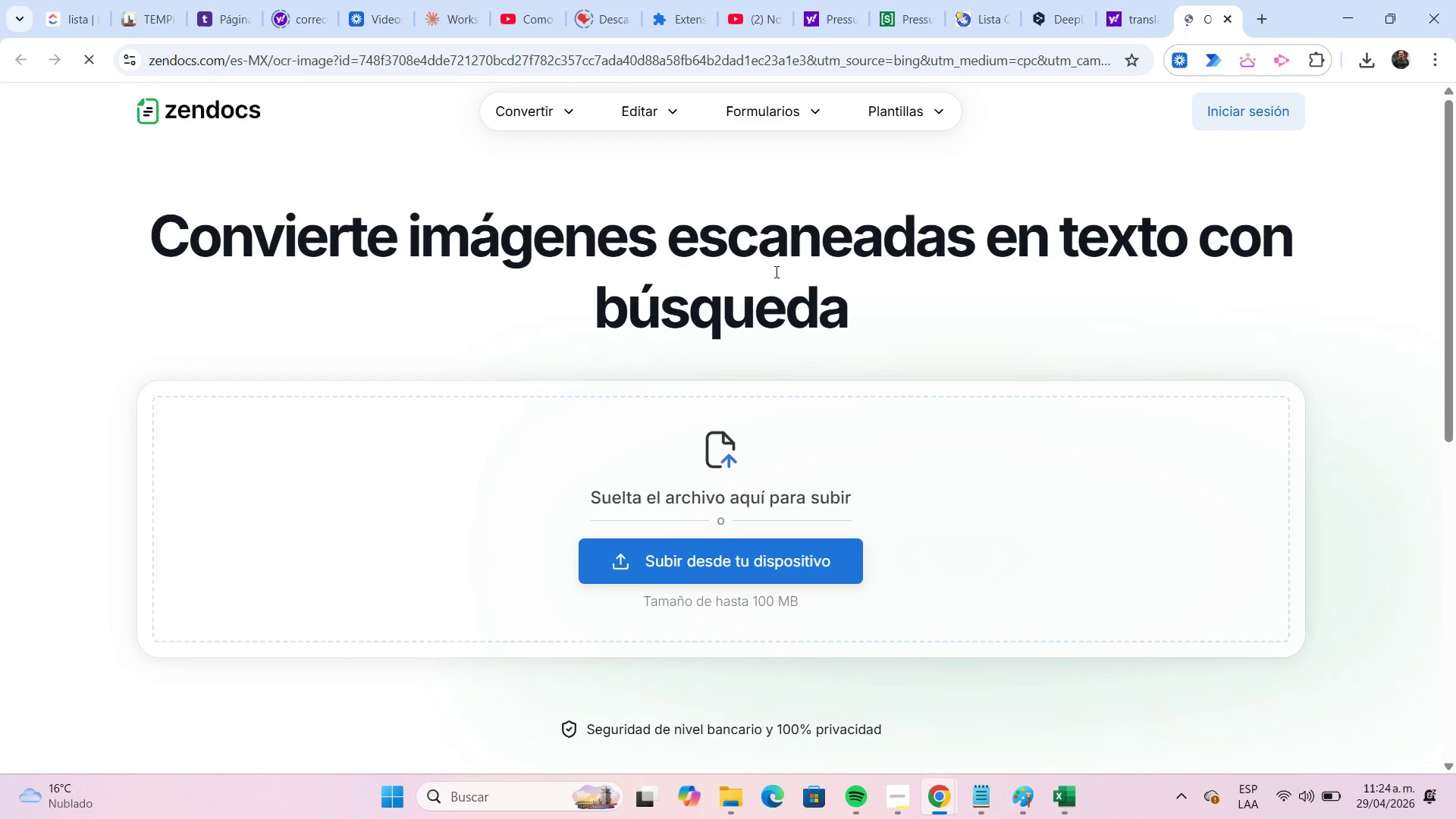 
left_click([722, 474])
 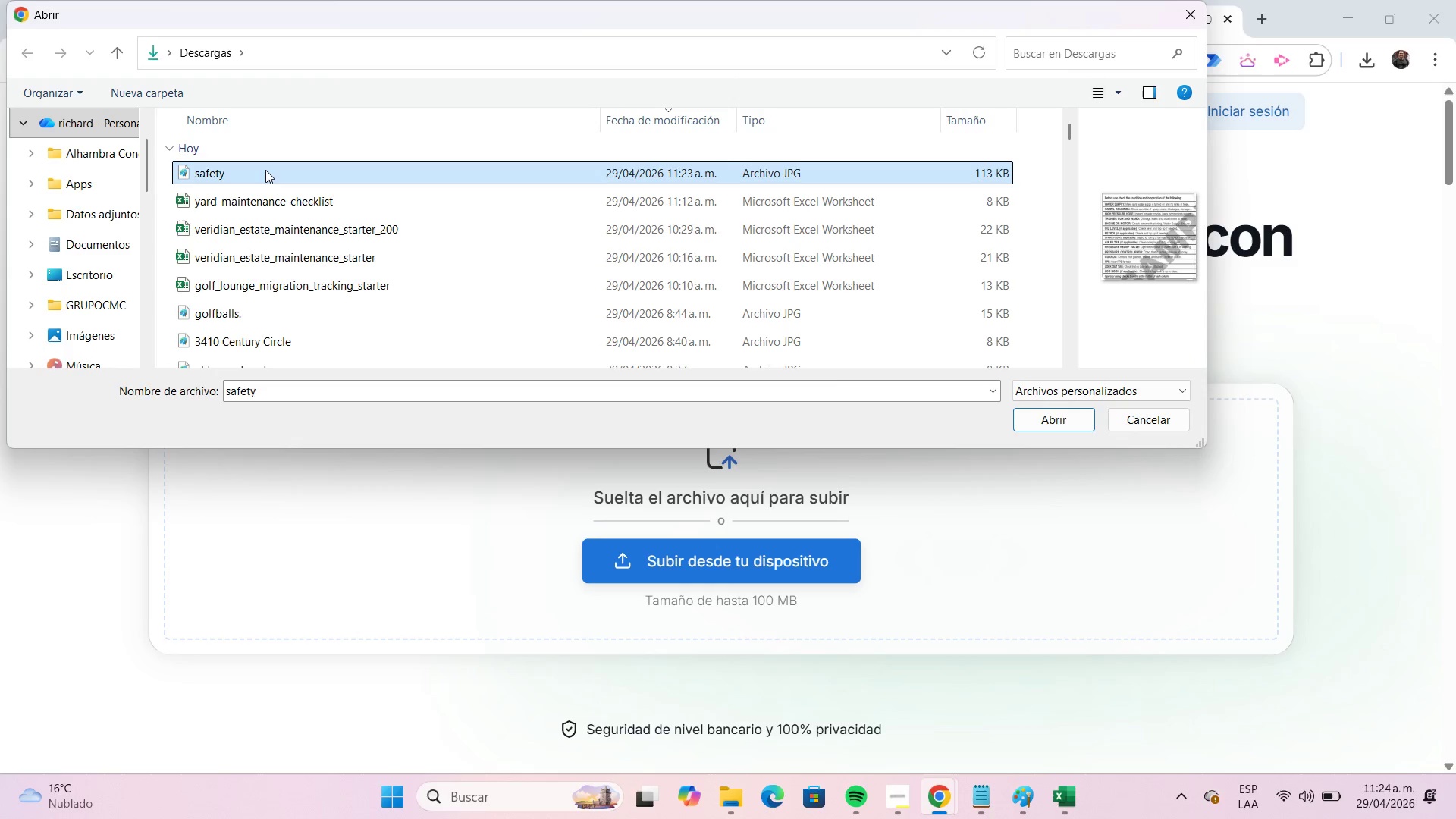 
left_click([1040, 425])
 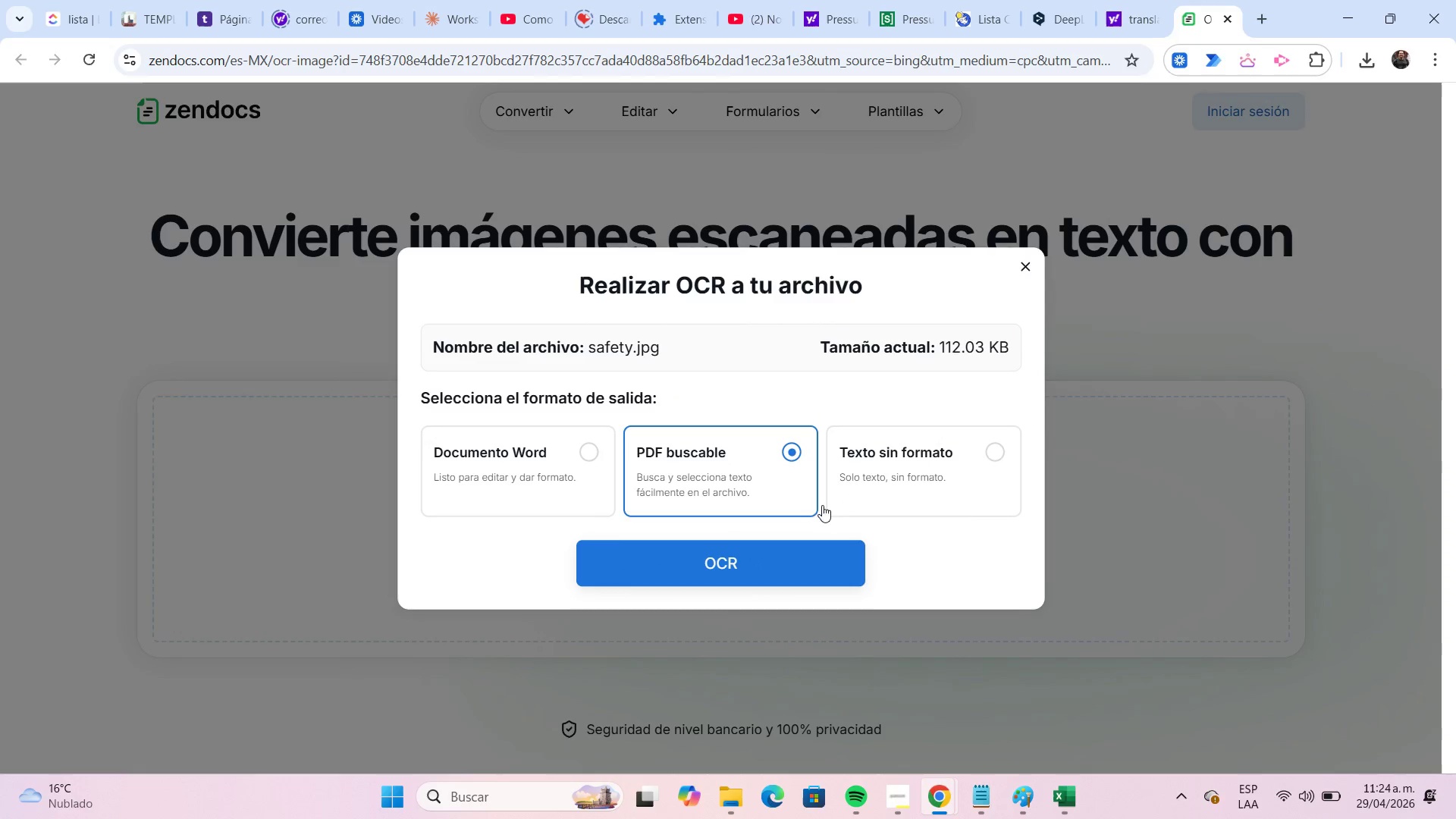 
left_click([510, 489])
 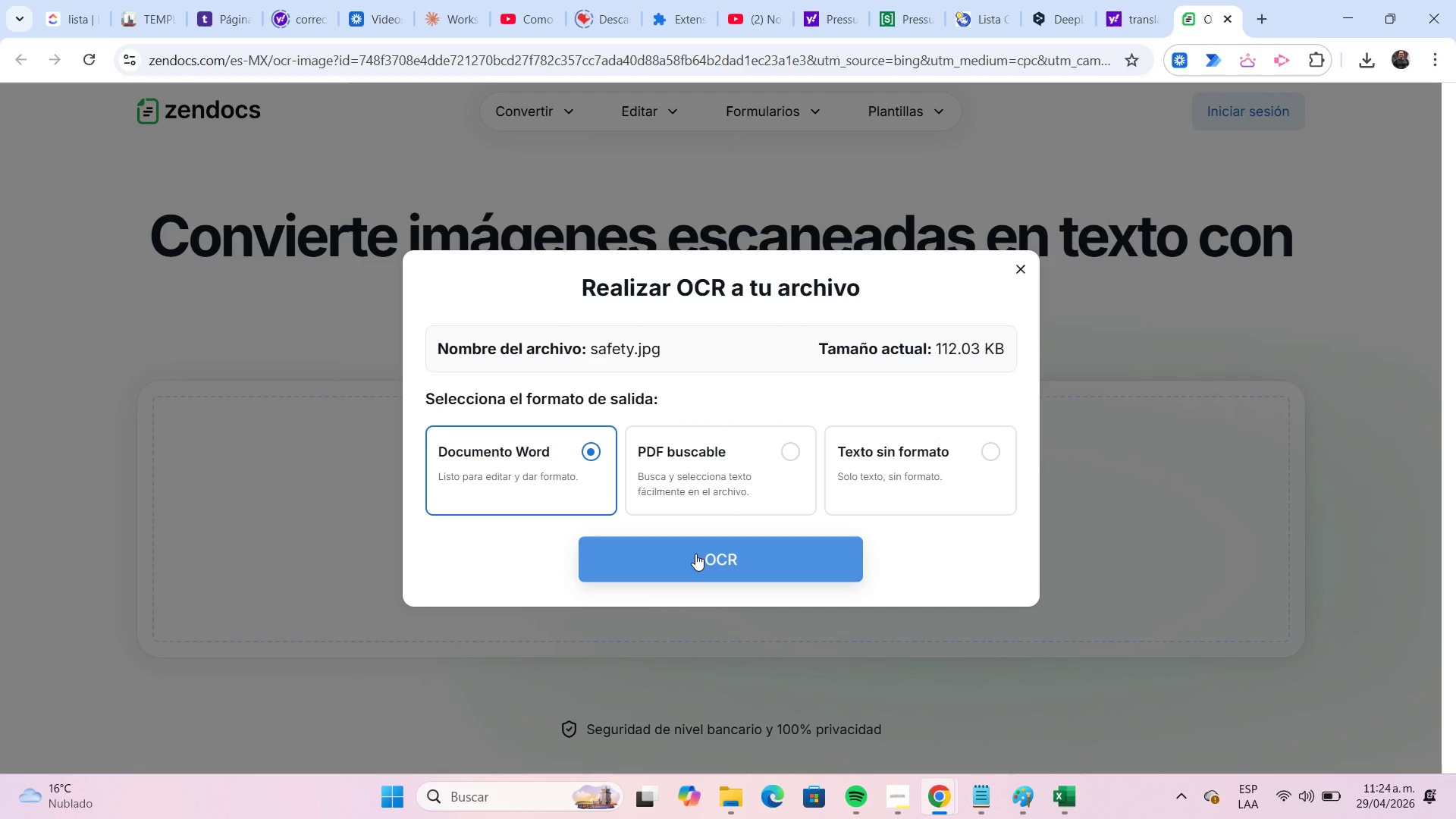 
left_click([904, 502])
 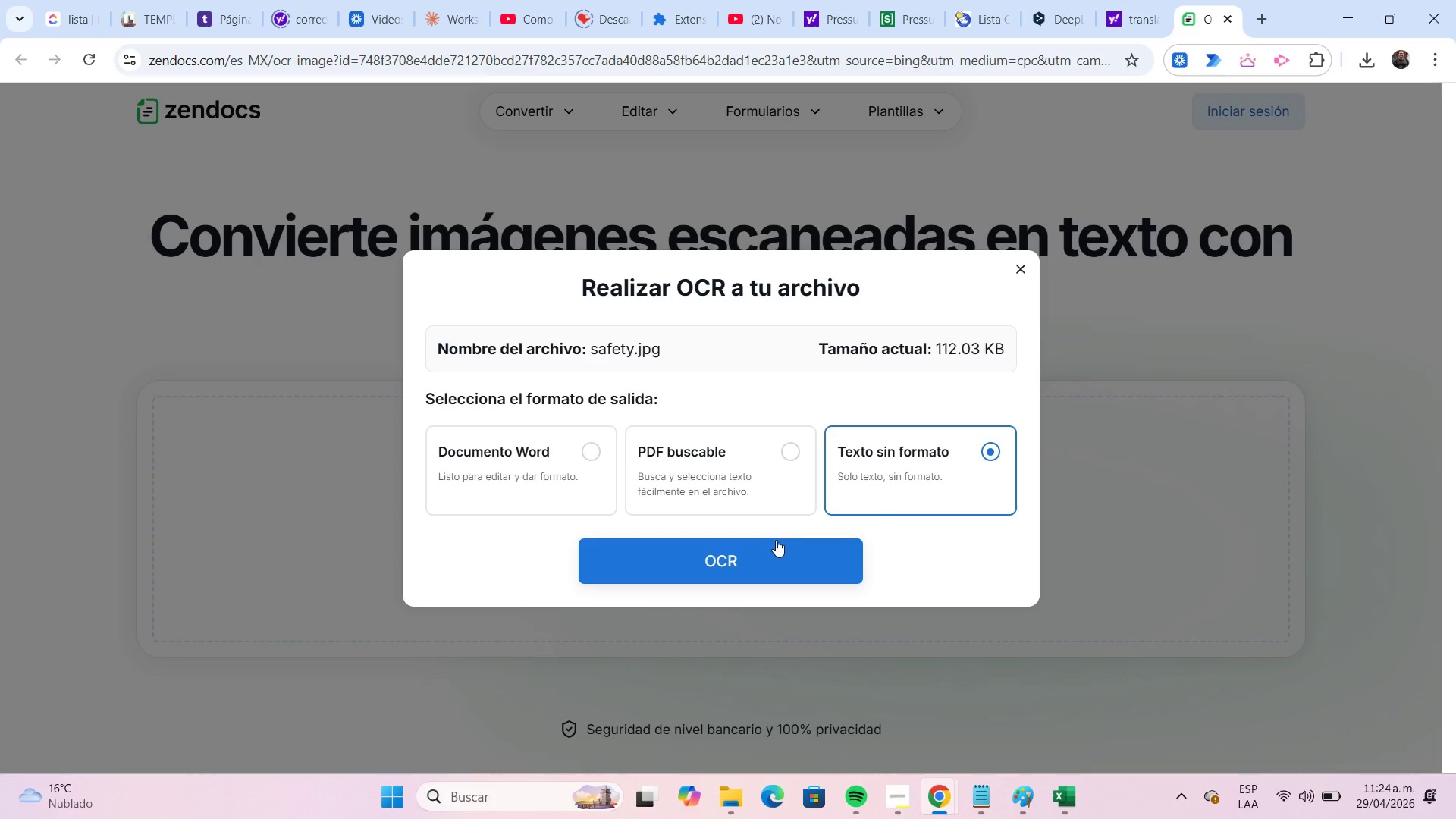 
left_click([770, 542])
 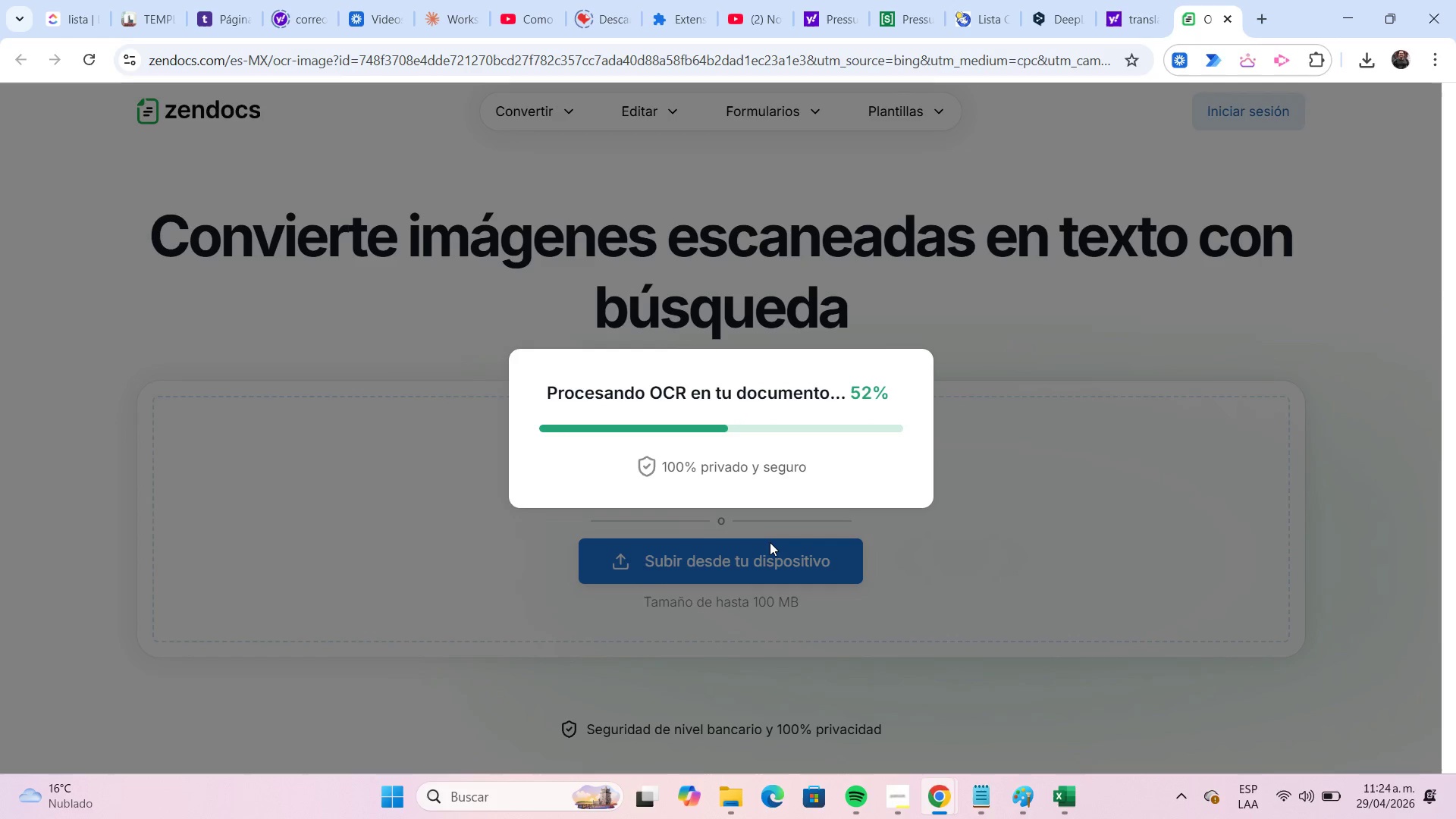 
mouse_move([753, 524])
 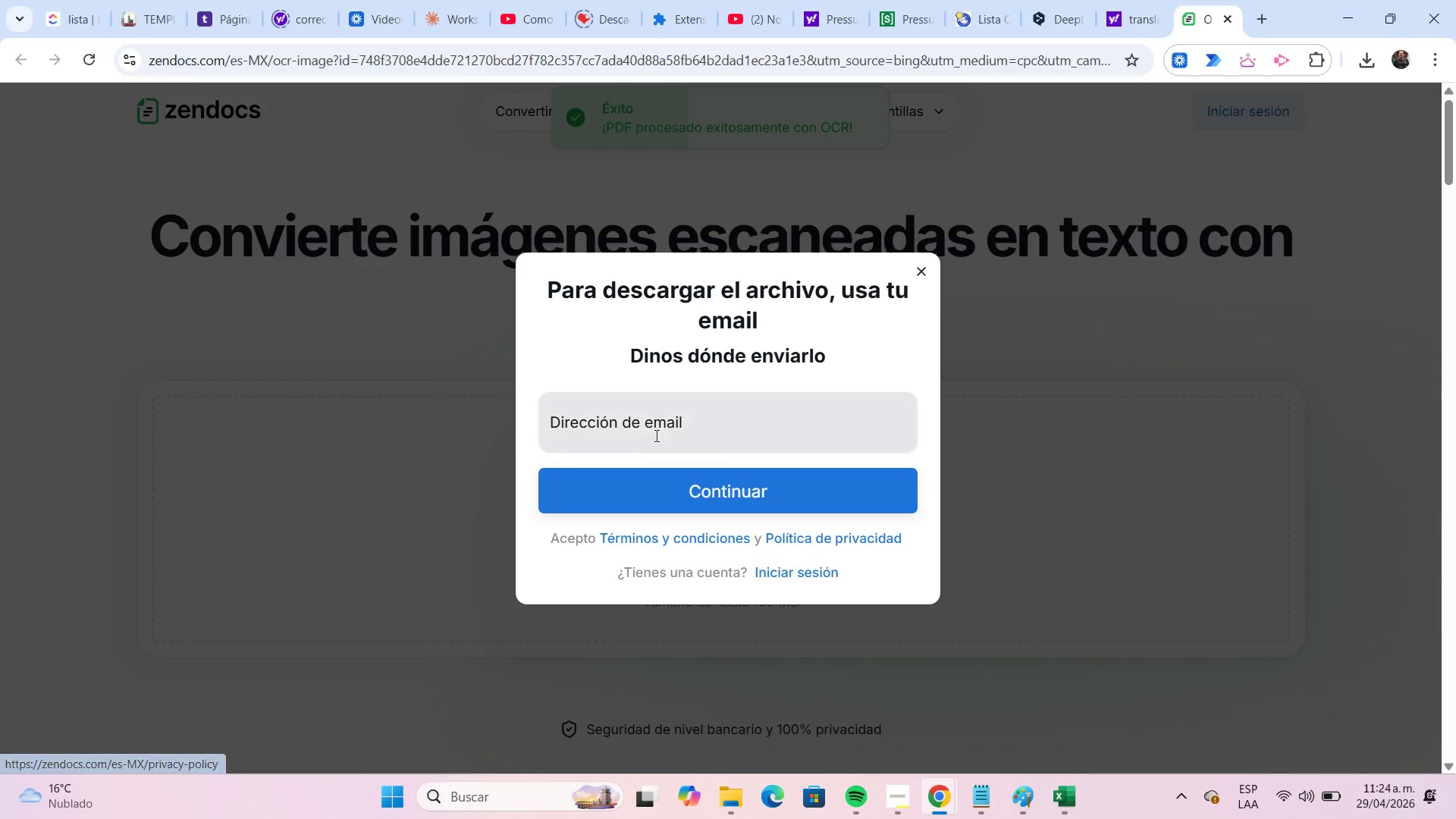 
left_click([654, 432])
 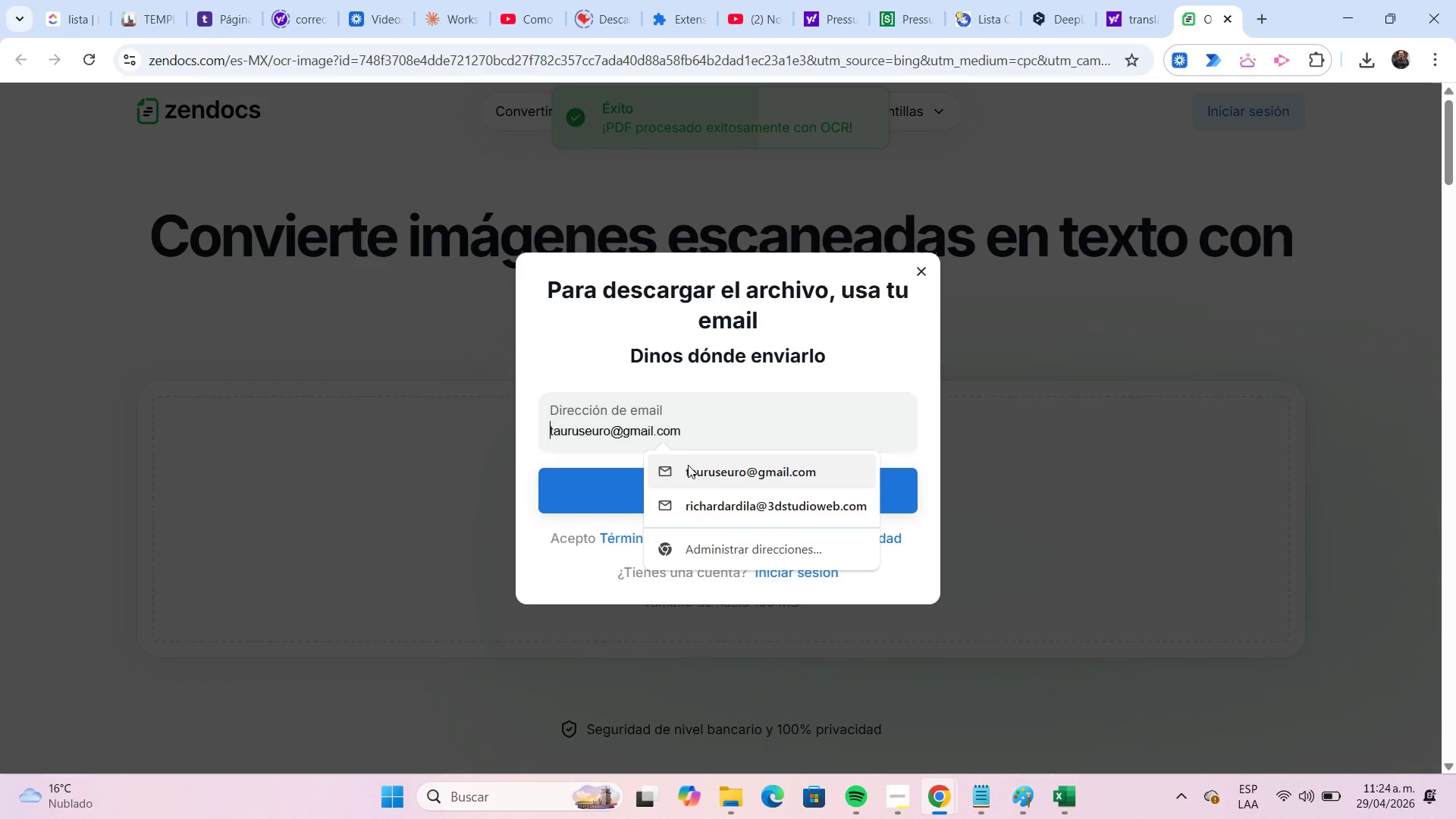 
left_click([688, 465])
 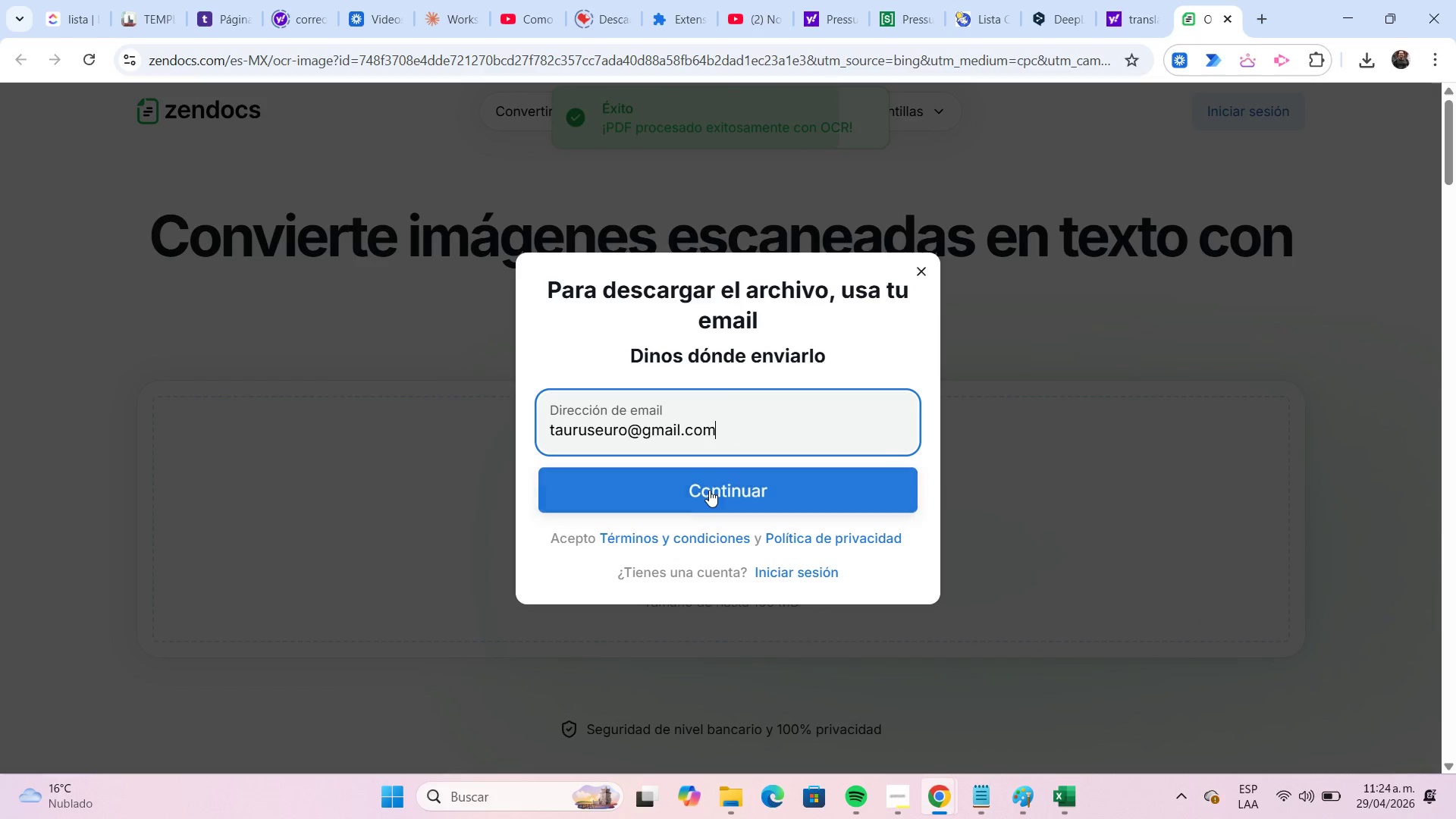 
left_click([709, 490])
 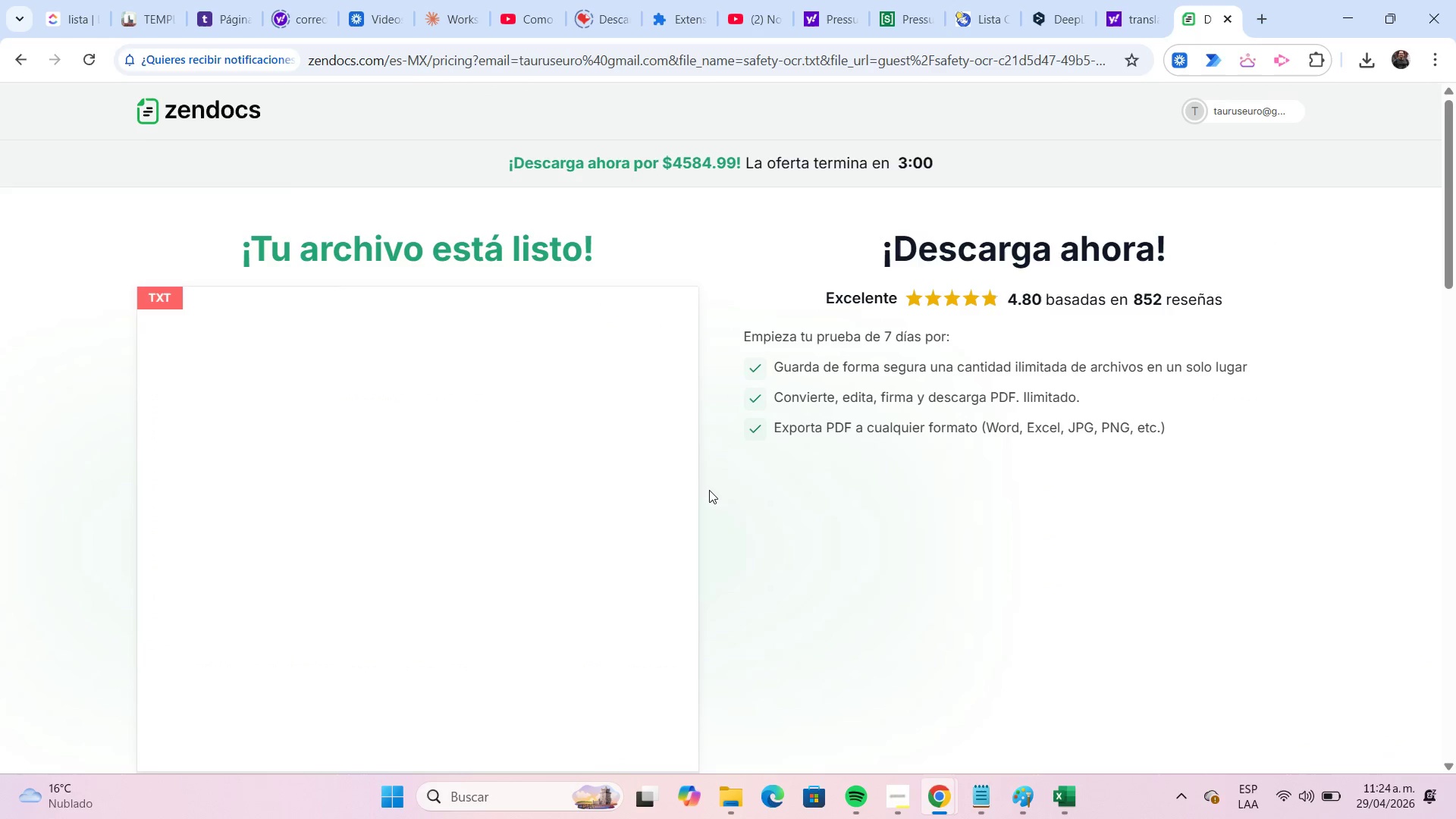 
wait(8.73)
 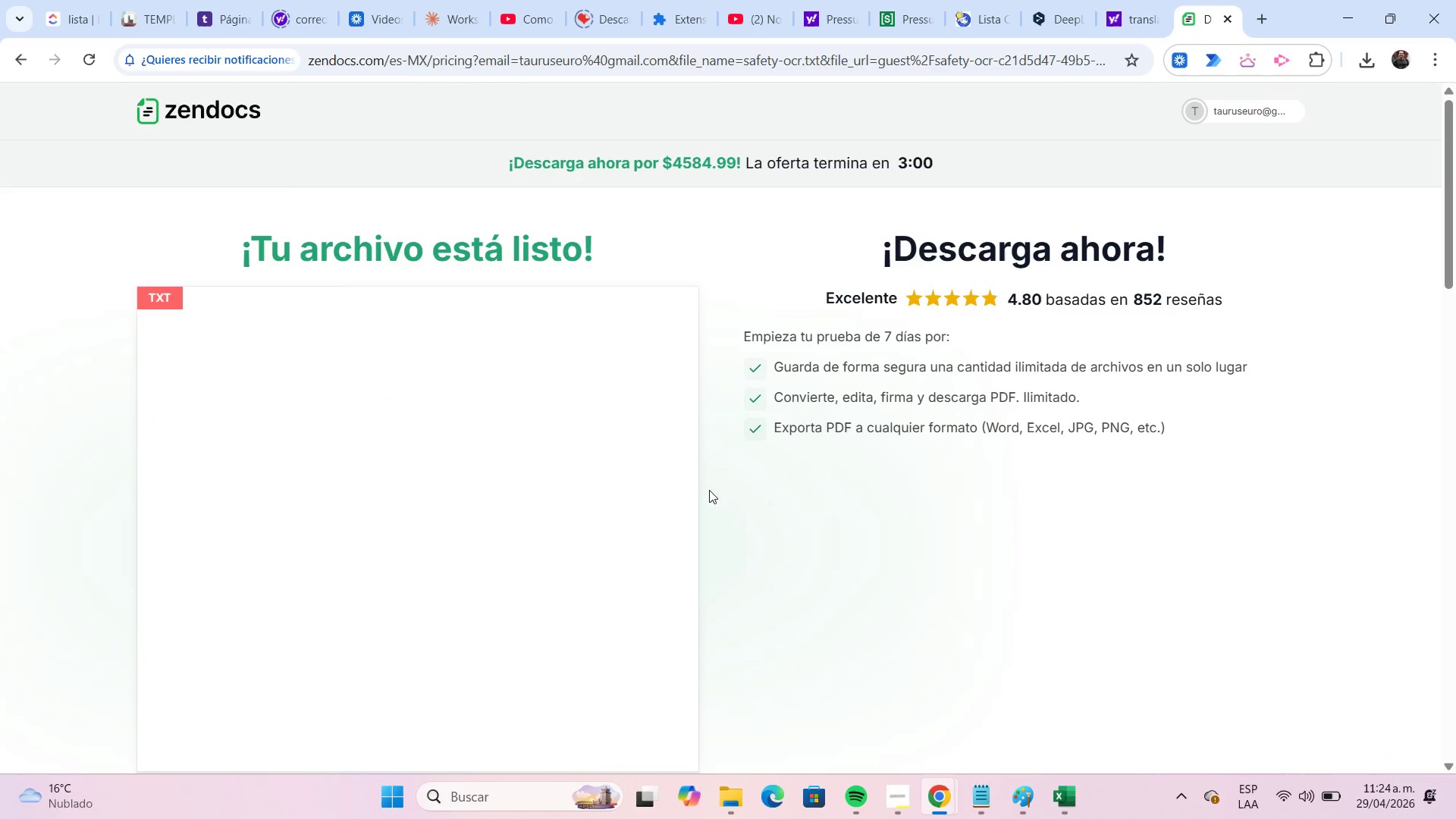 
left_click([1226, 22])
 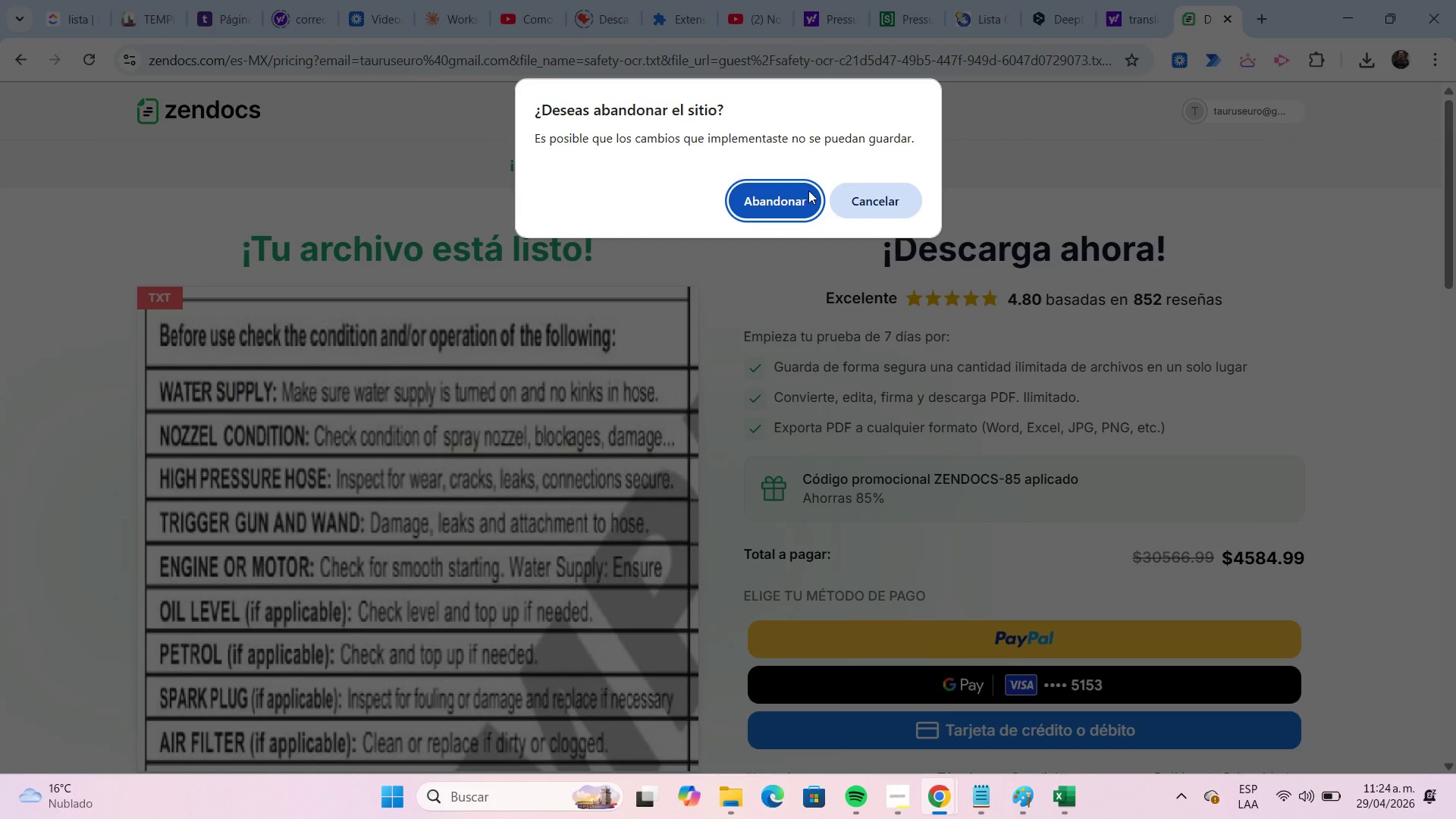 
left_click([802, 189])
 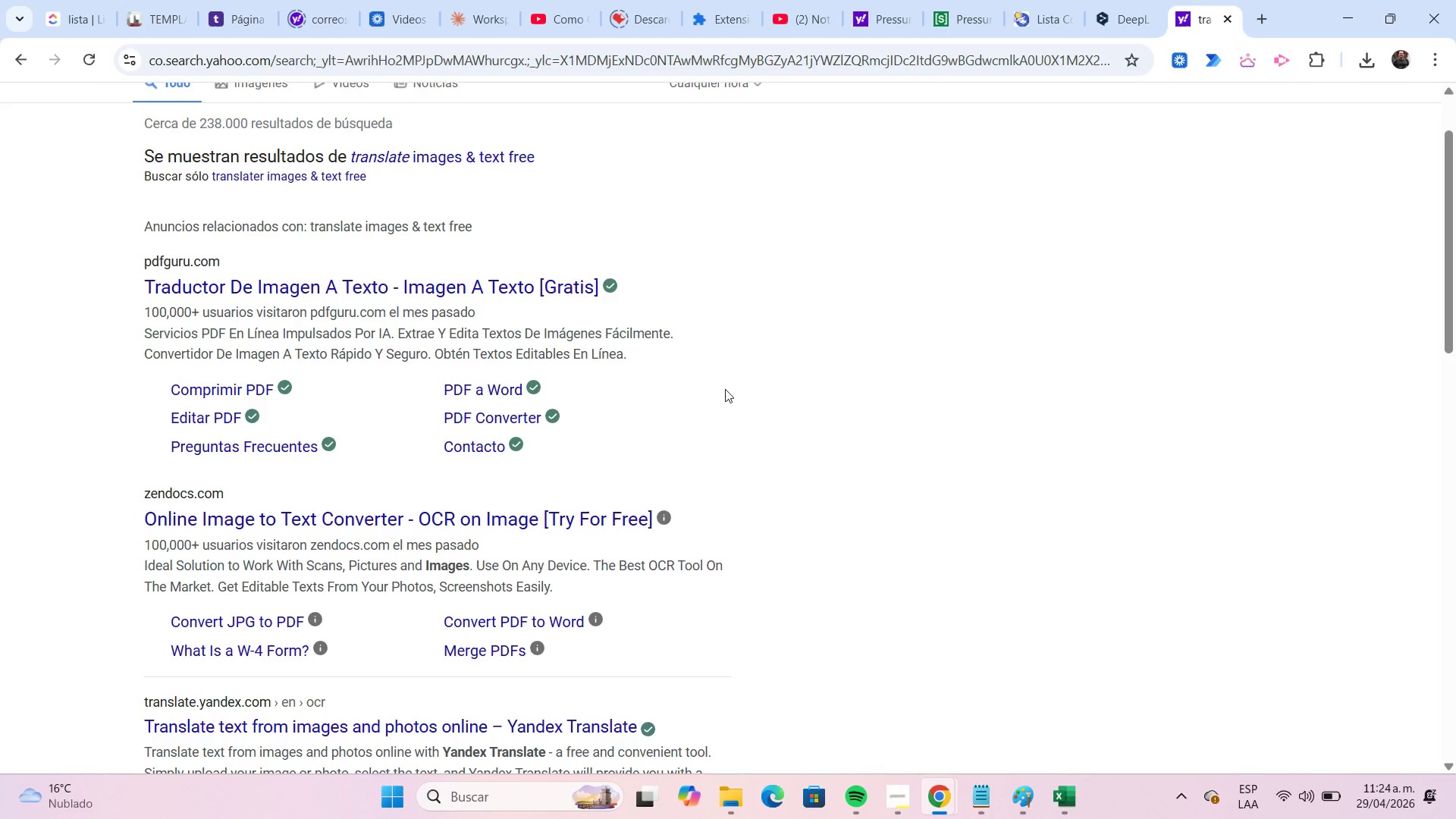 
scroll: coordinate [707, 392], scroll_direction: down, amount: 3.0
 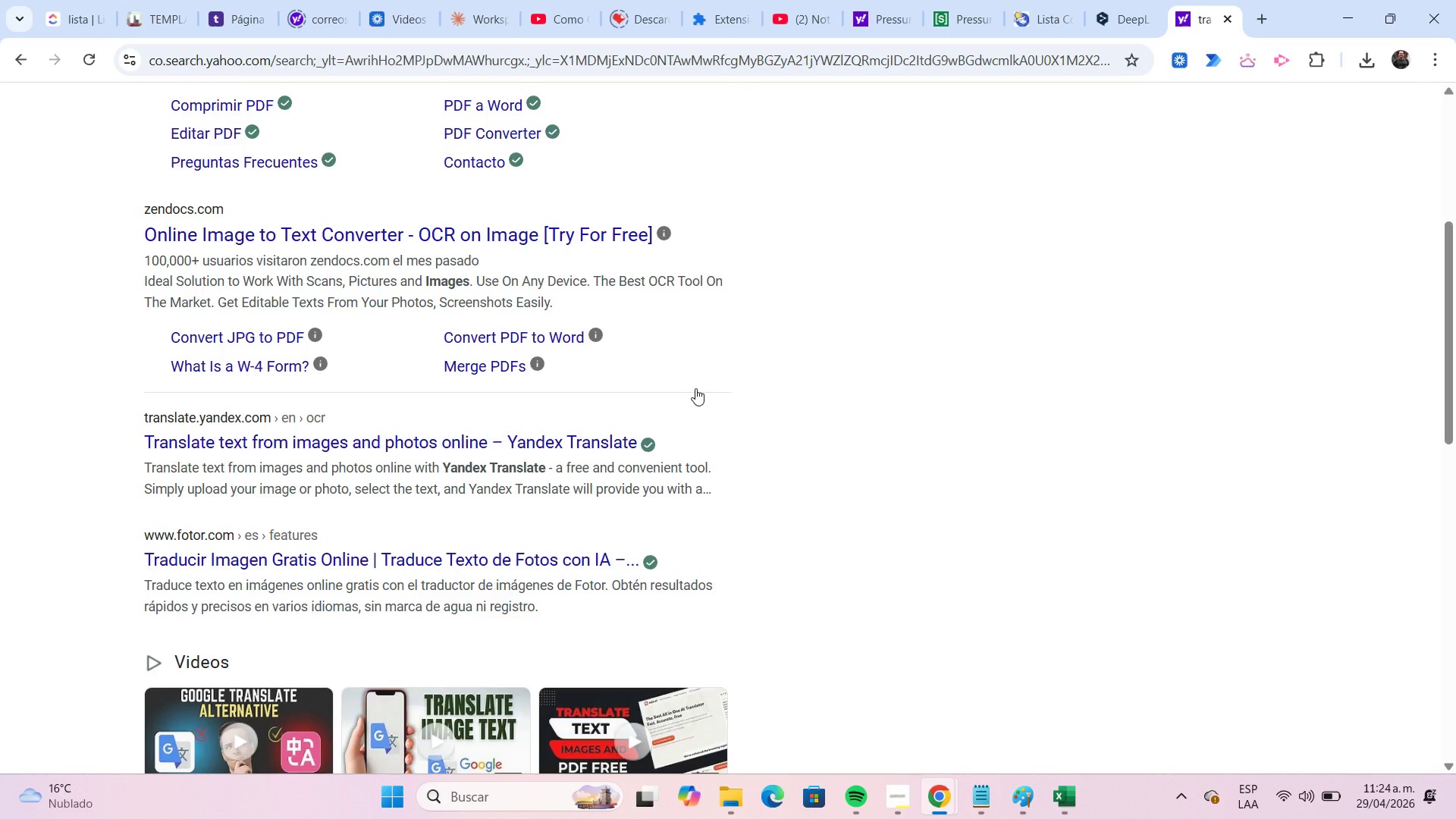 
left_click([426, 440])
 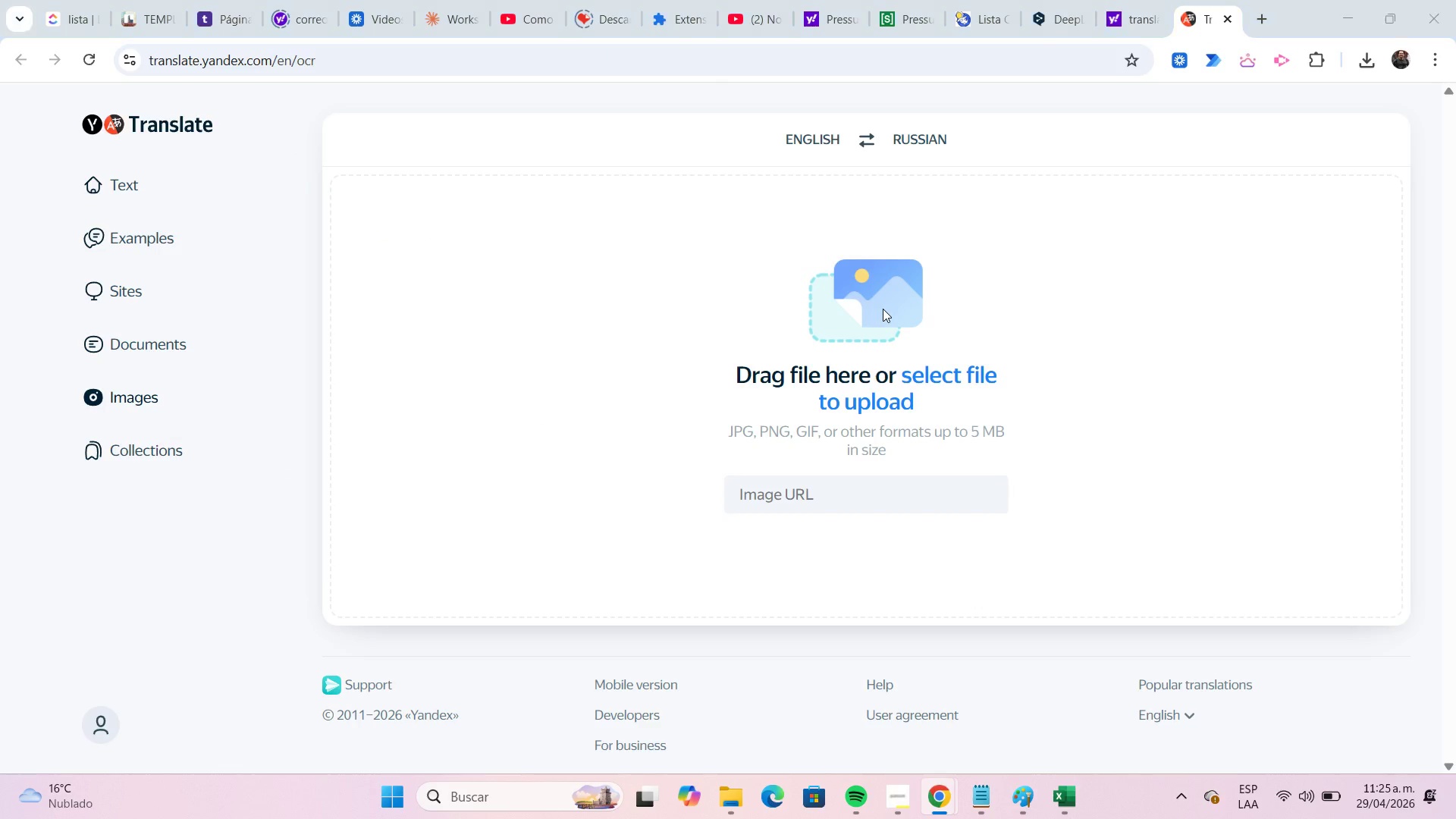 
wait(6.86)
 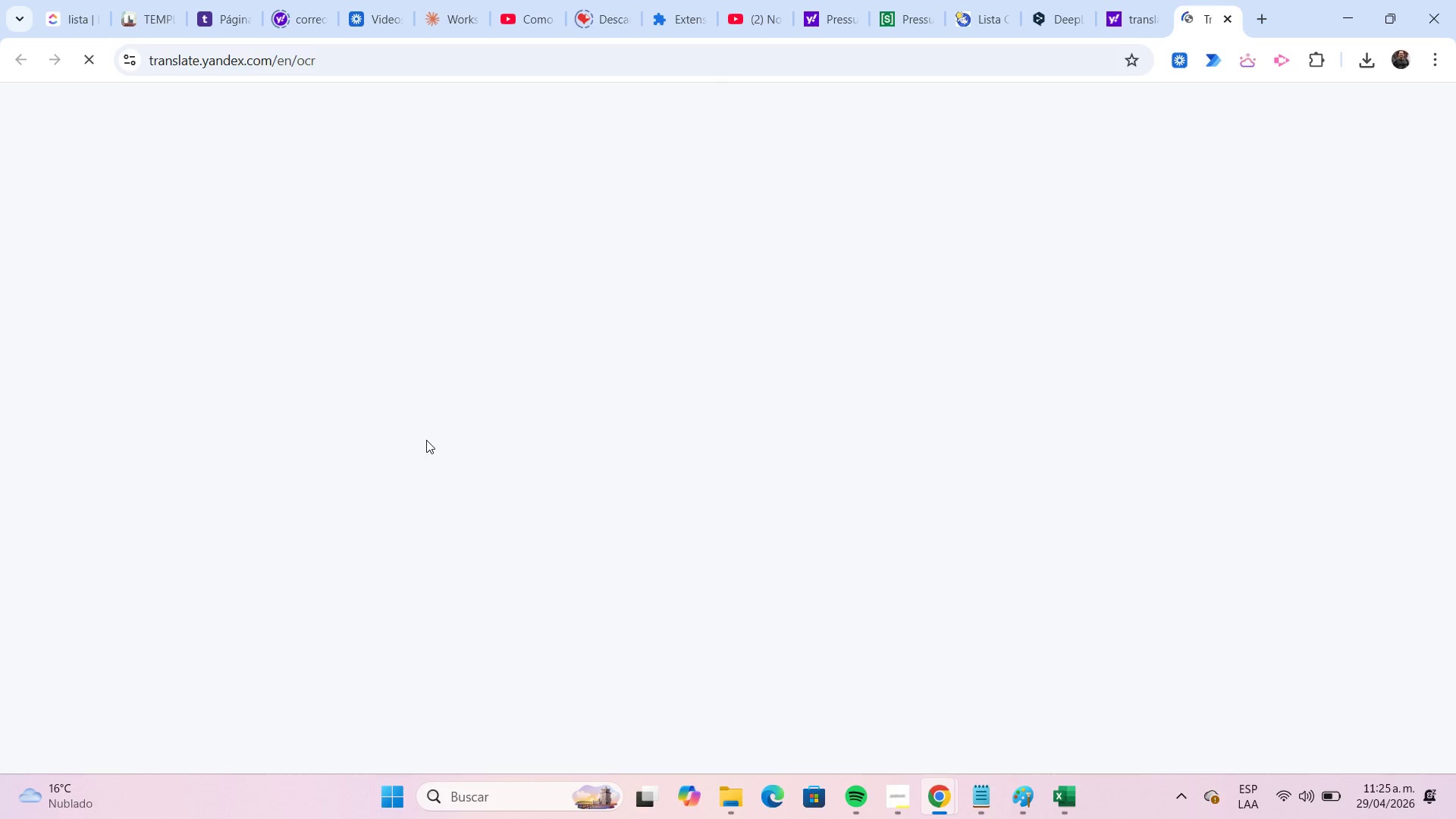 
left_click([463, 179])
 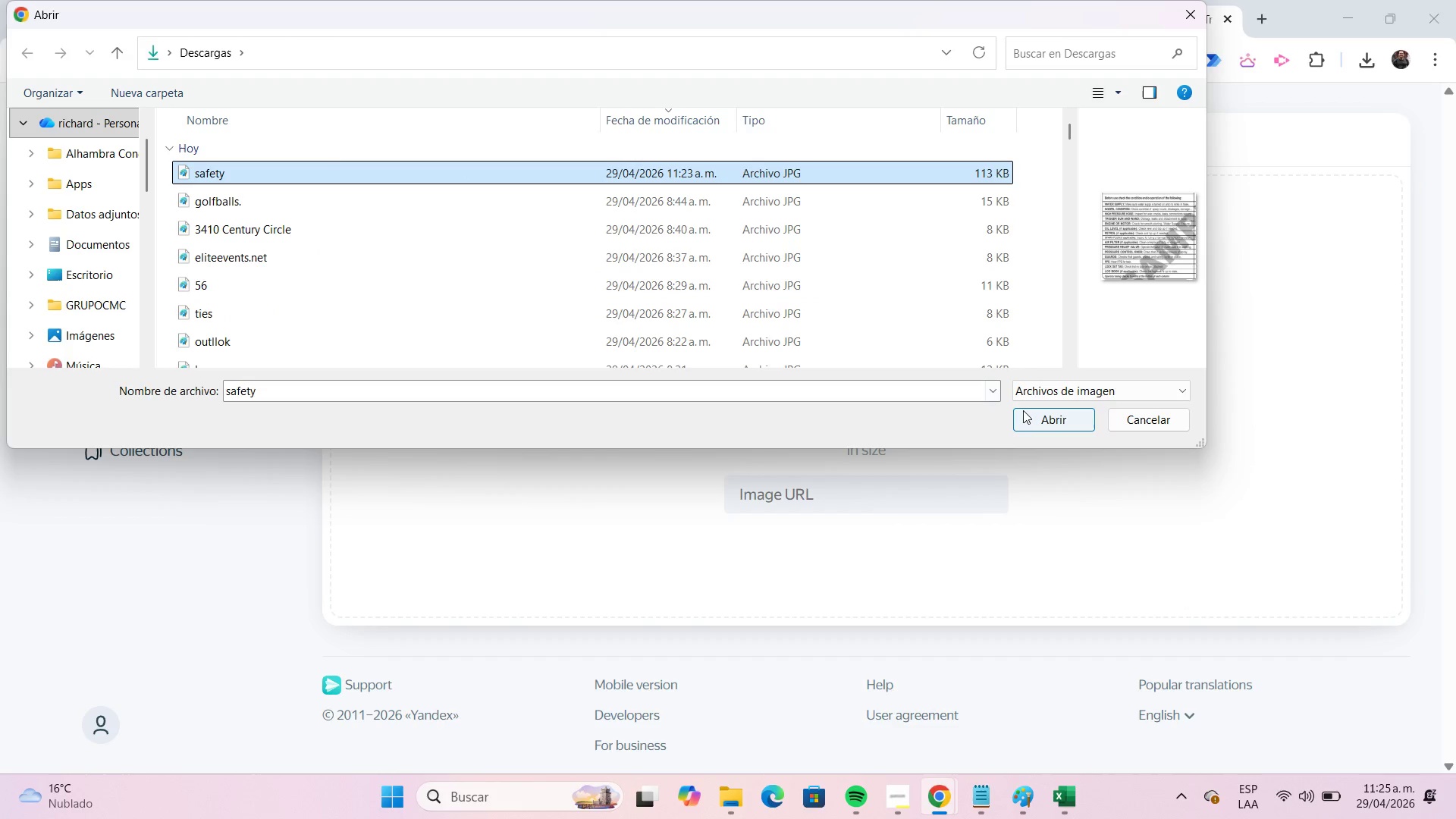 
left_click([1025, 410])
 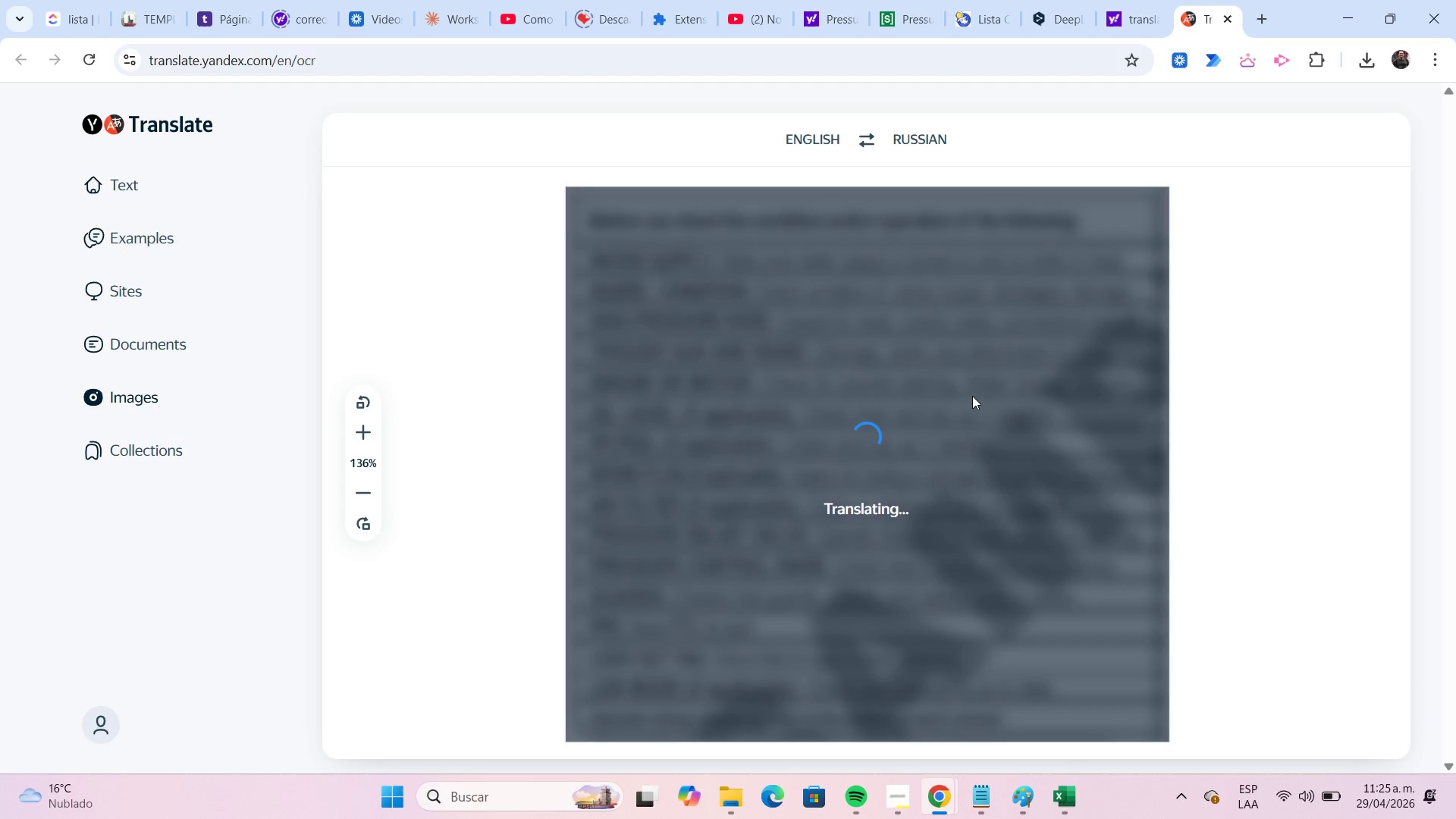 
scroll: coordinate [972, 396], scroll_direction: down, amount: 4.0
 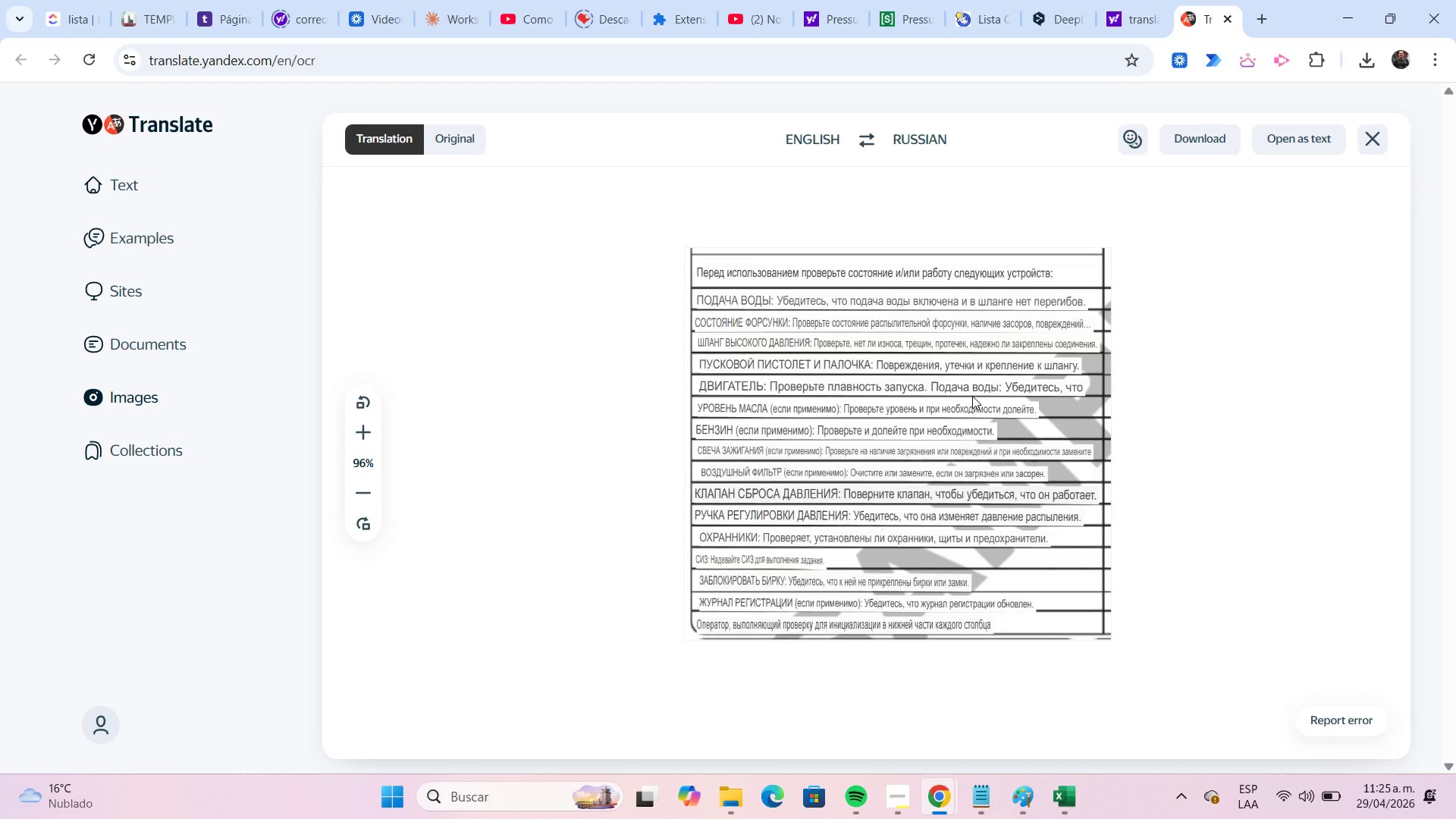 
scroll: coordinate [972, 396], scroll_direction: up, amount: 2.0
 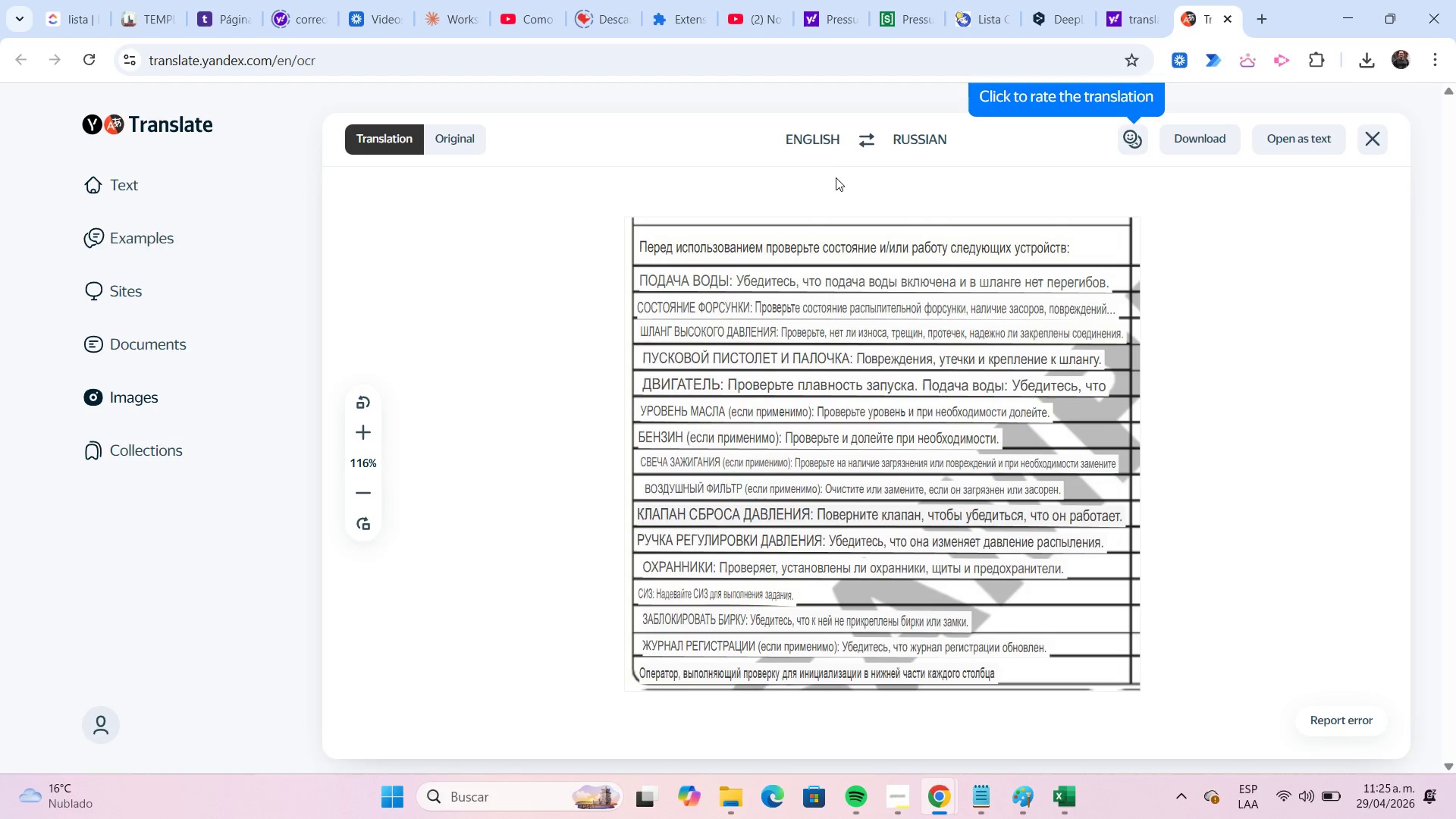 
wait(6.81)
 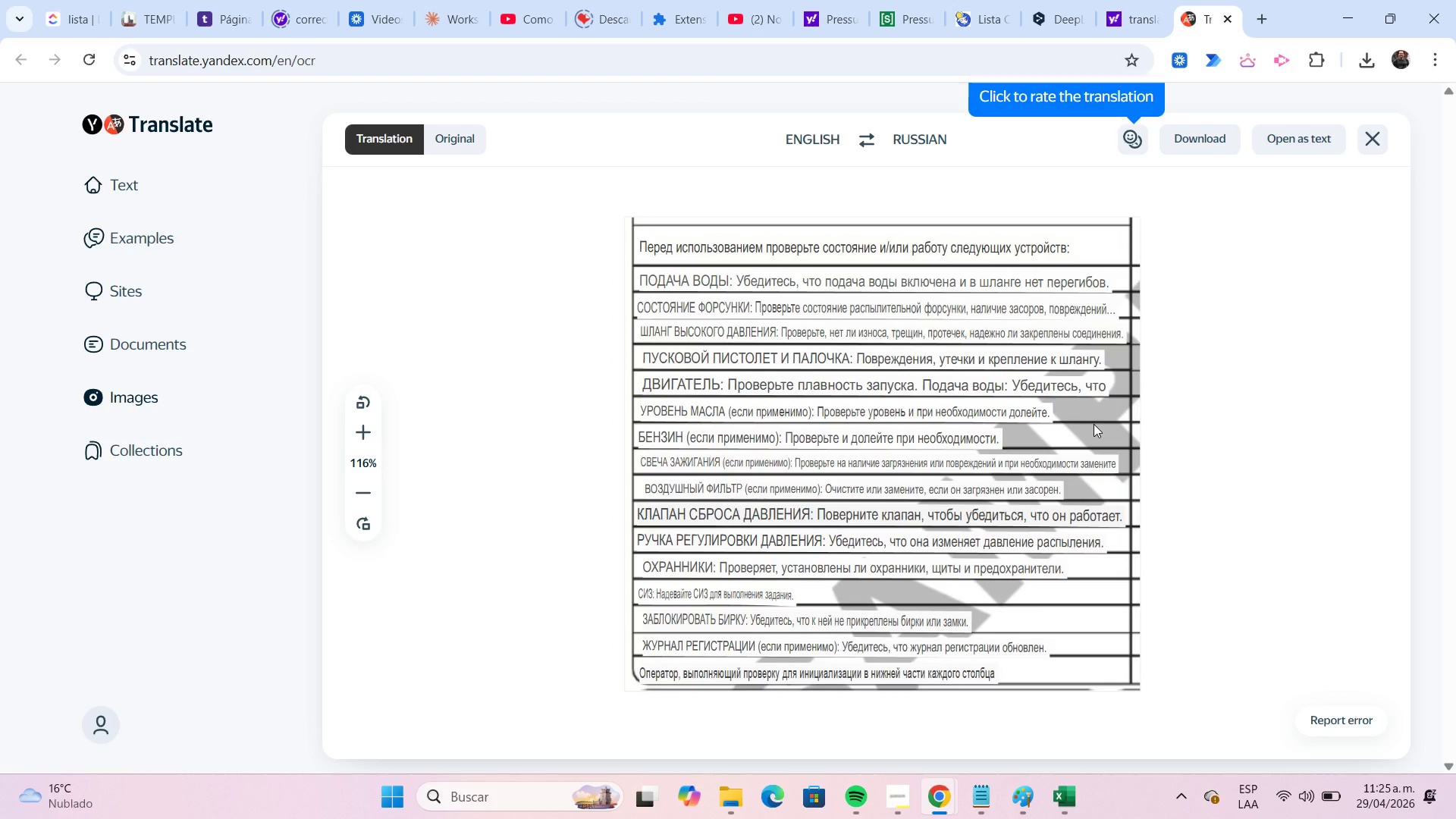 
left_click([463, 142])
 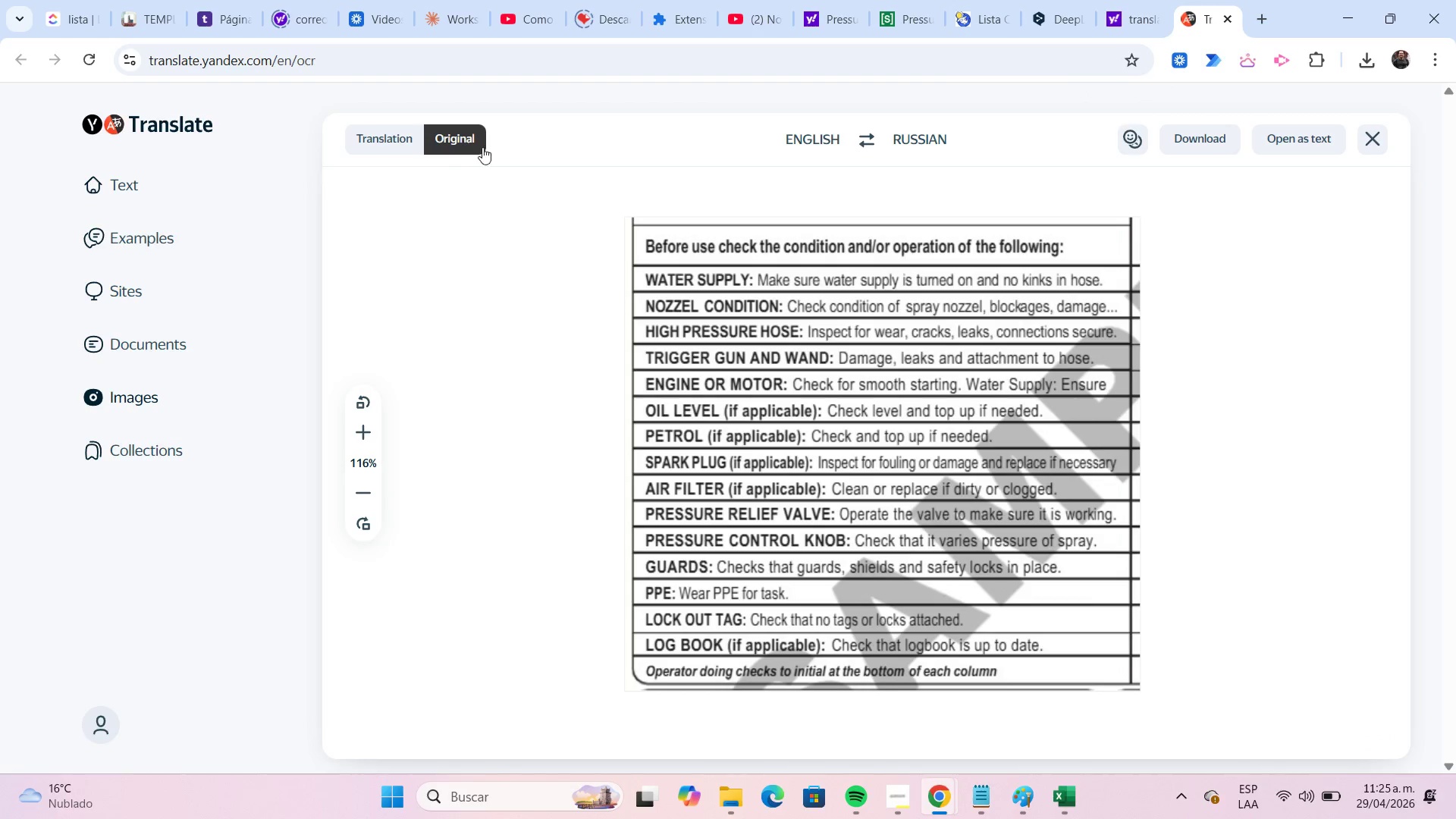 
left_click([926, 137])
 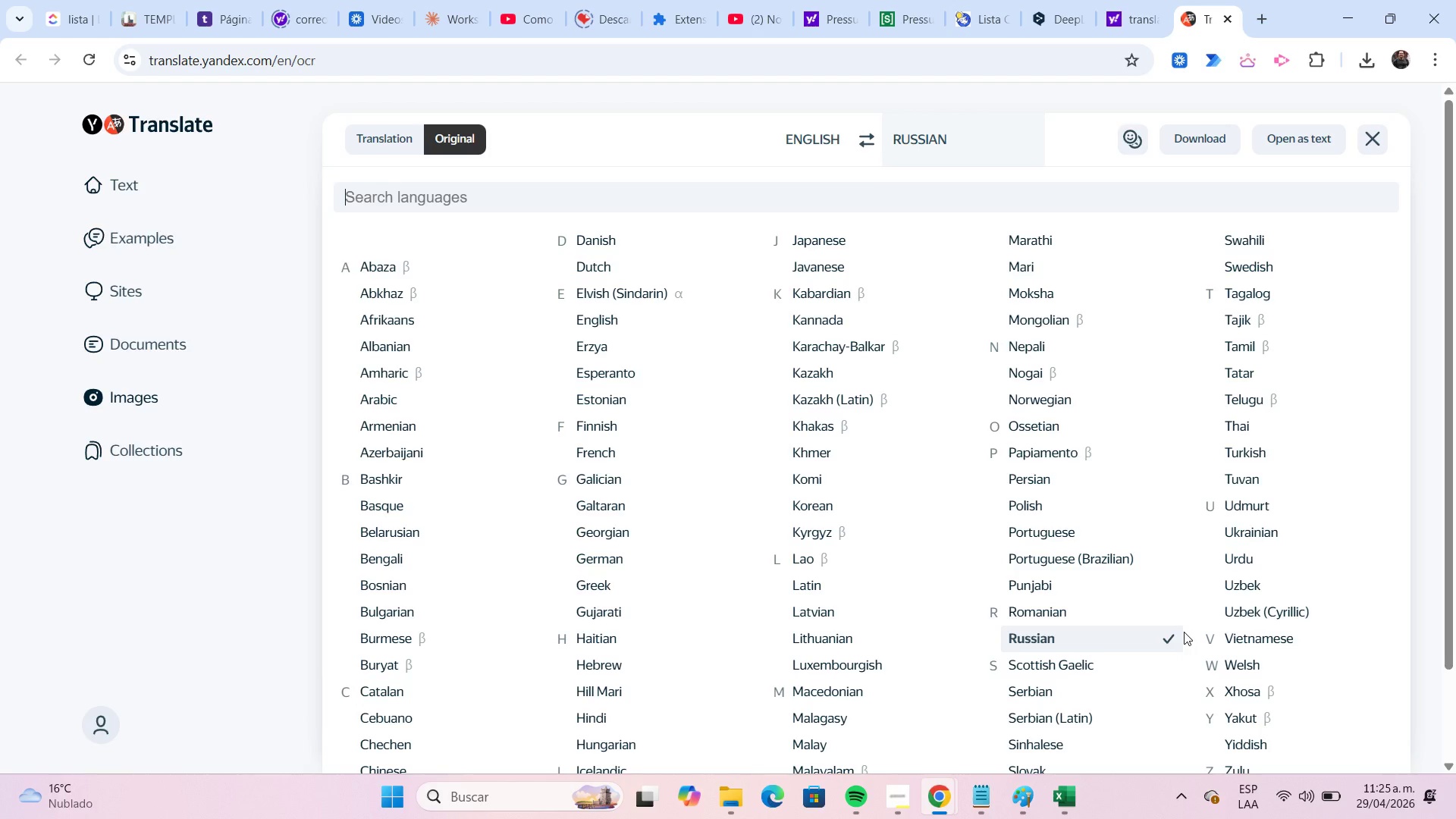 
wait(9.88)
 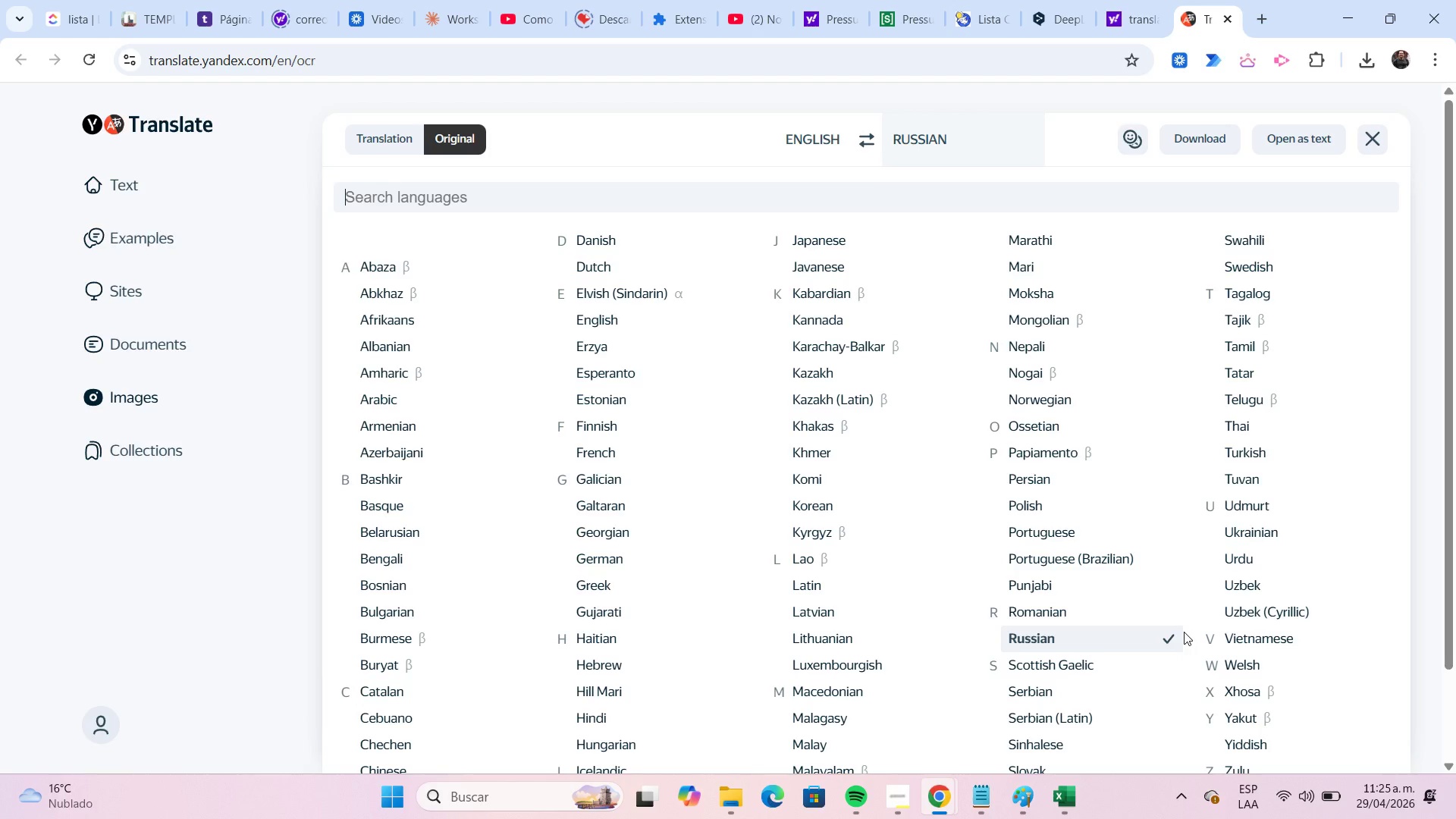 
left_click([617, 328])
 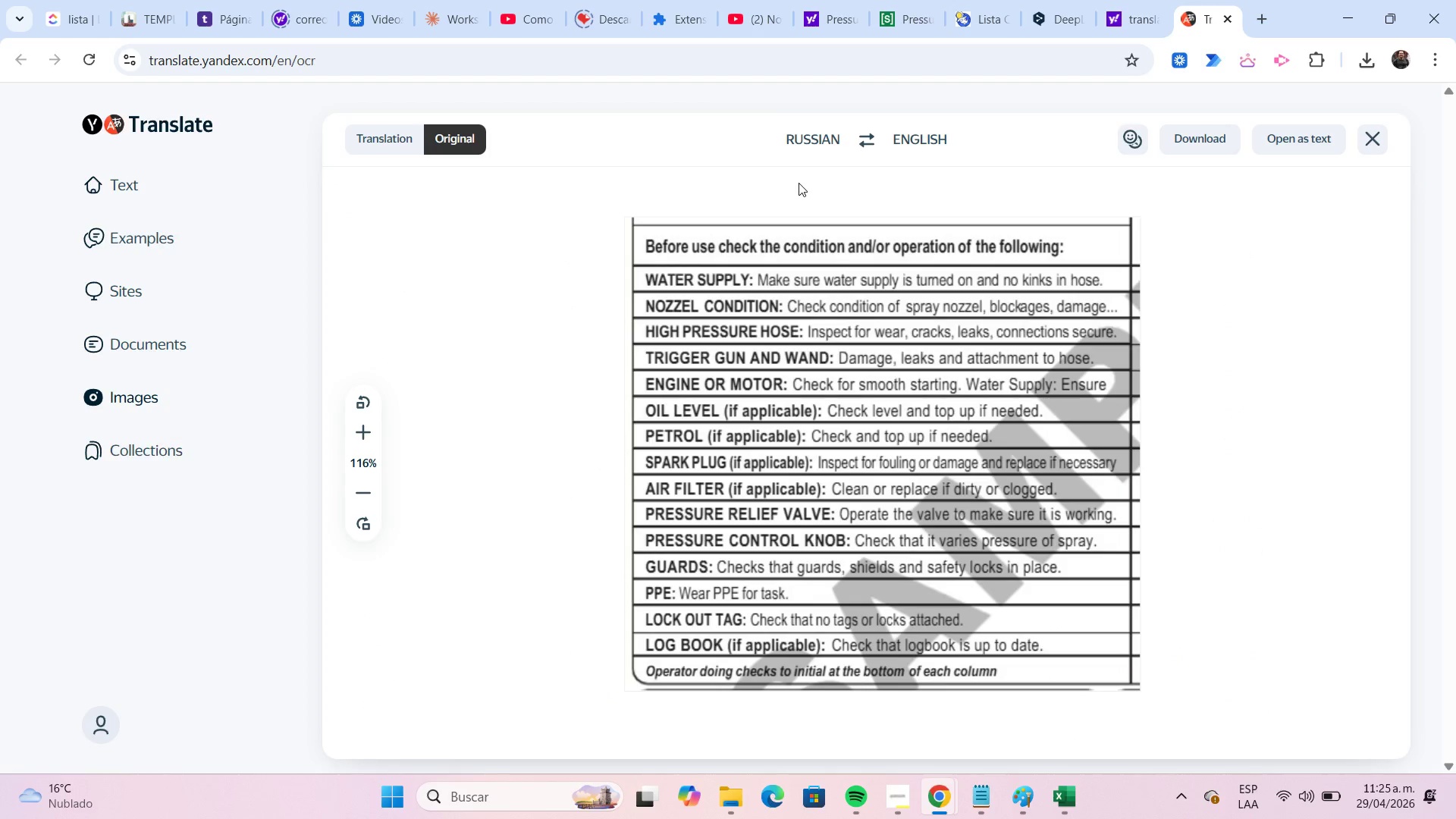 
left_click([813, 145])
 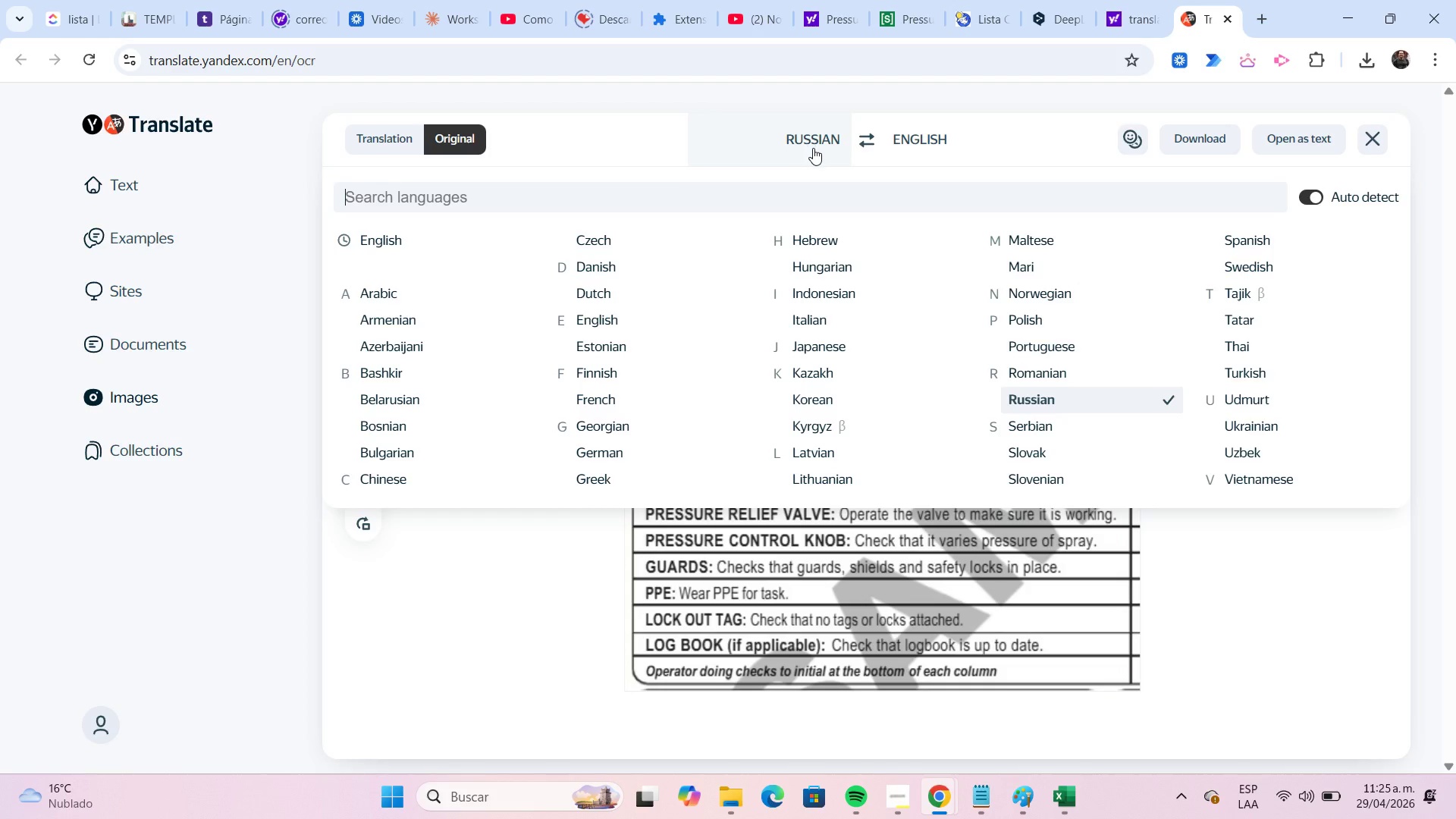 
mouse_move([608, 326])
 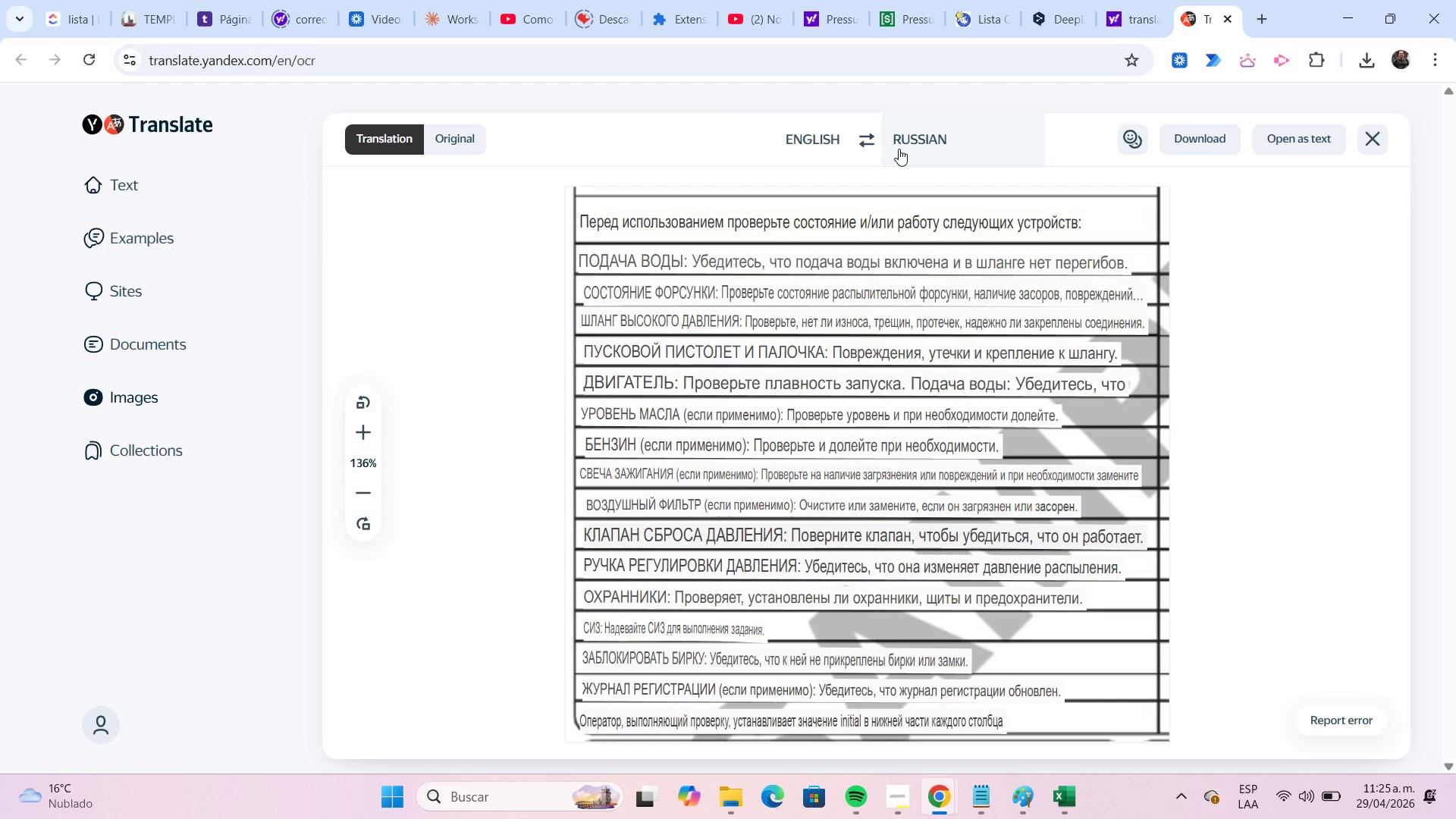 
left_click([899, 149])
 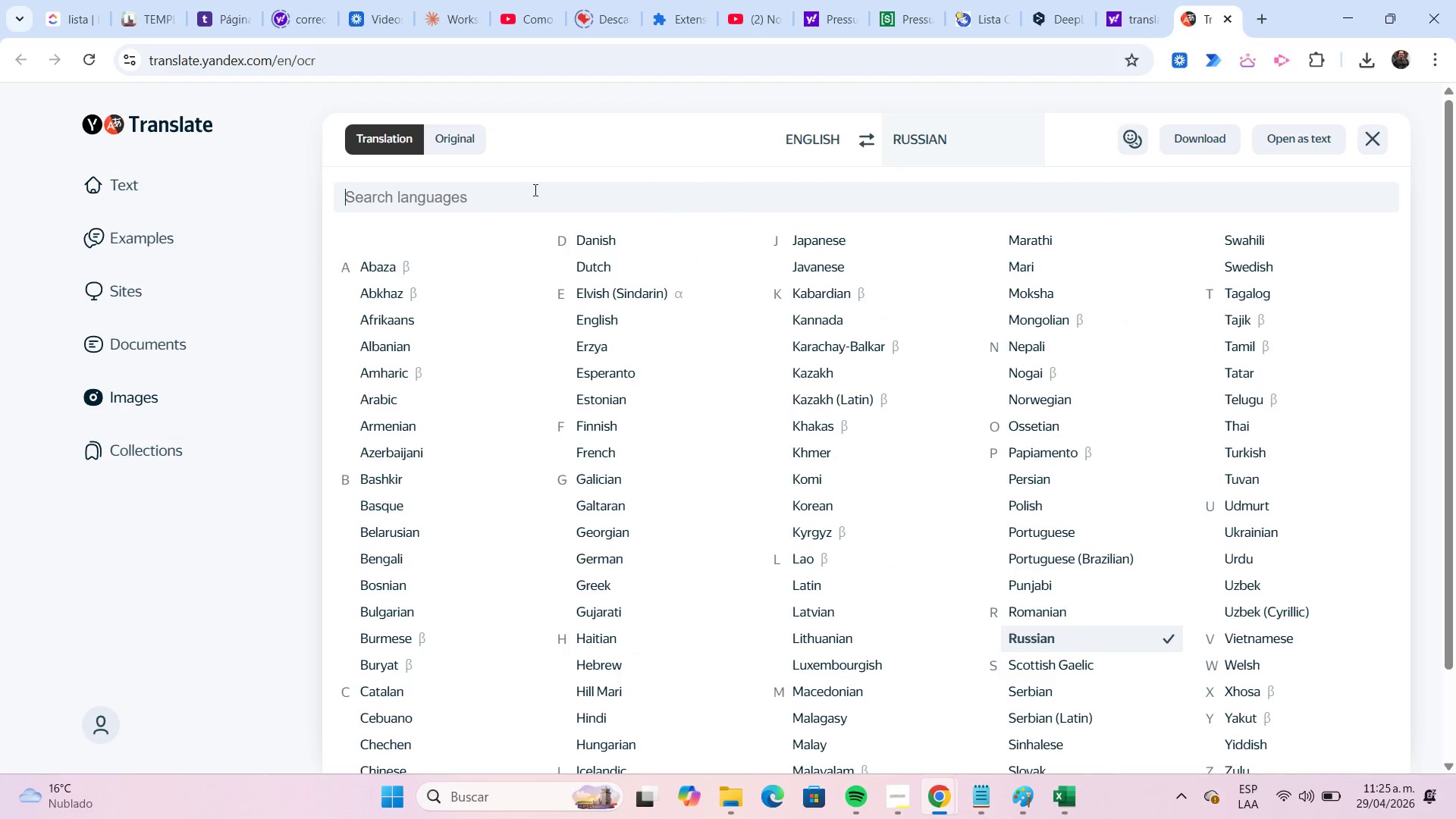 
left_click([450, 138])
 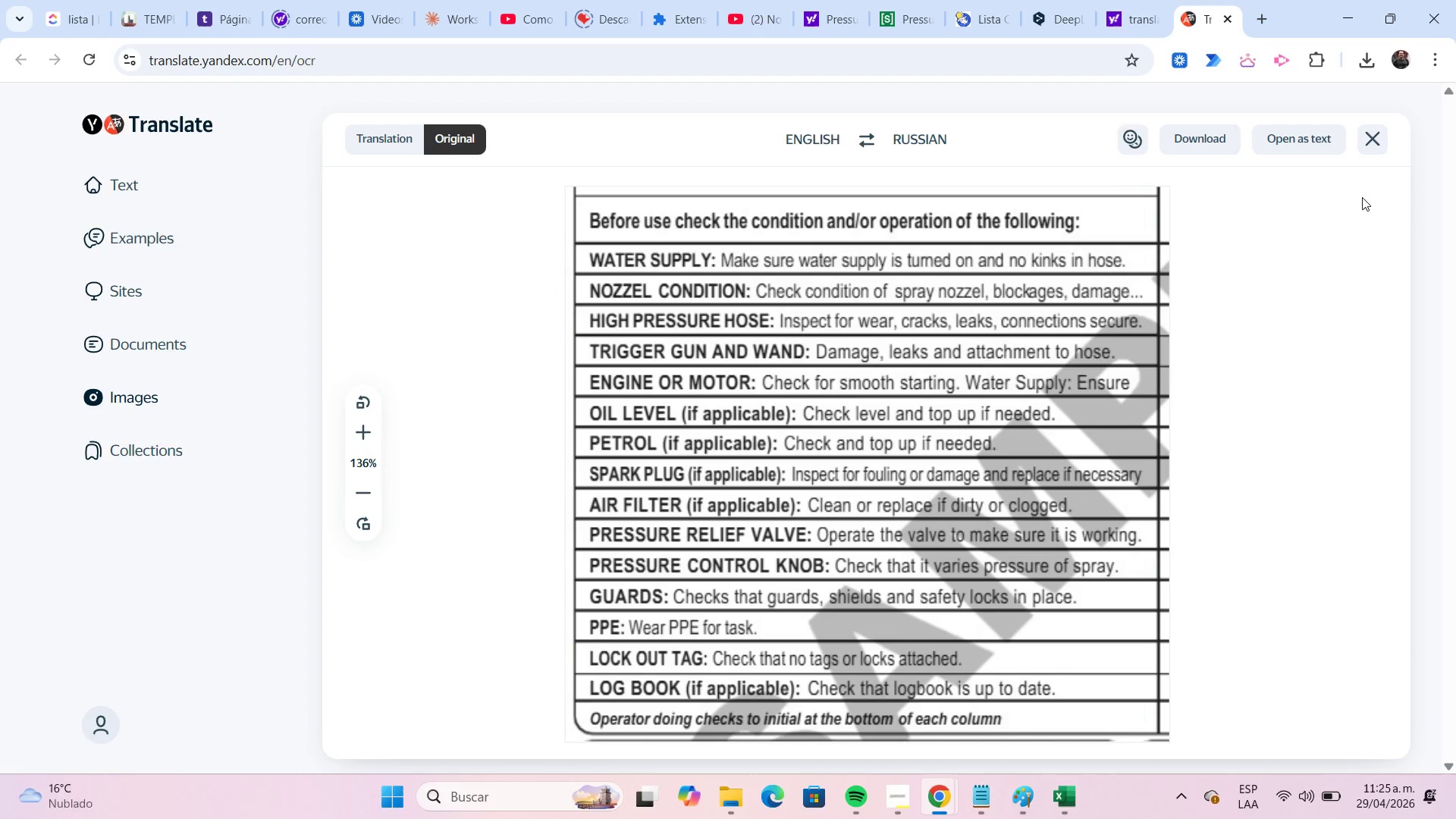 
wait(6.31)
 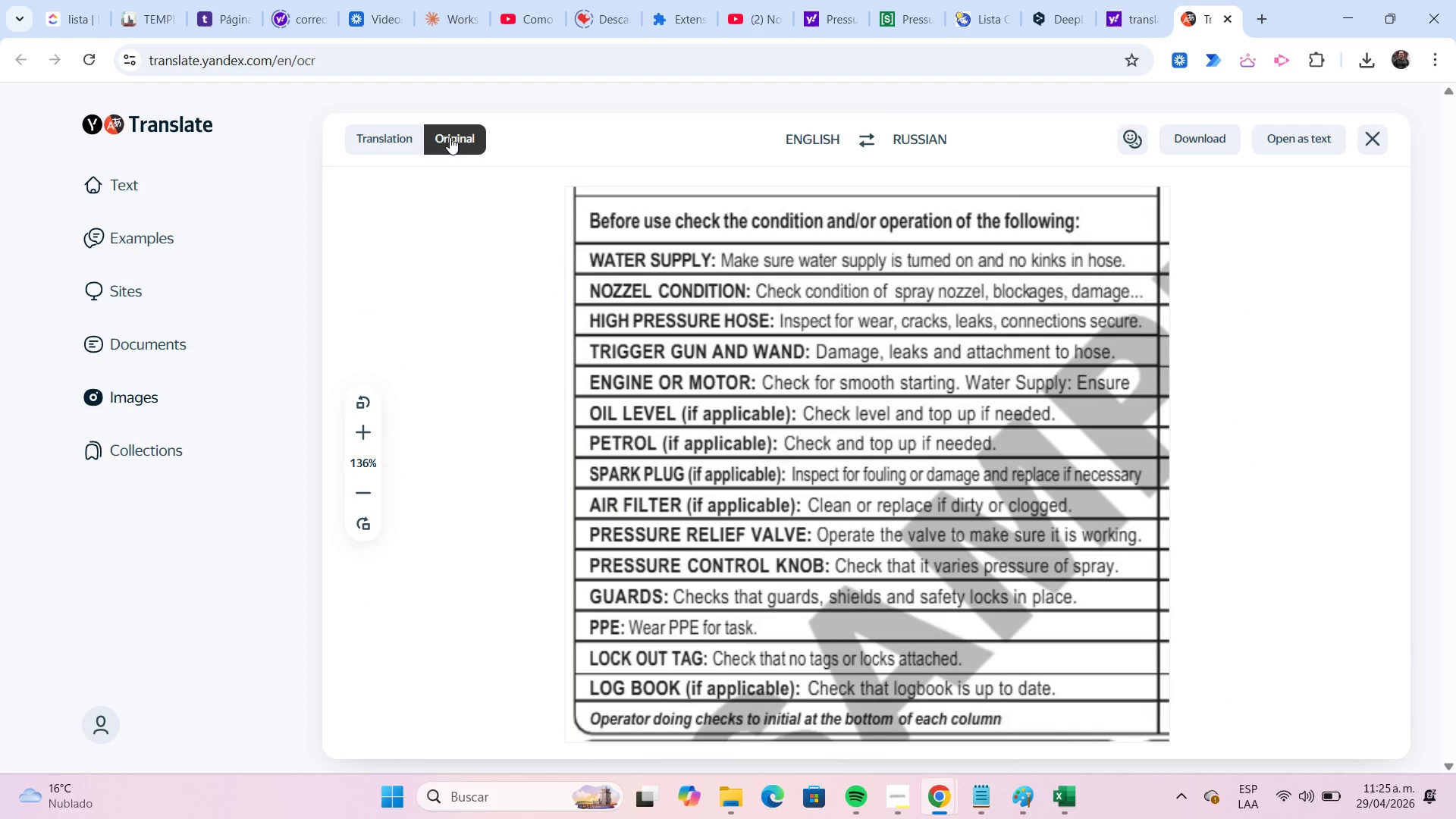 
scroll: coordinate [1299, 216], scroll_direction: down, amount: 1.0
 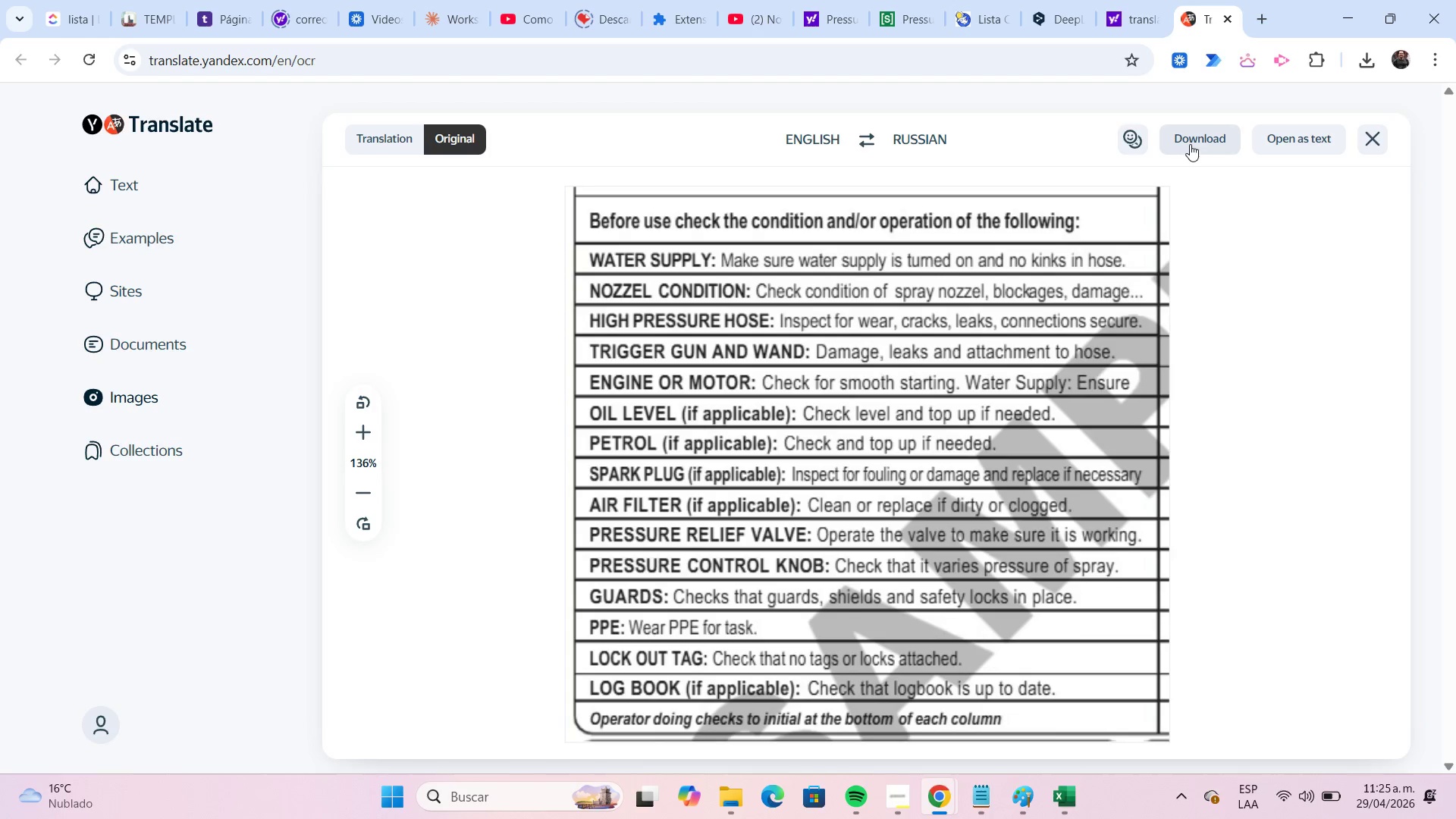 
wait(5.54)
 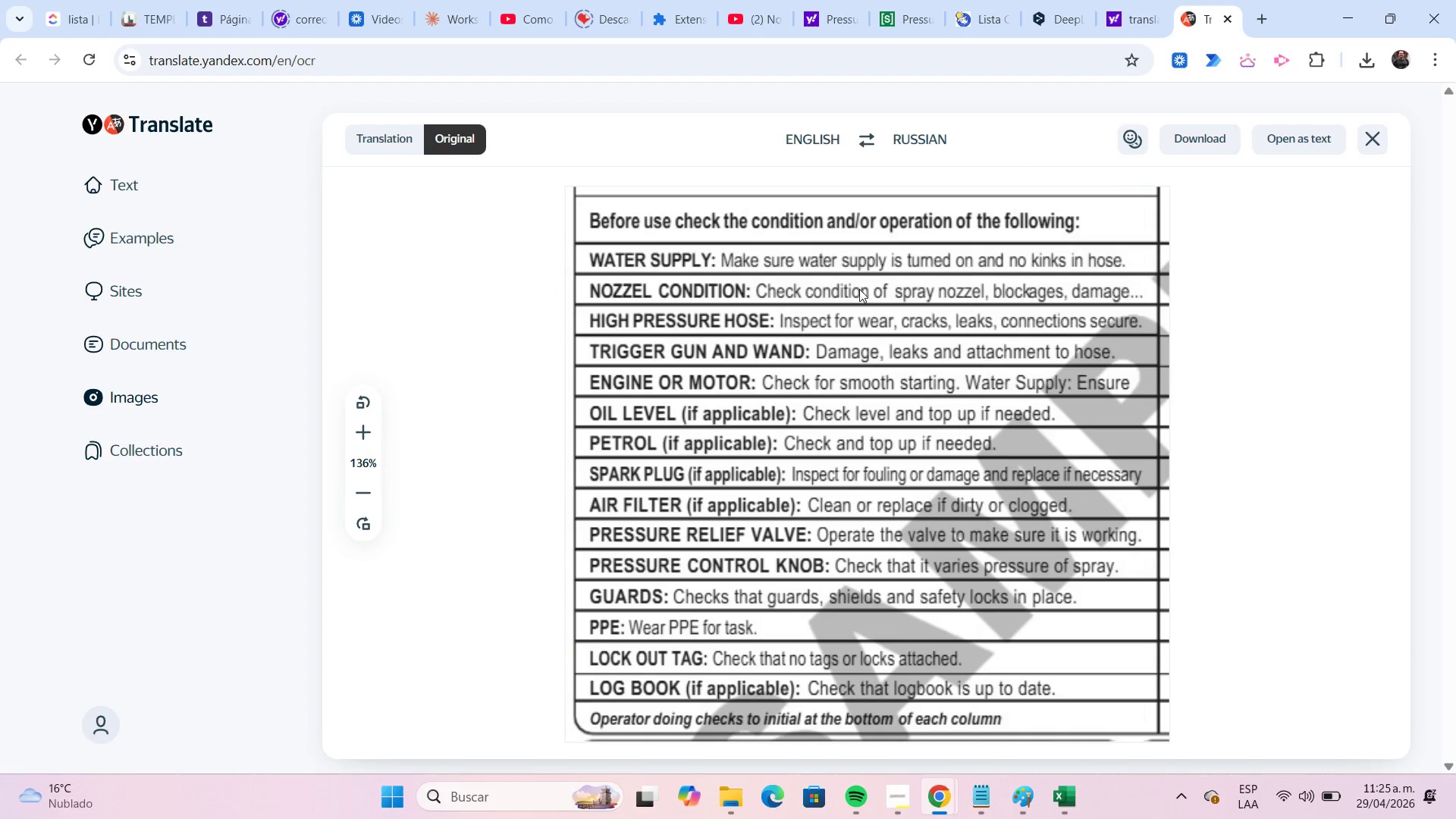 
left_click([1308, 143])
 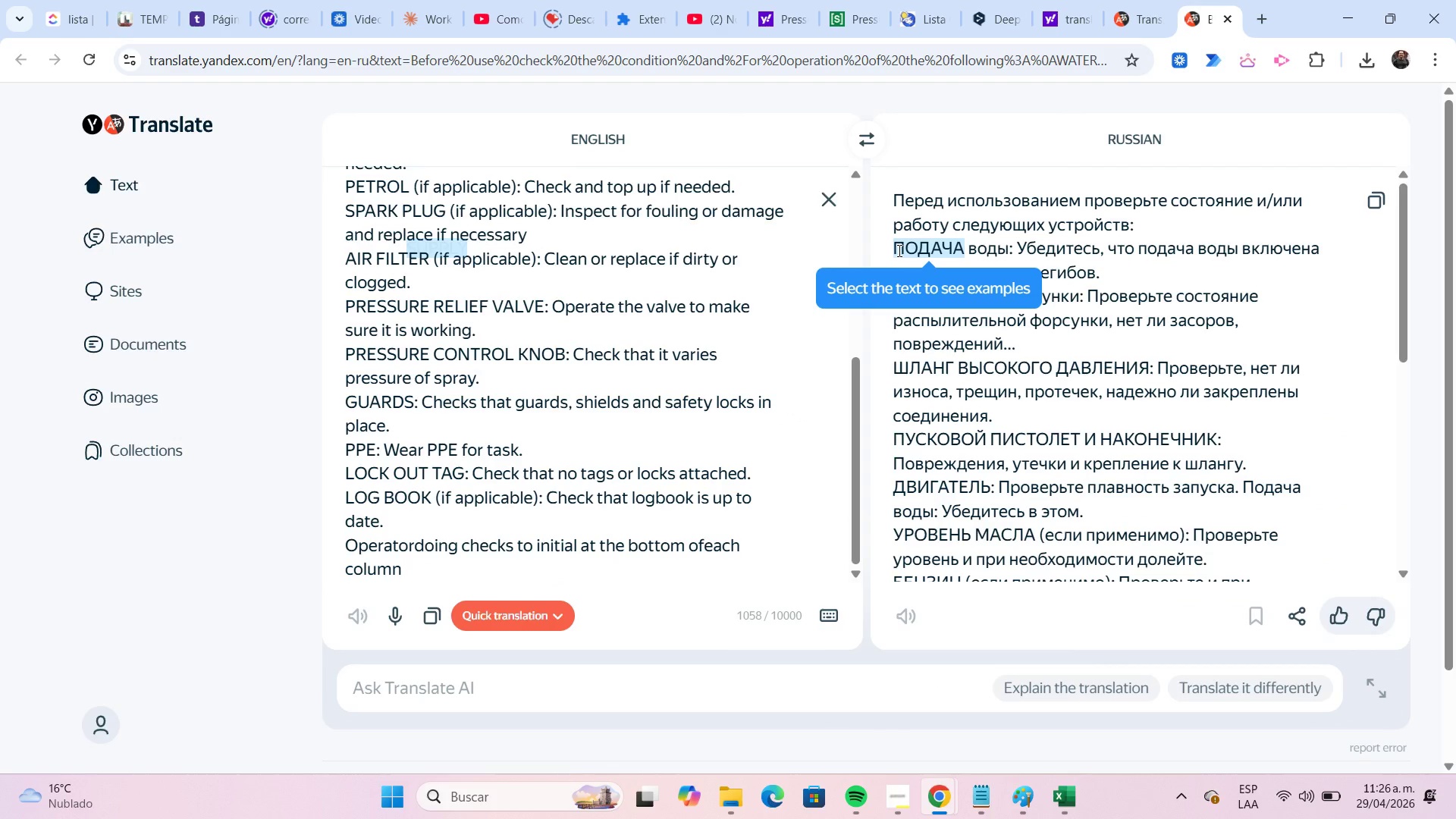 
scroll: coordinate [730, 274], scroll_direction: up, amount: 5.0
 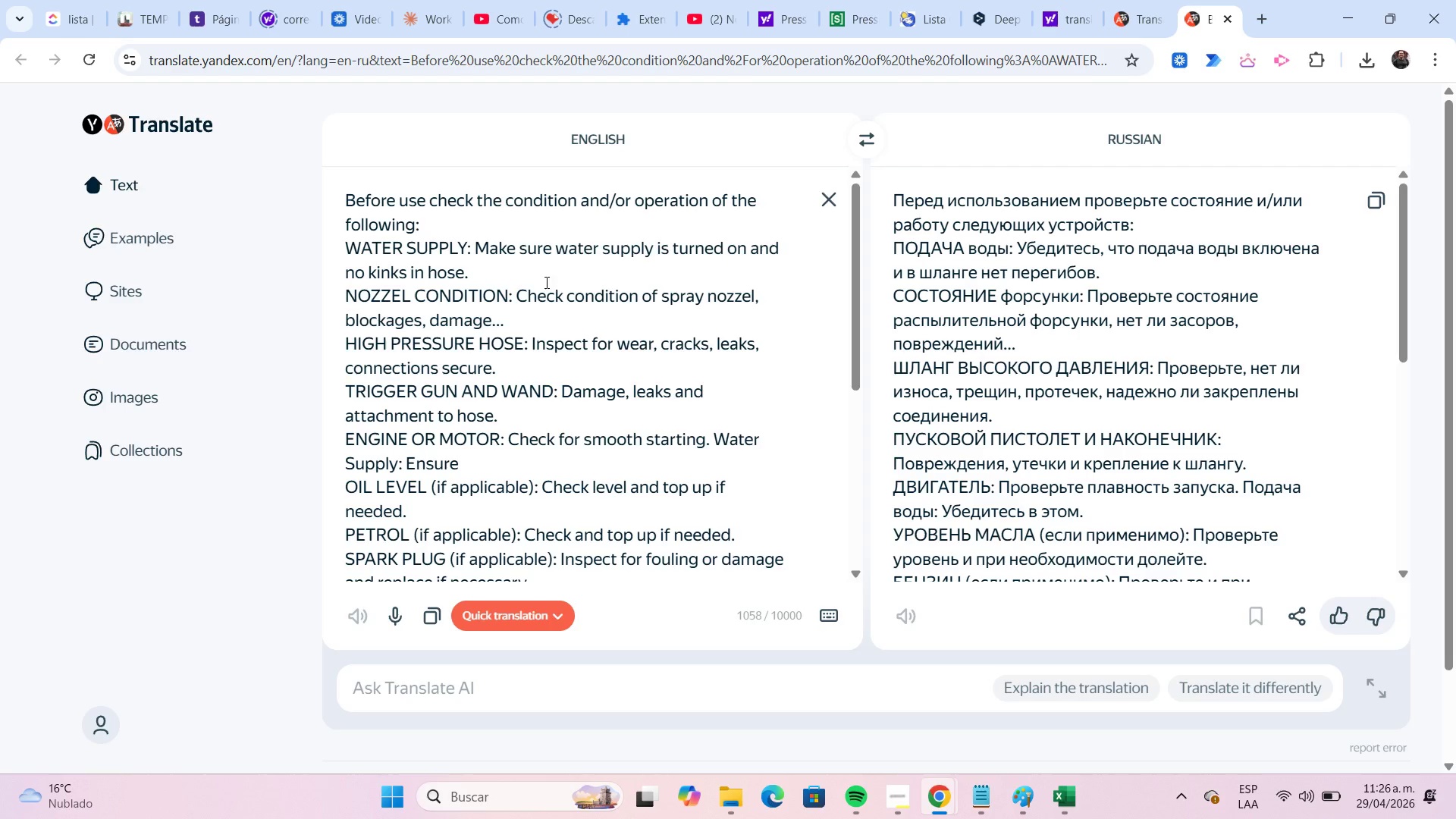 
wait(5.76)
 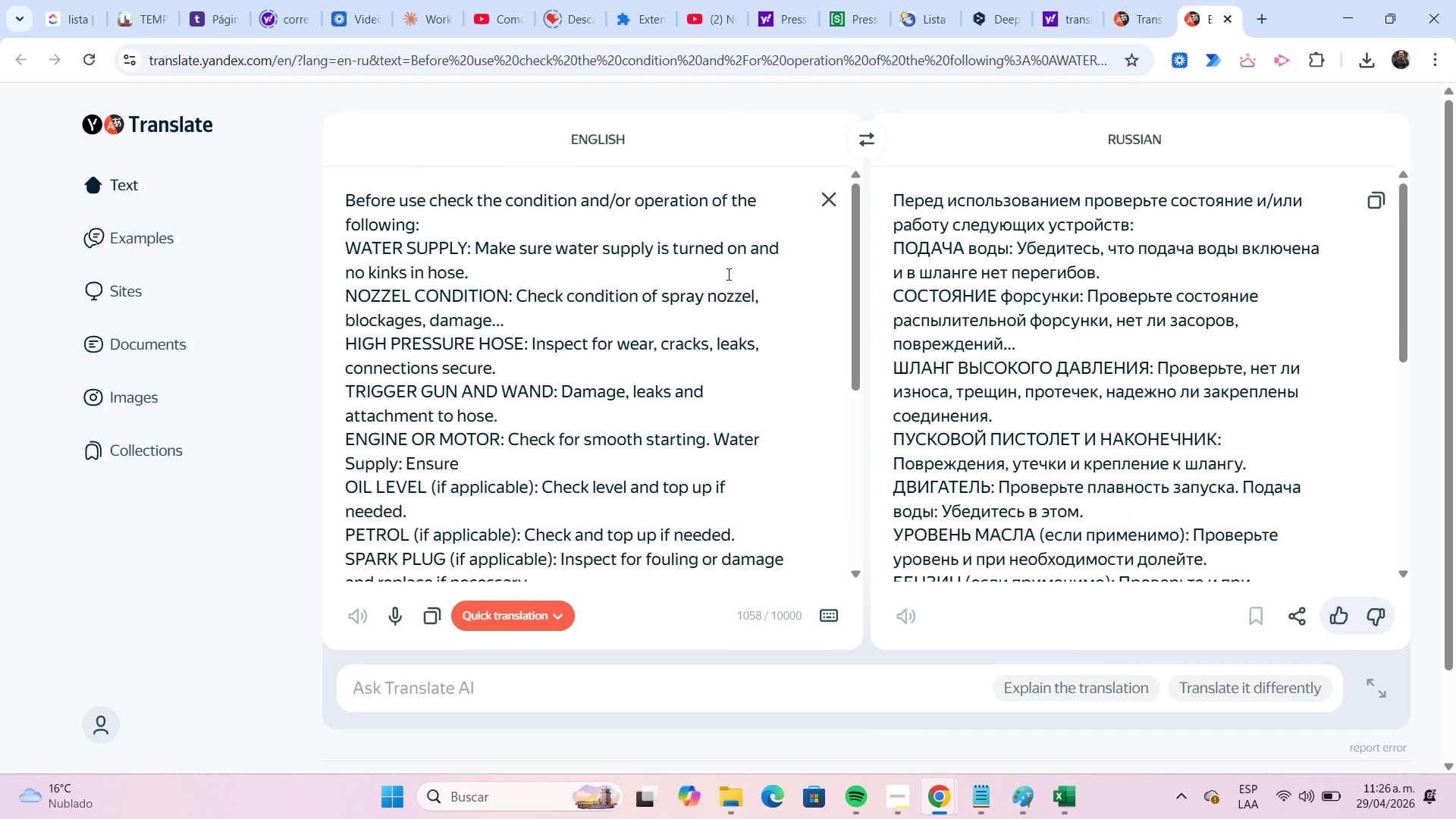 
left_click([1024, 795])
 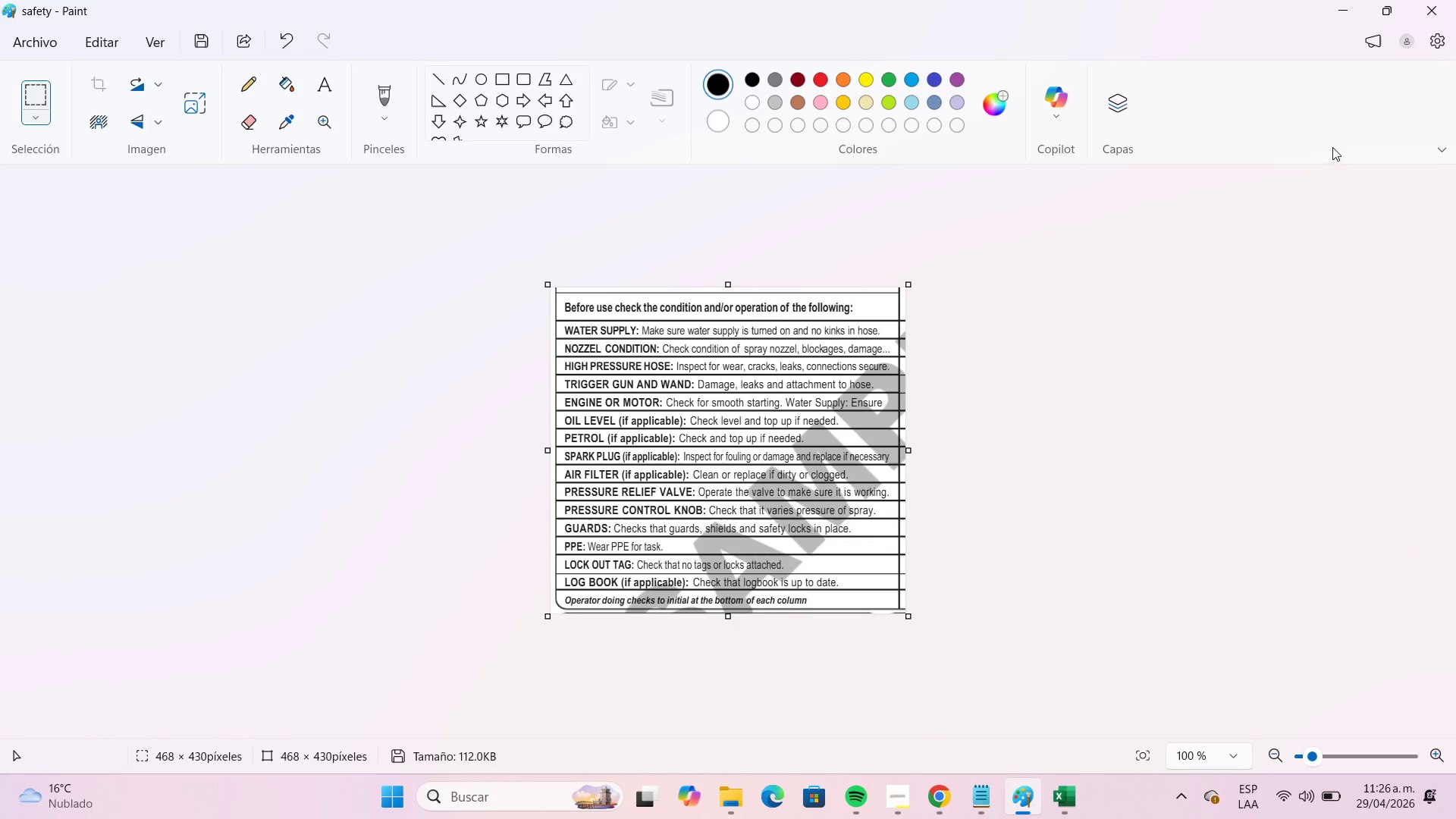 
left_click([1343, 18])
 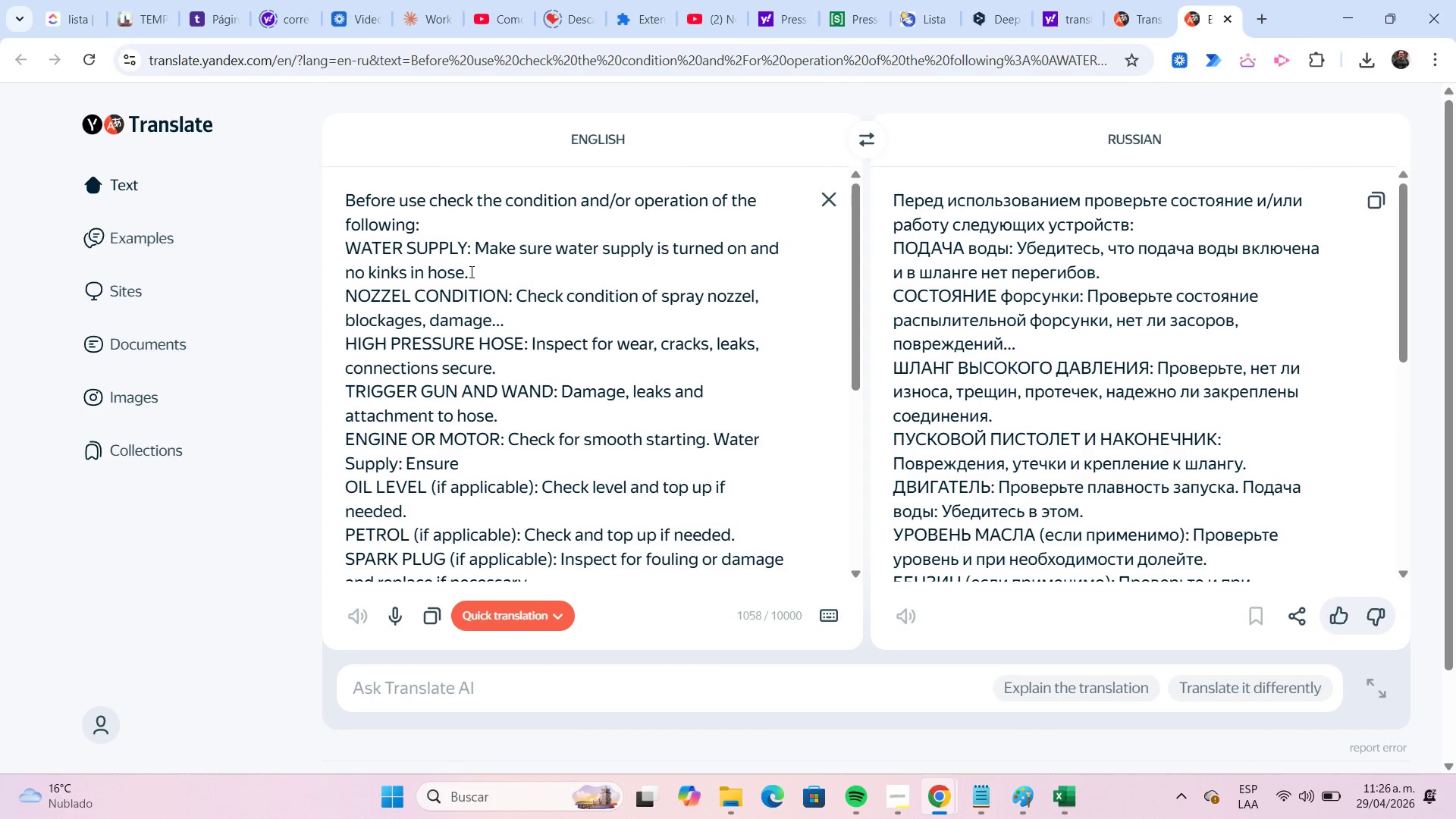 
left_click_drag(start_coordinate=[473, 273], to_coordinate=[344, 253])
 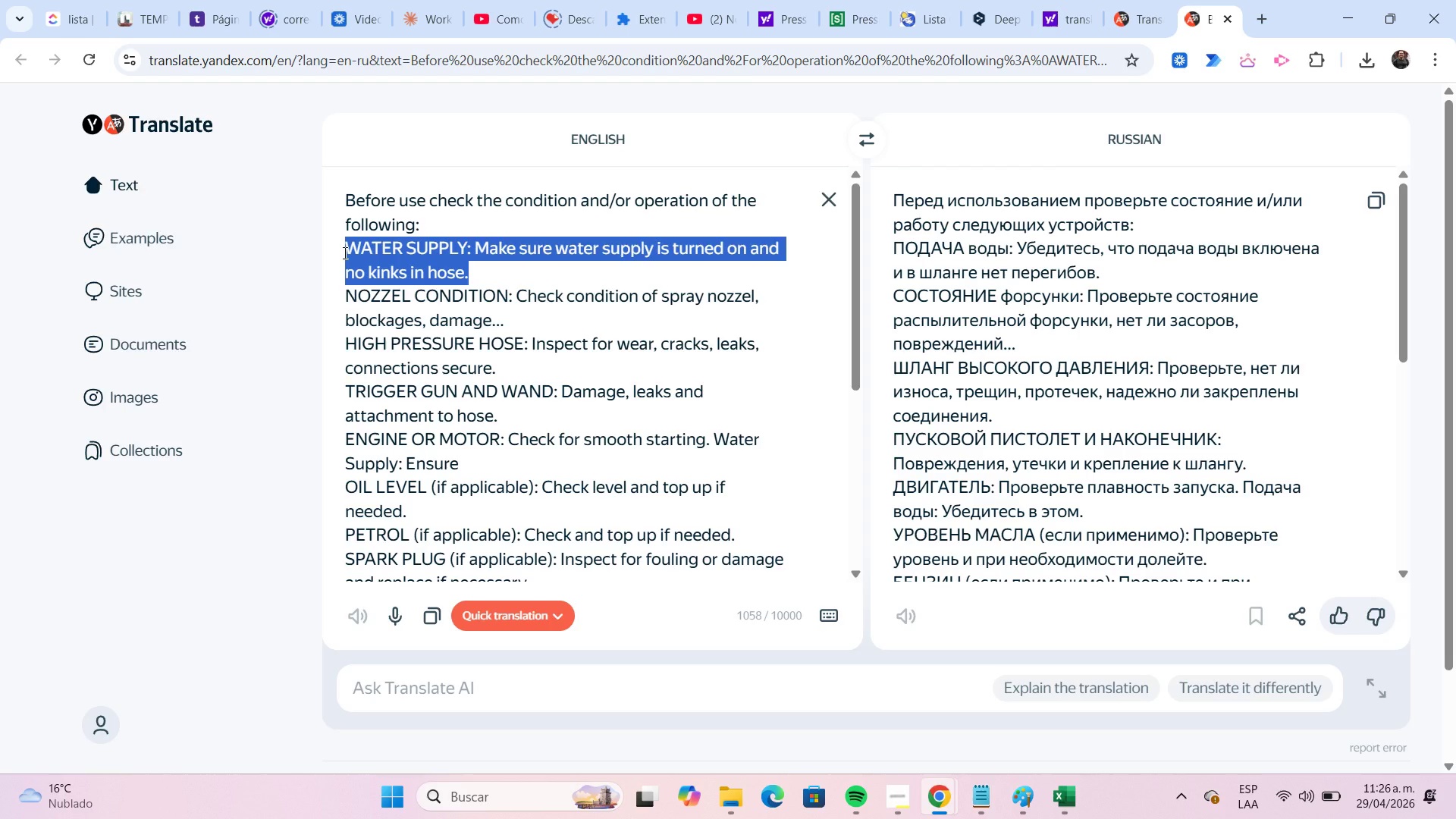 
key(Control+C)
 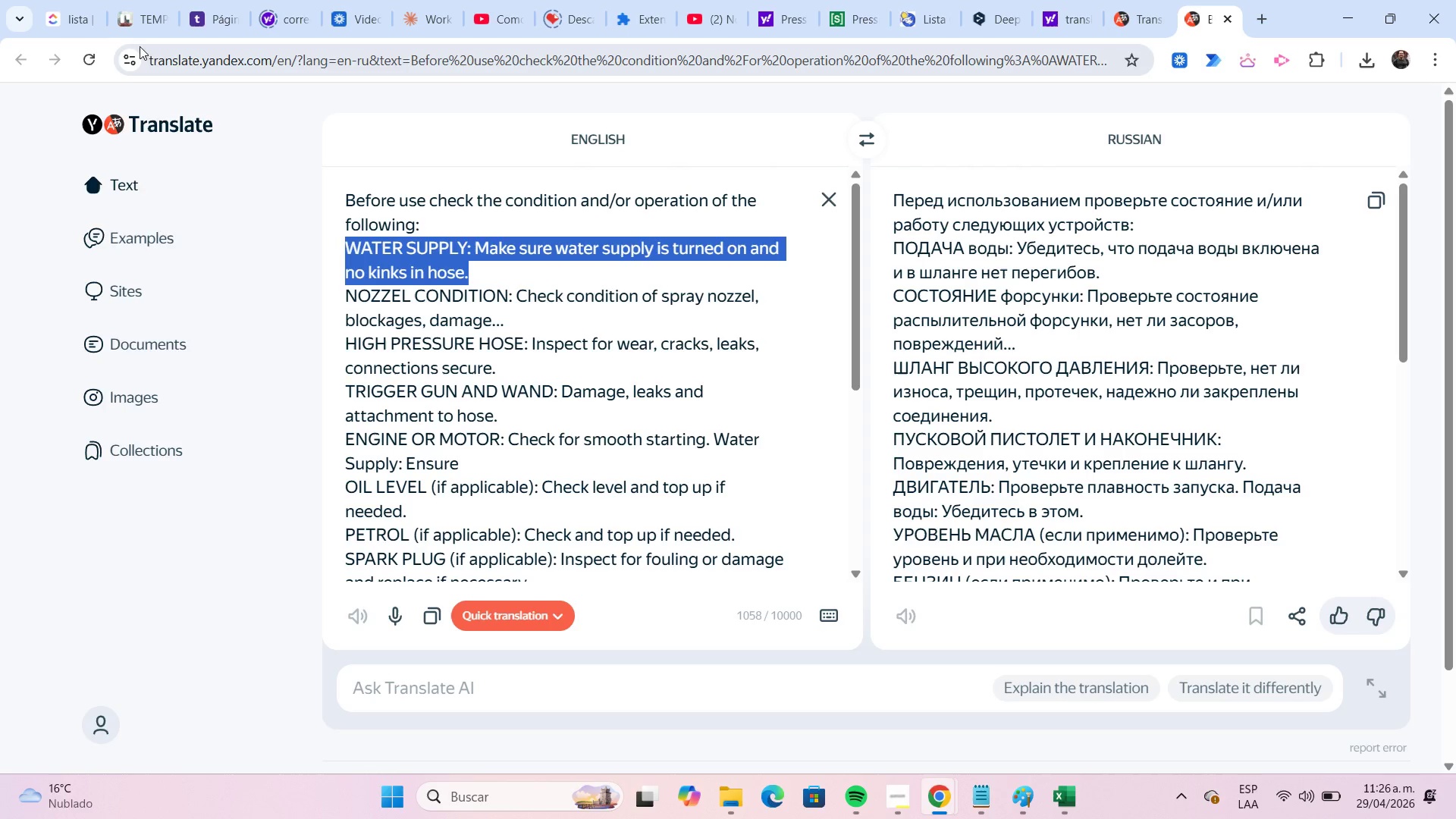 
left_click([138, 32])
 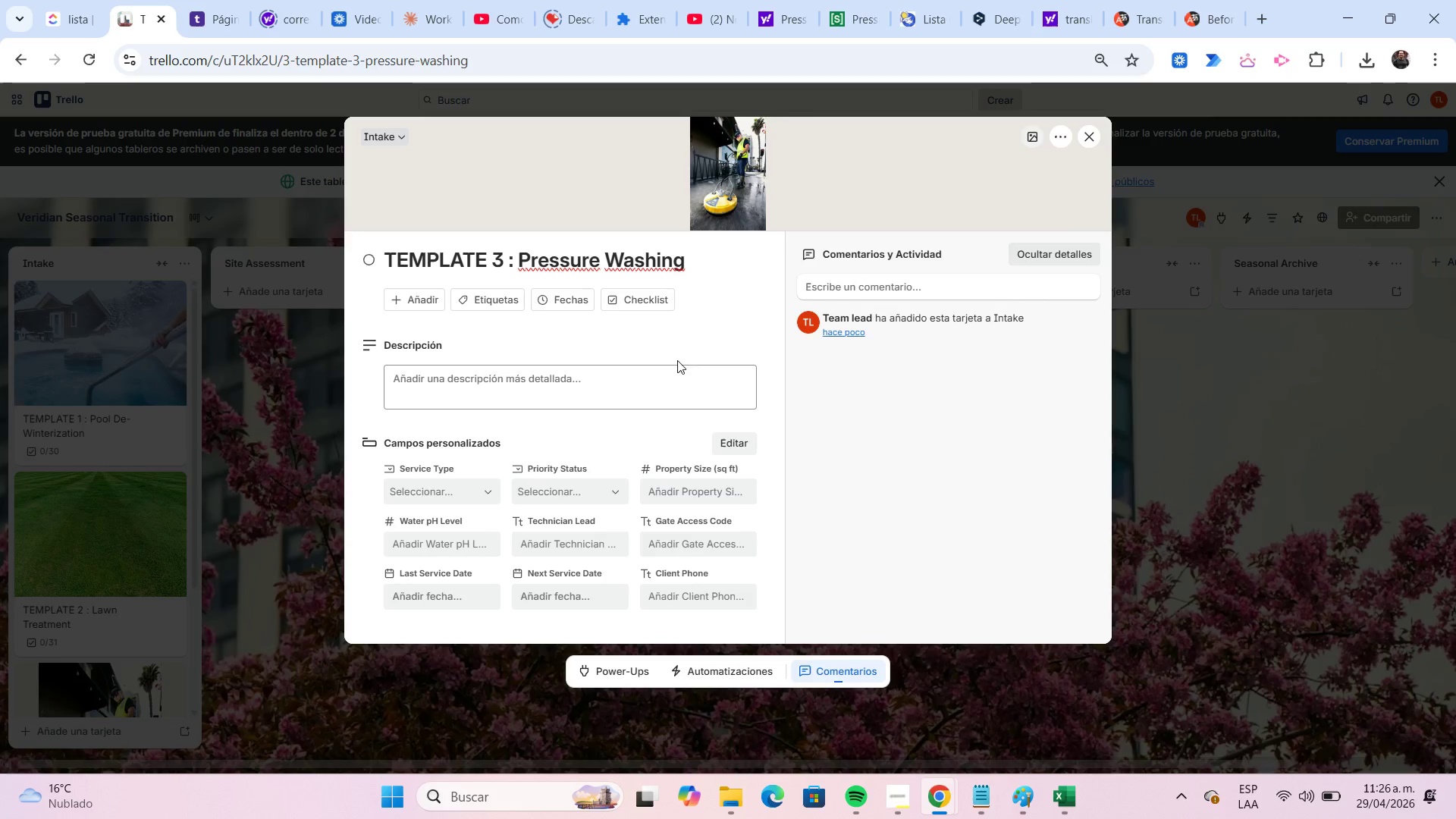 
left_click([650, 304])
 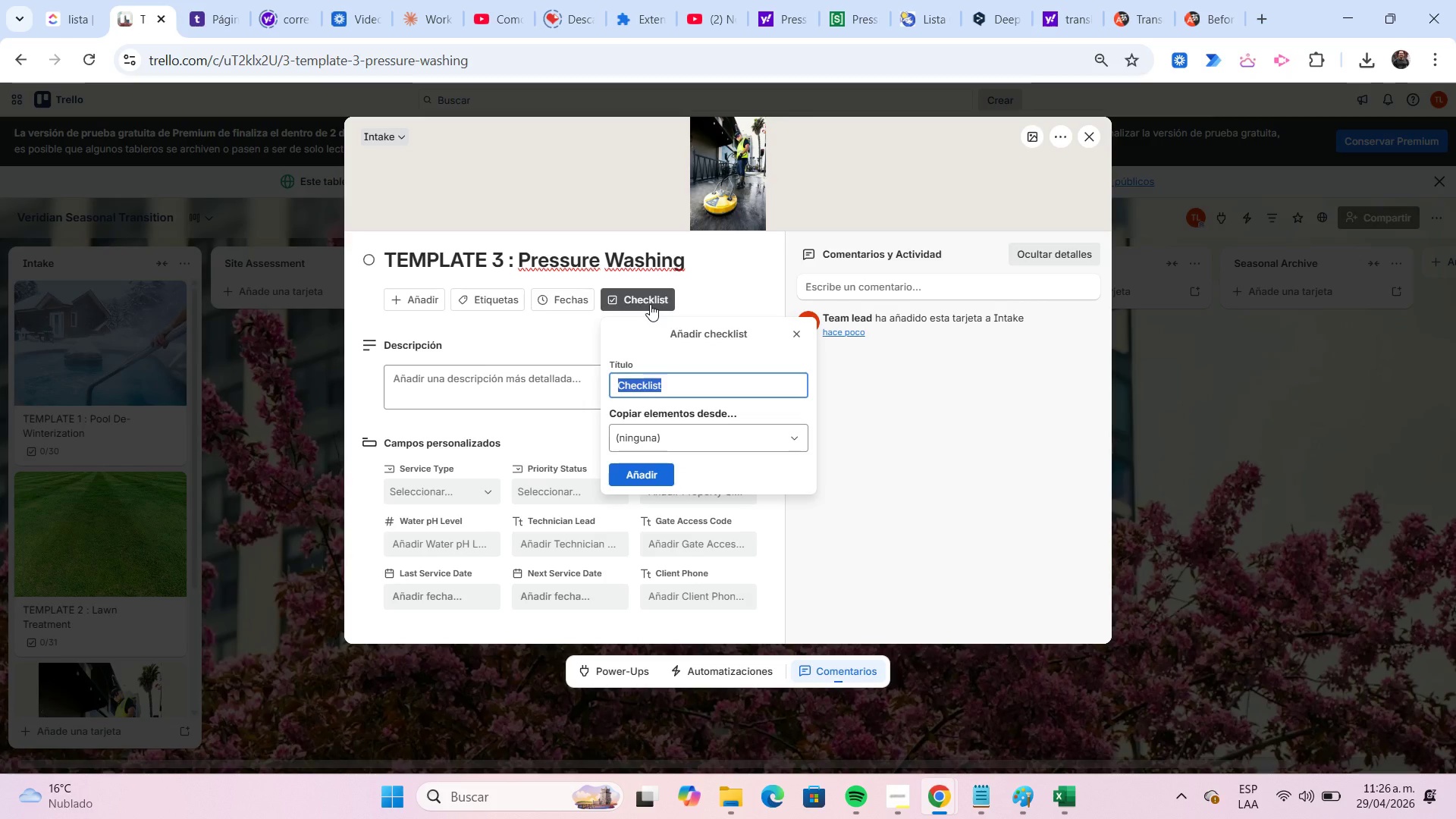 
type(Safety Pressure Washing[Home])
 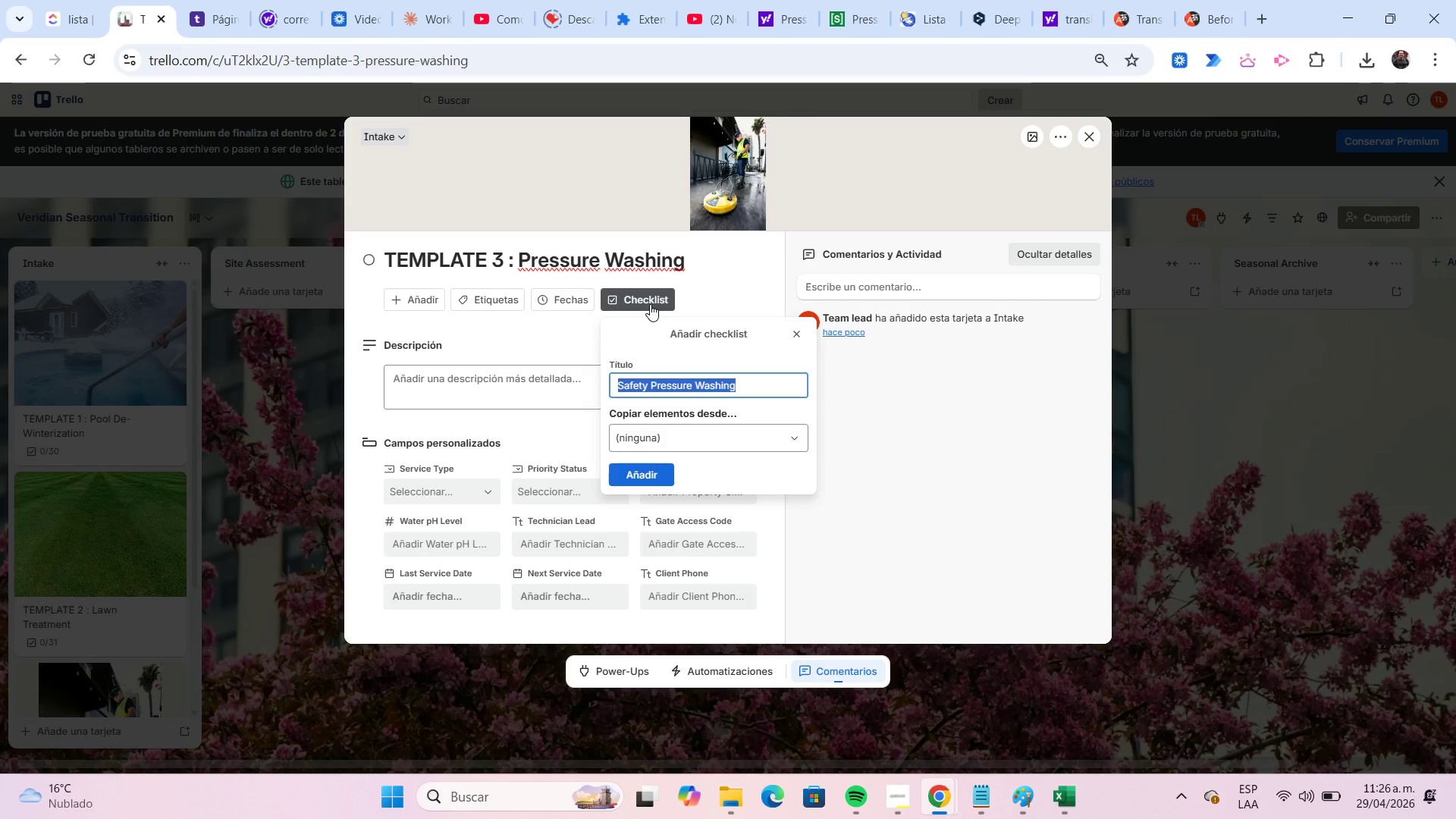 
key(Control+C)
 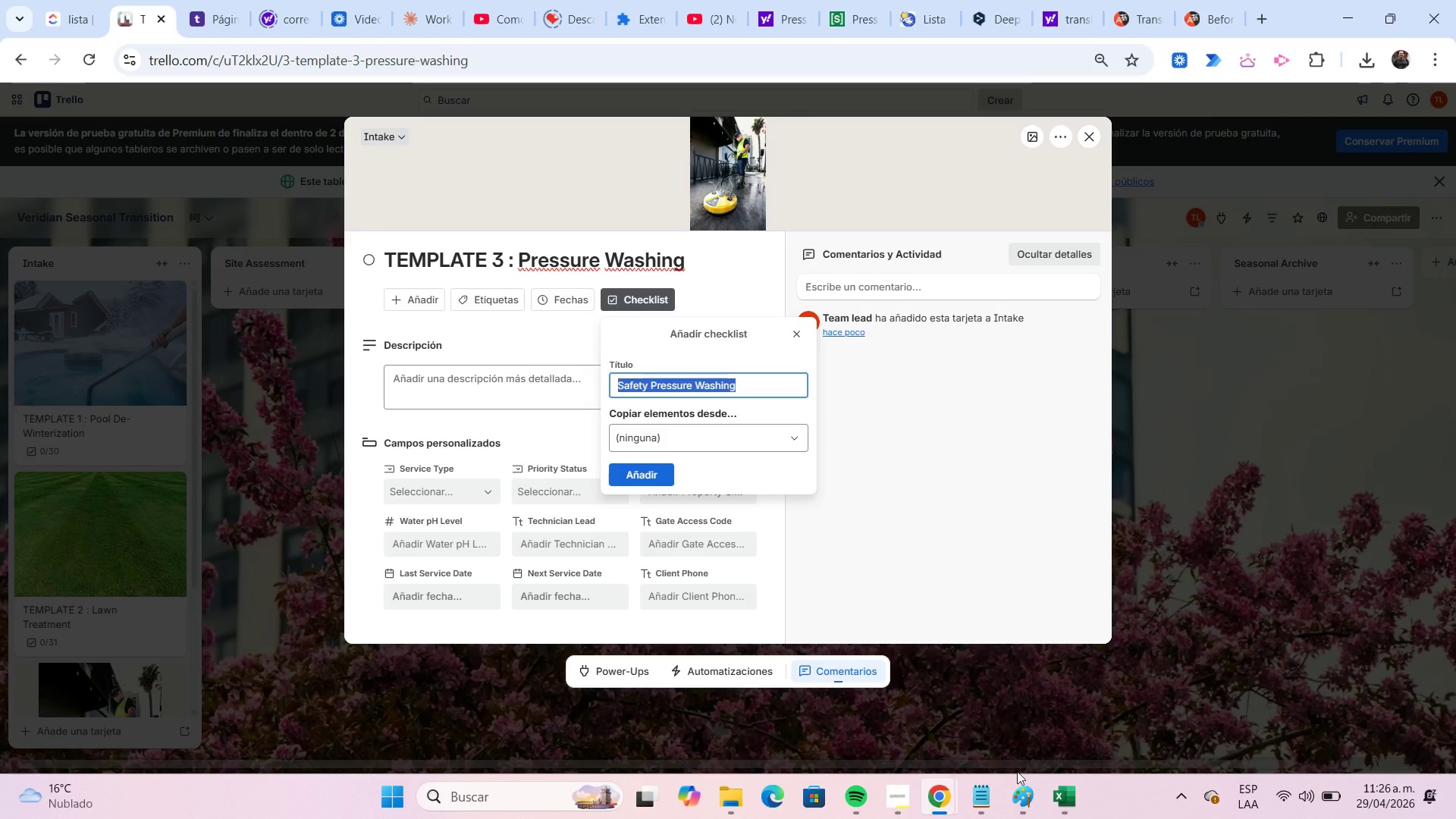 
left_click([1016, 791])
 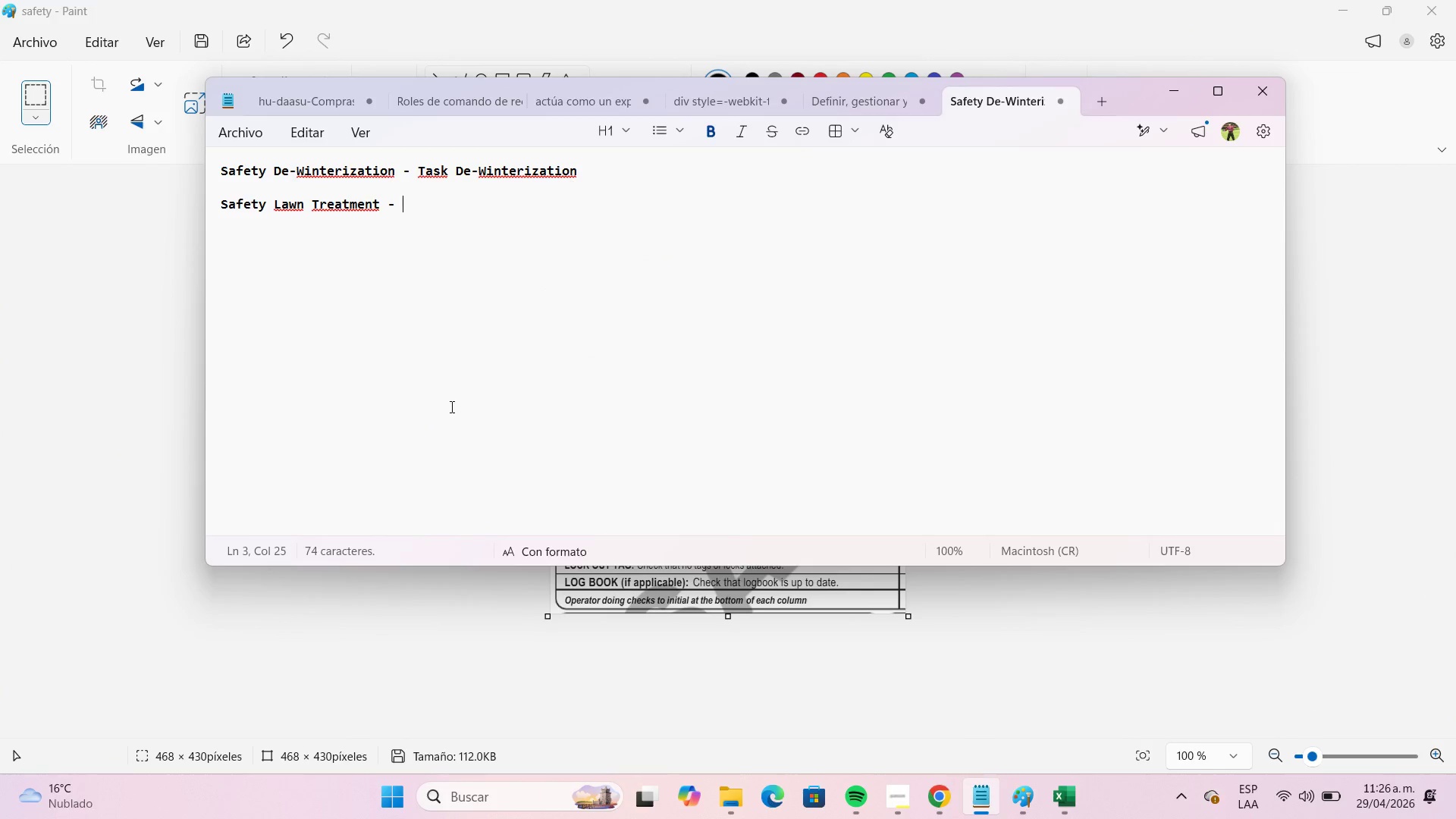 
key(Enter)
 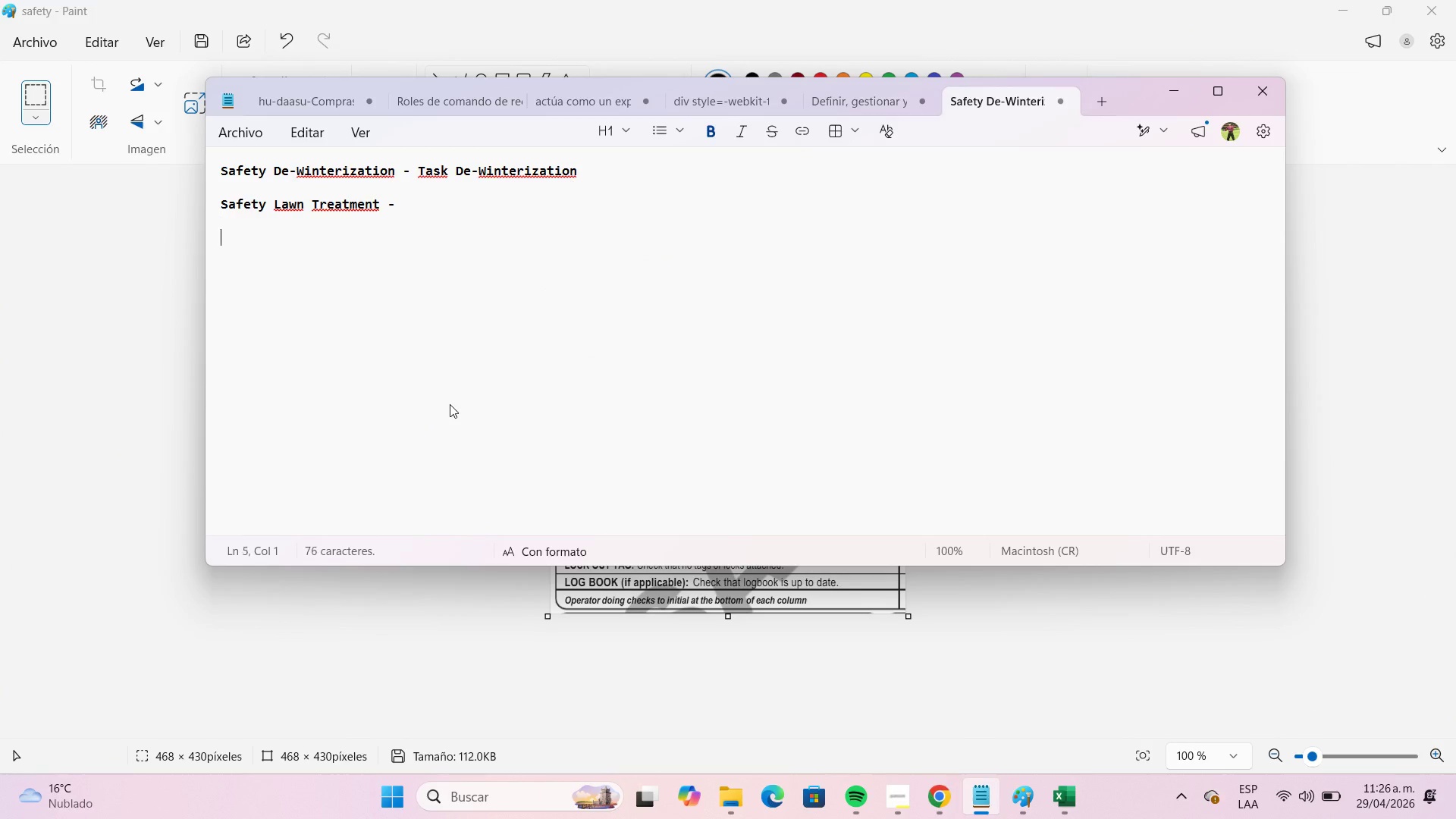 
key(Enter)
 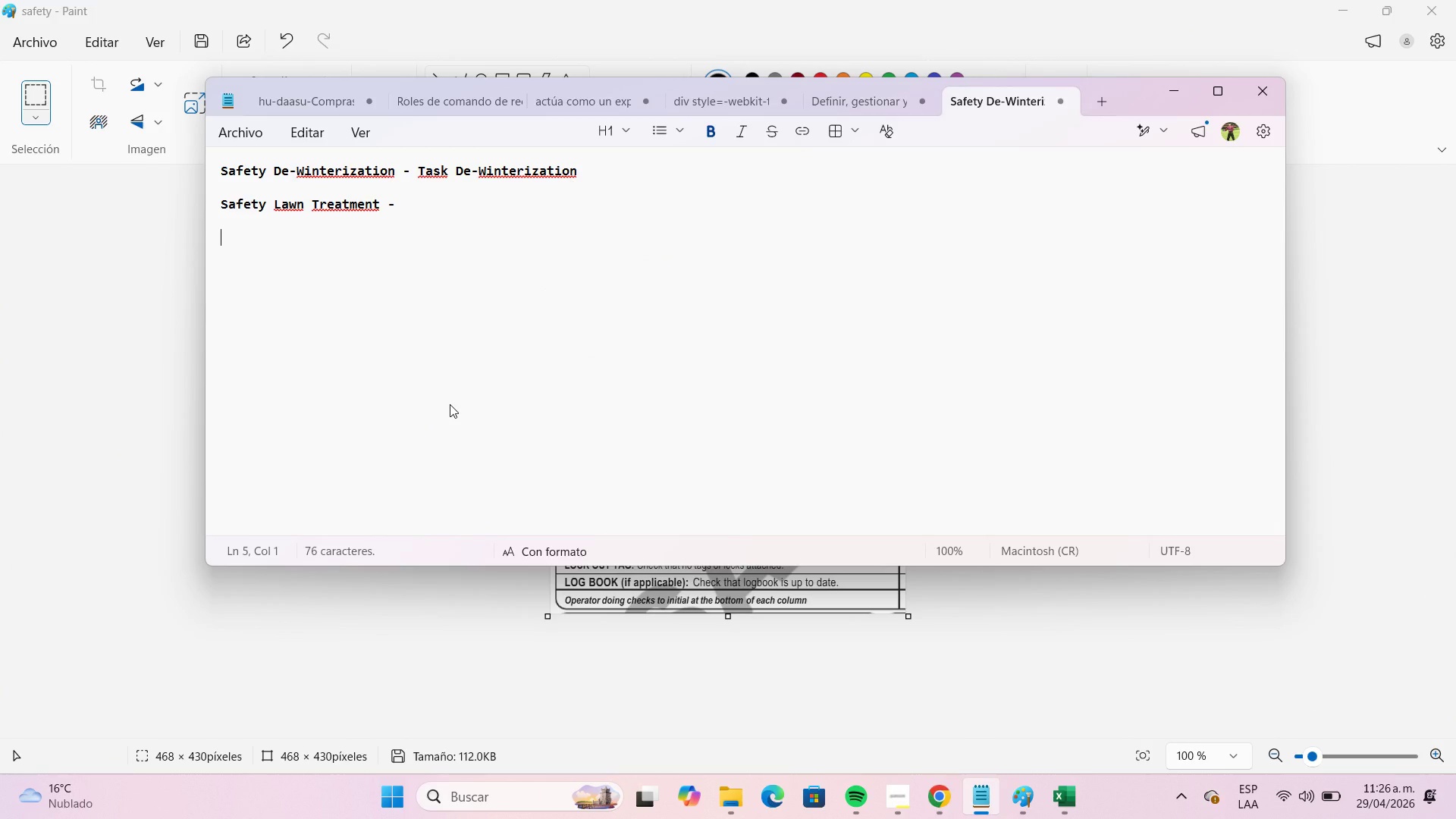 
key(Control+V)
 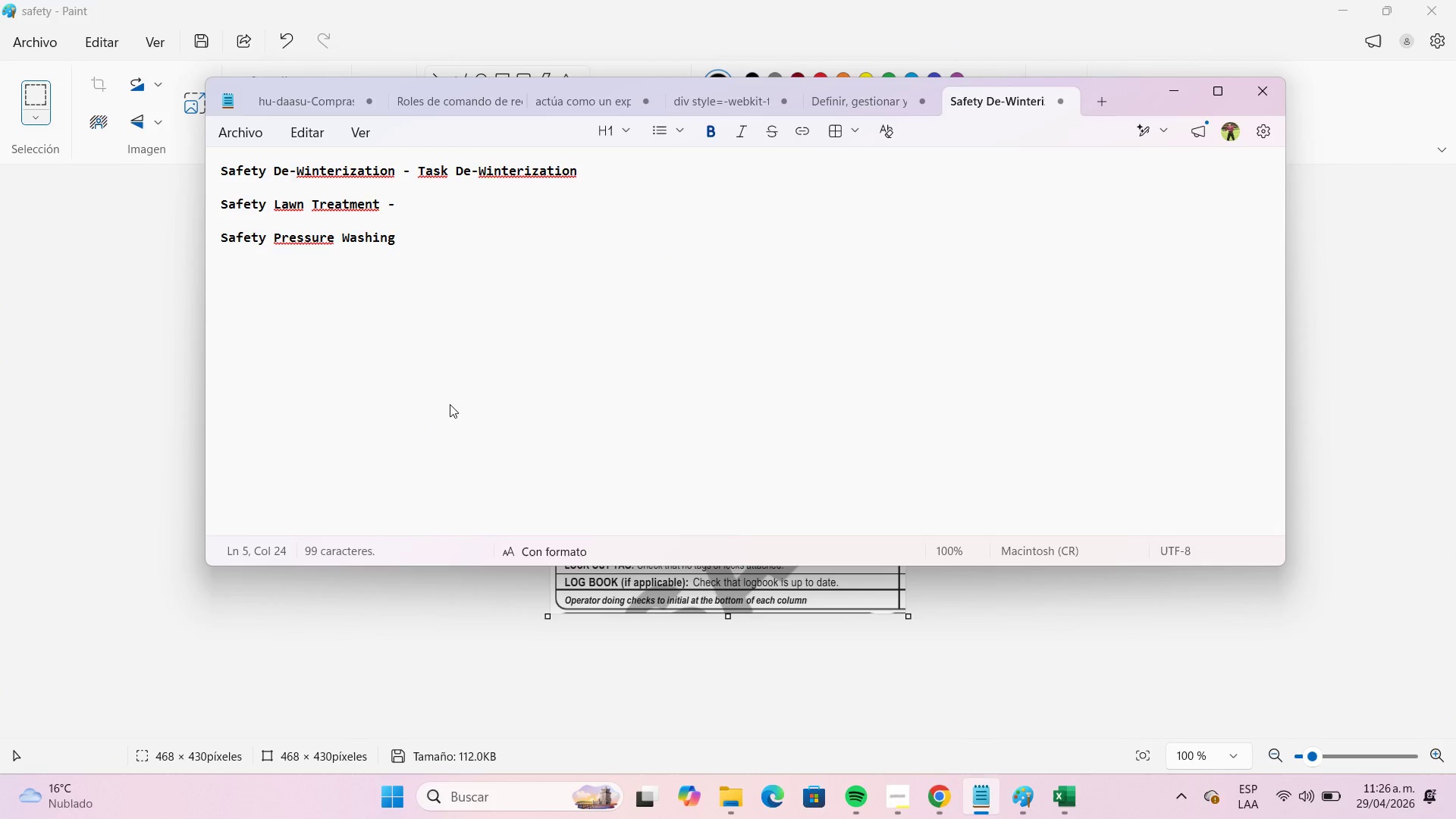 
key(ArrowUp)
 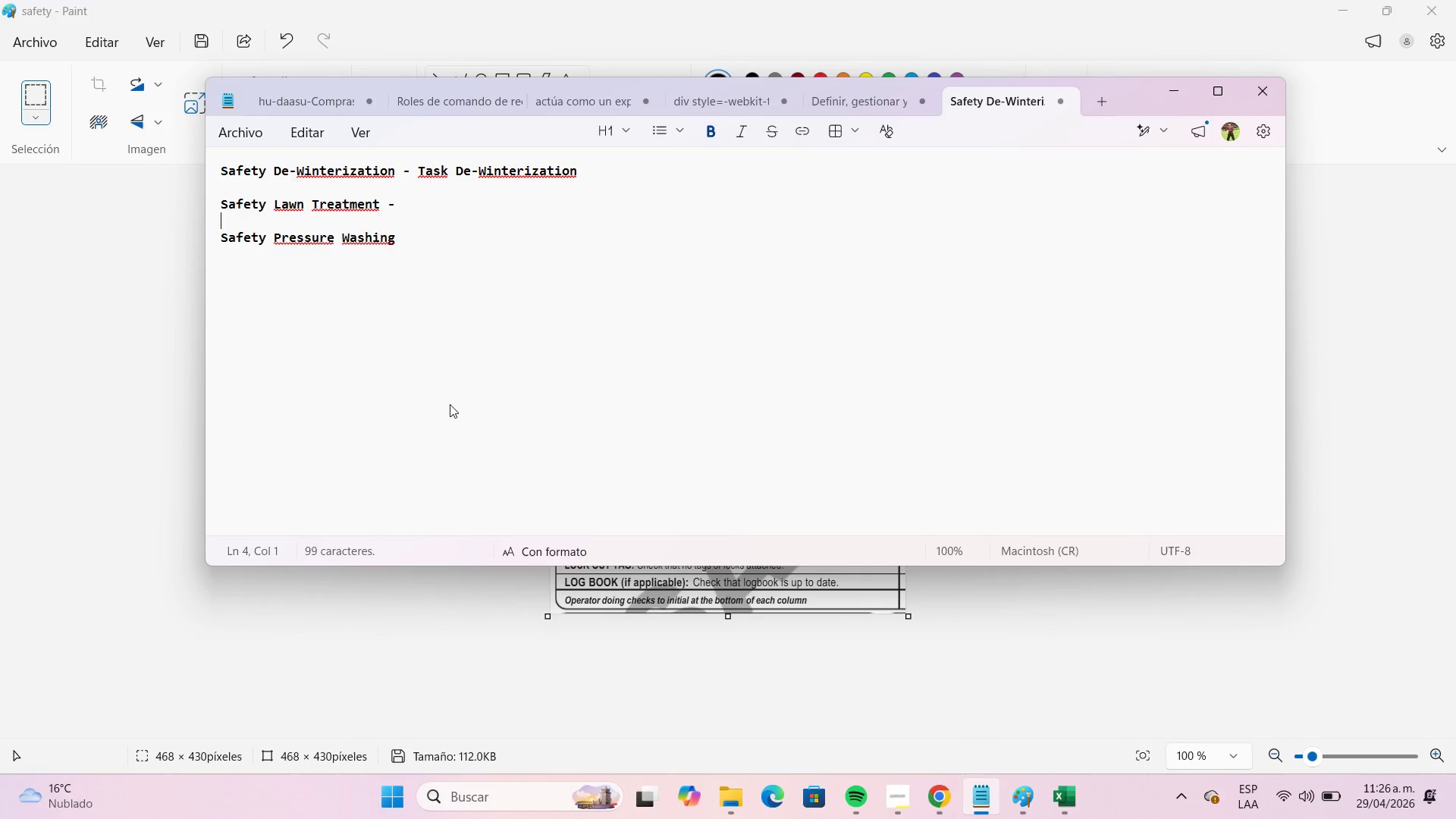 
key(ArrowUp)
 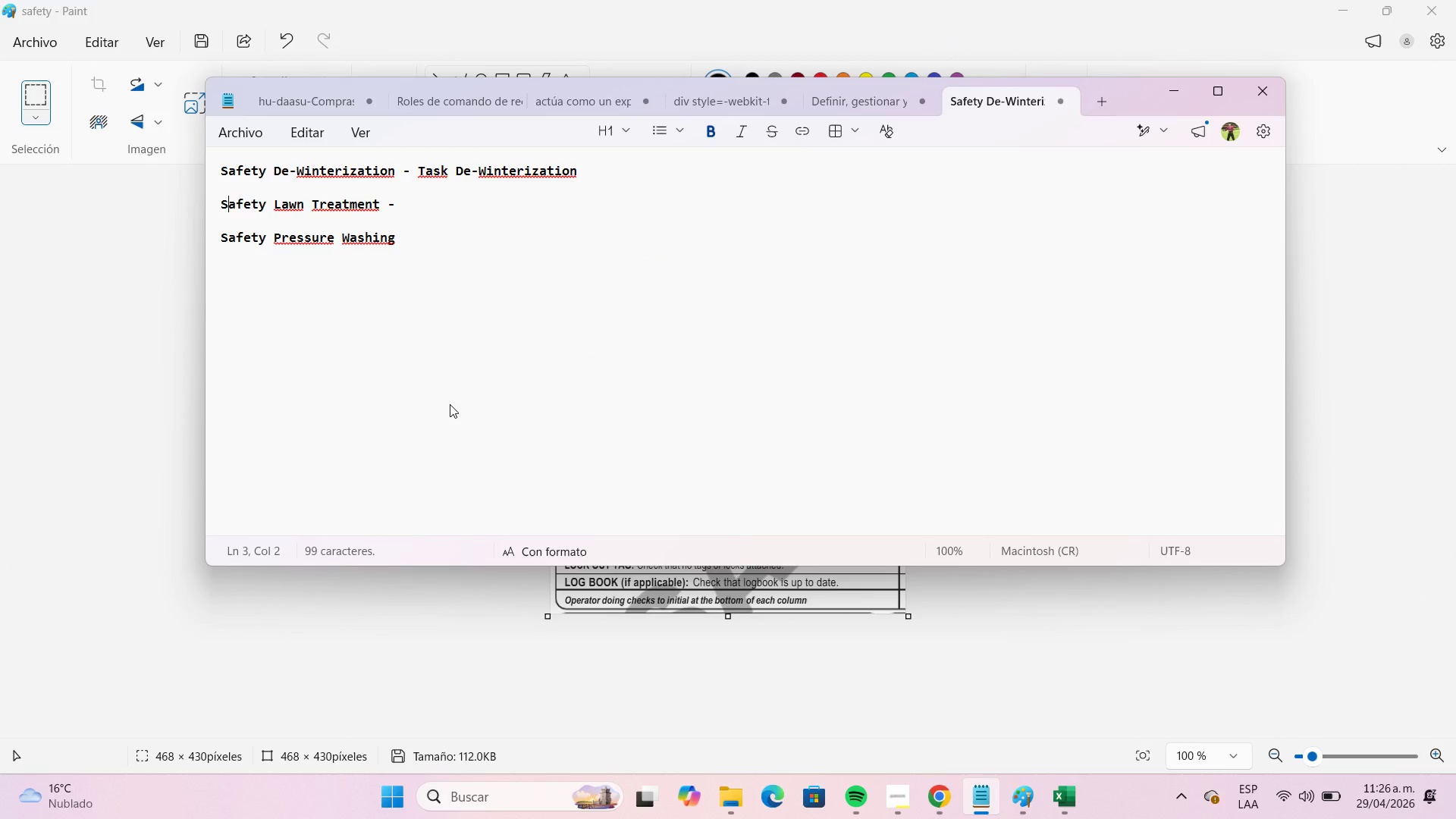 
hold_key(key=ArrowRight, duration=0.7)
 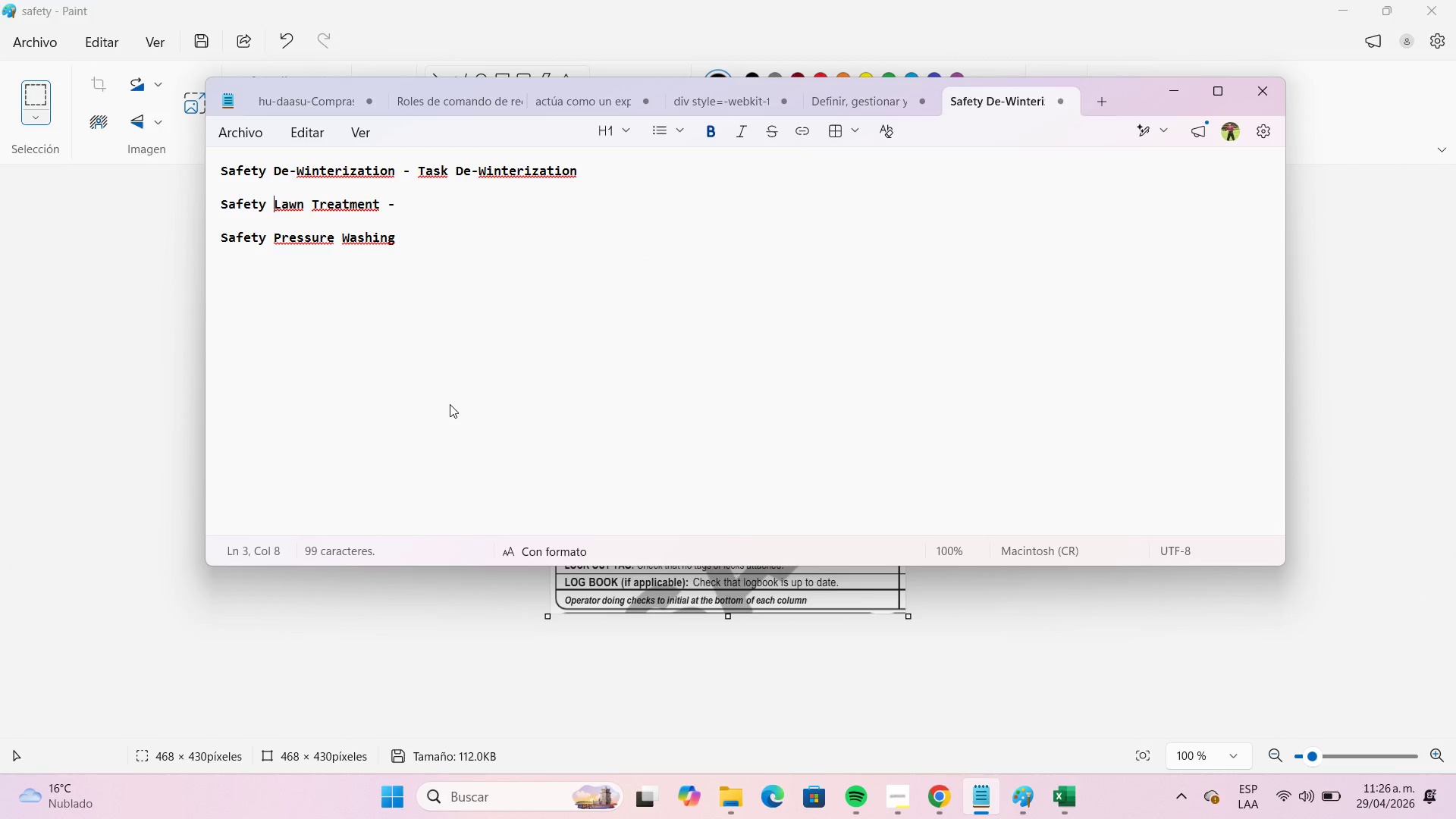 
key(ArrowLeft)
 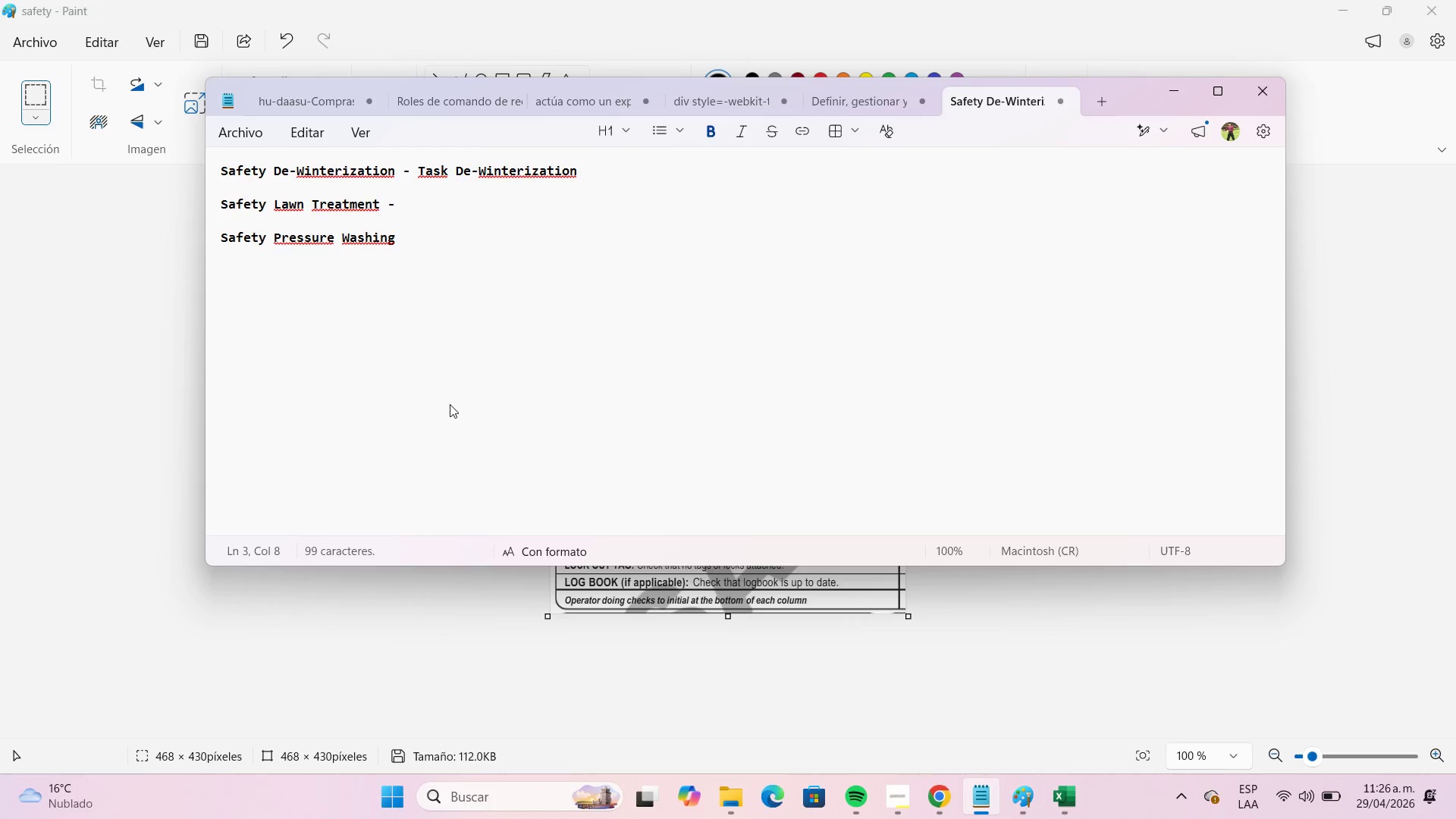 
hold_key(key=ArrowRight, duration=0.64)
 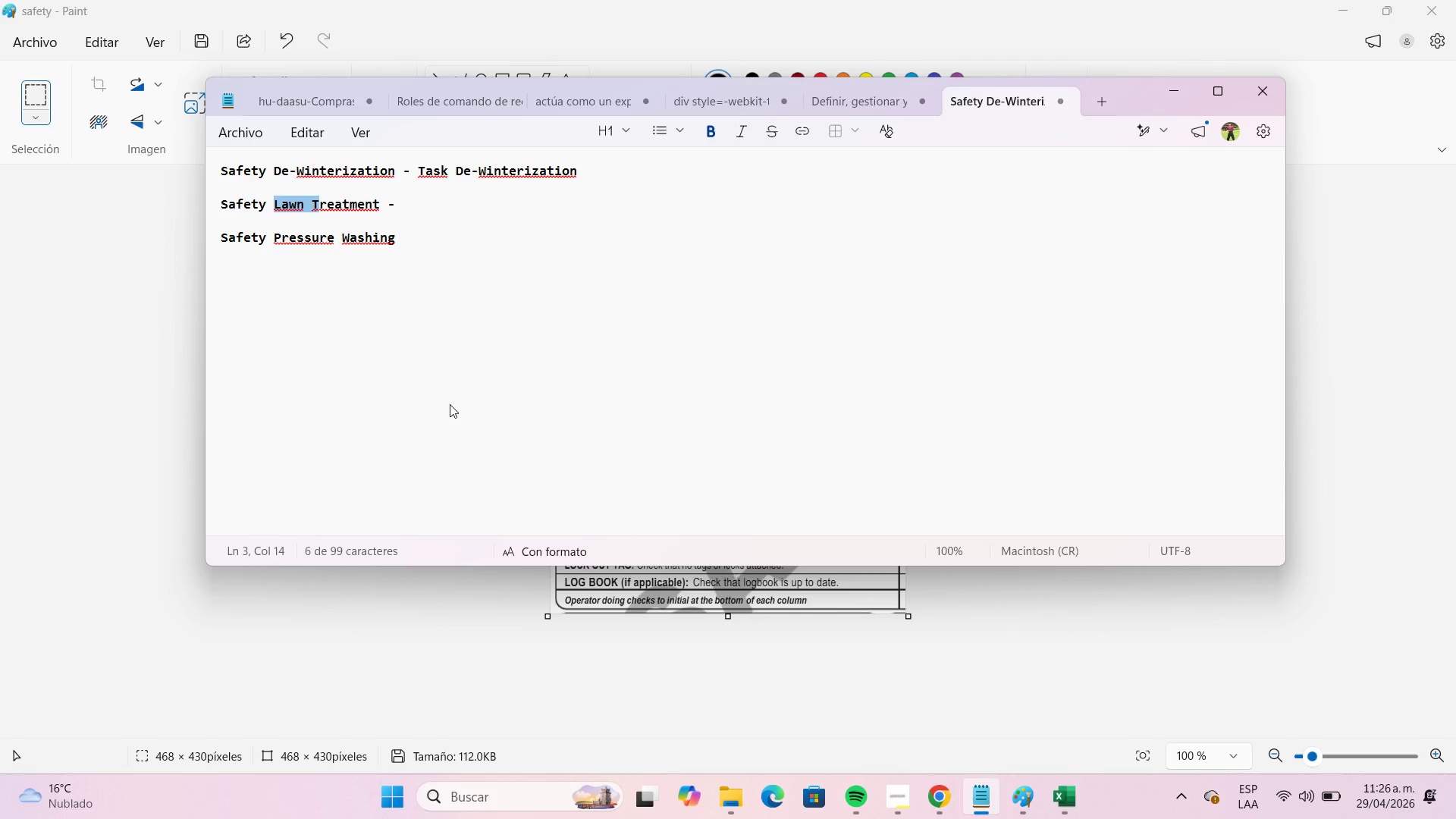 
key(Shift+ArrowRight)
 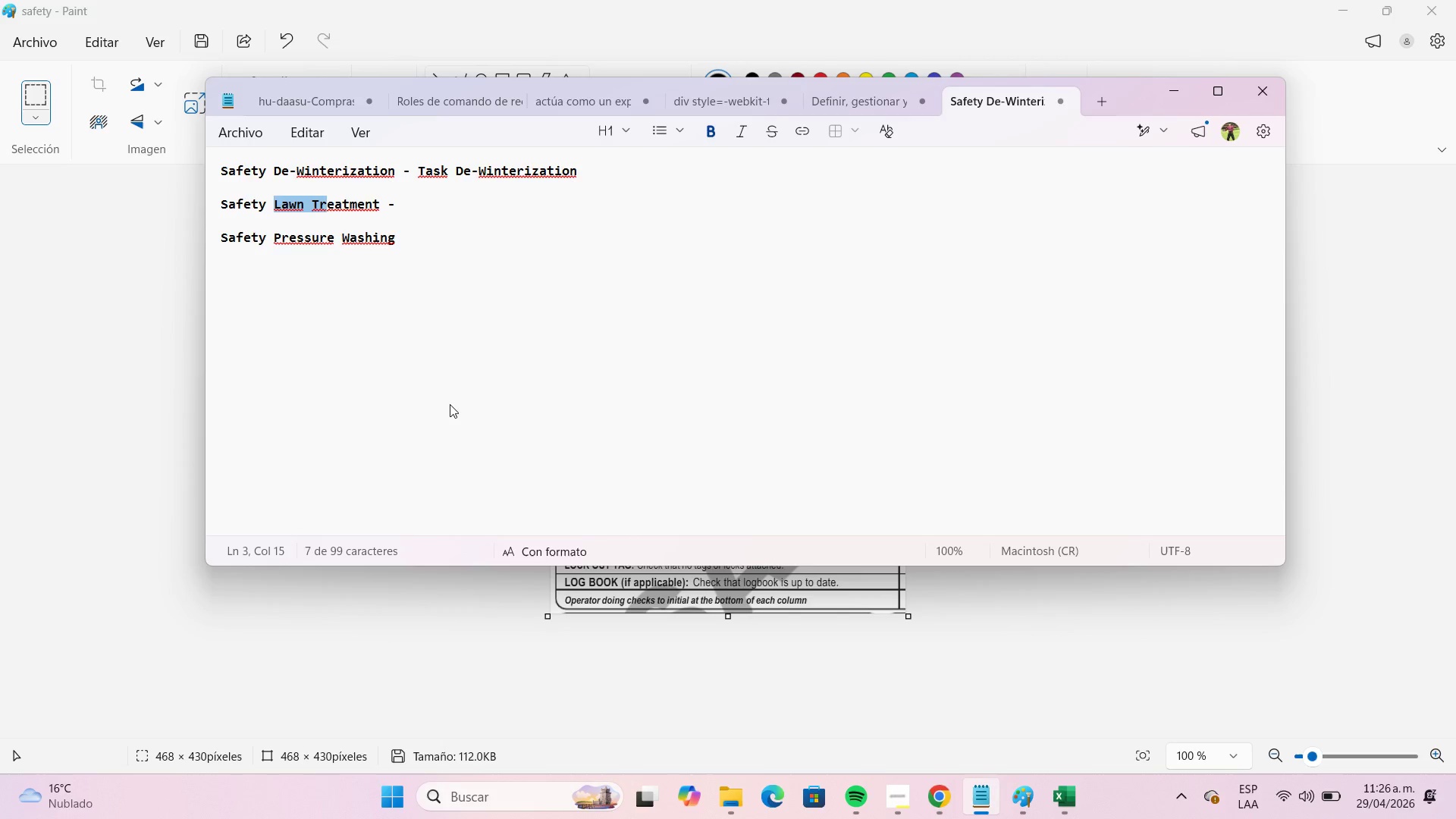 
key(Shift+ArrowRight)
 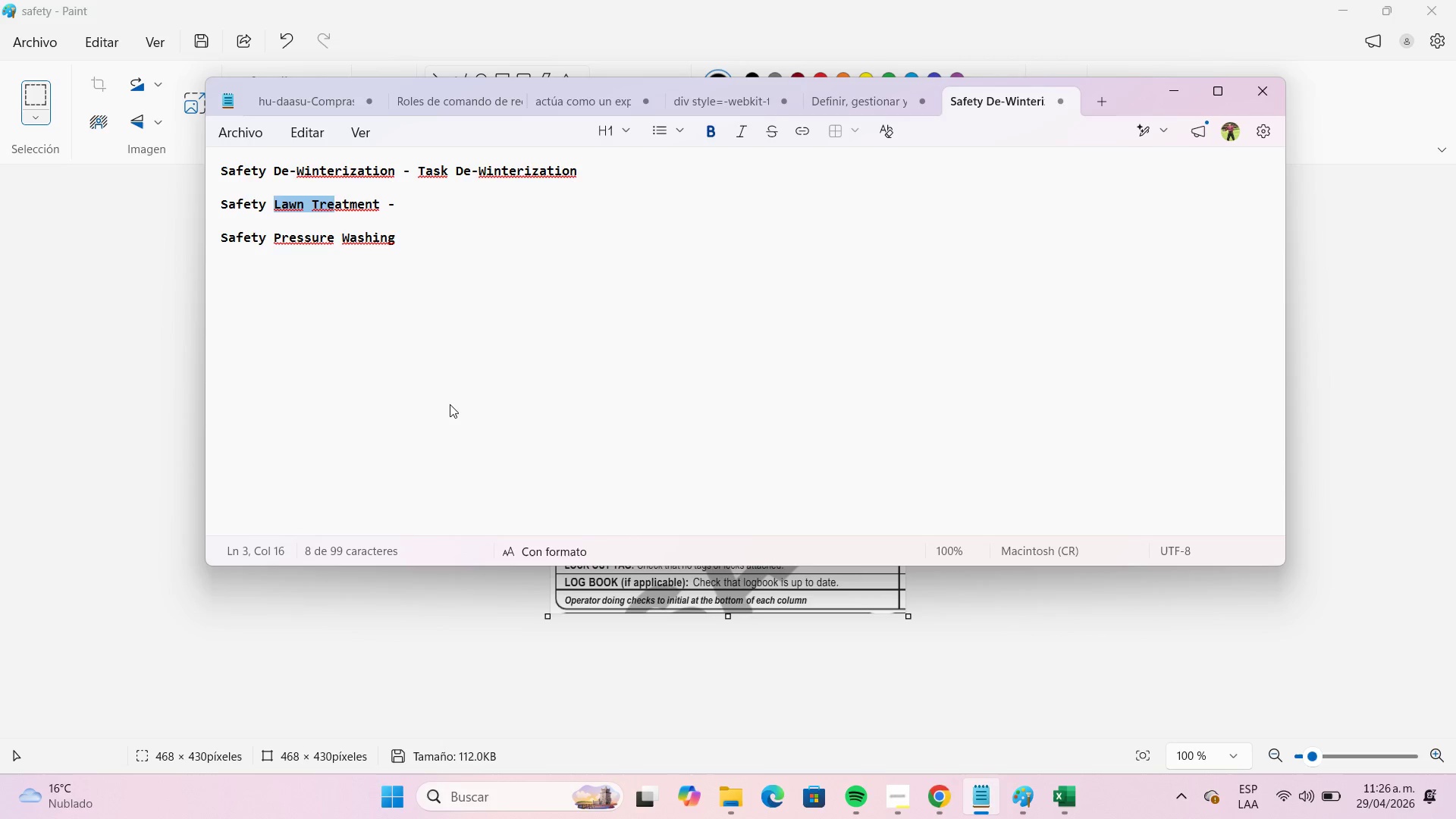 
key(Shift+ArrowRight)
 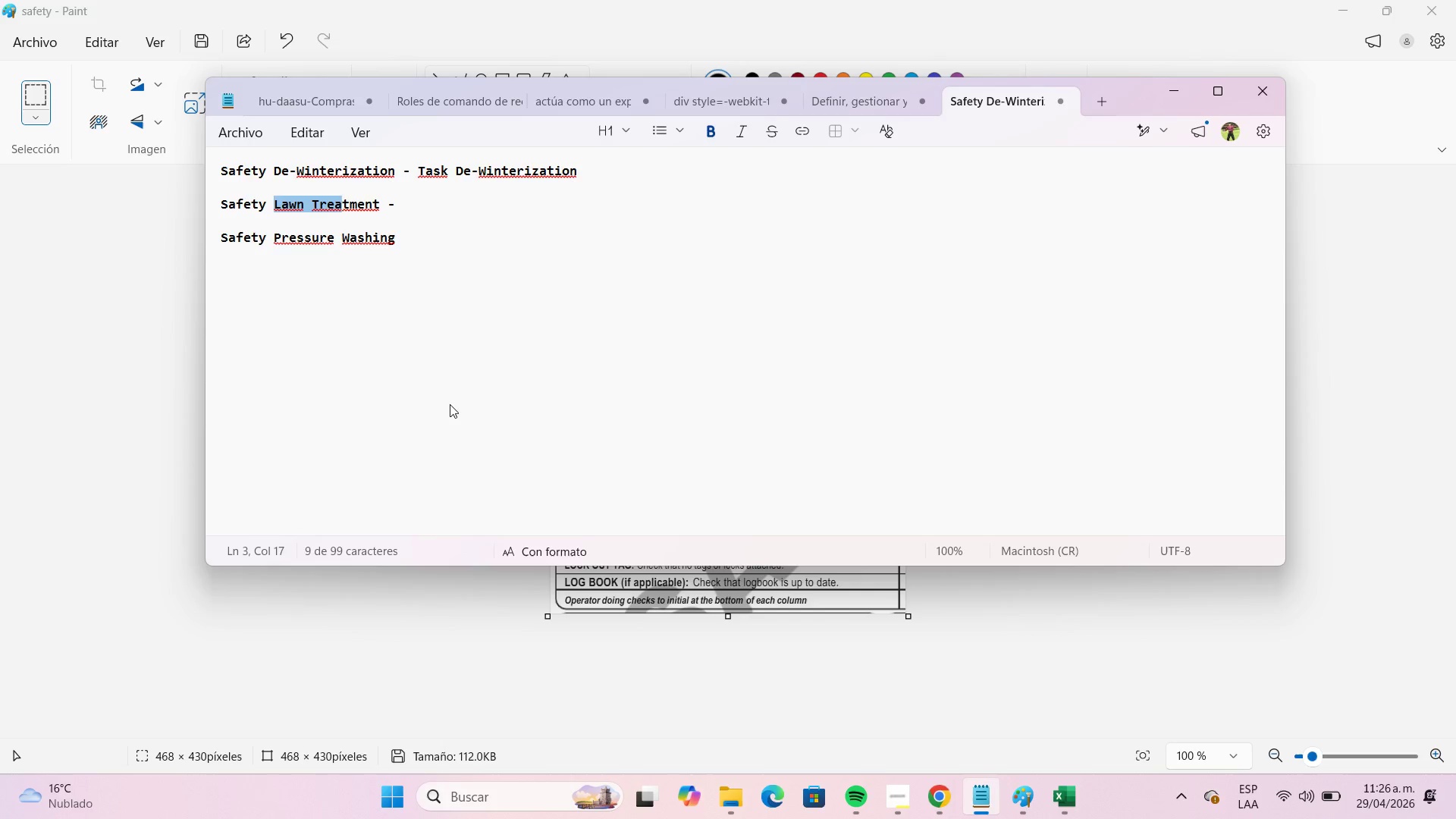 
key(Shift+ArrowRight)
 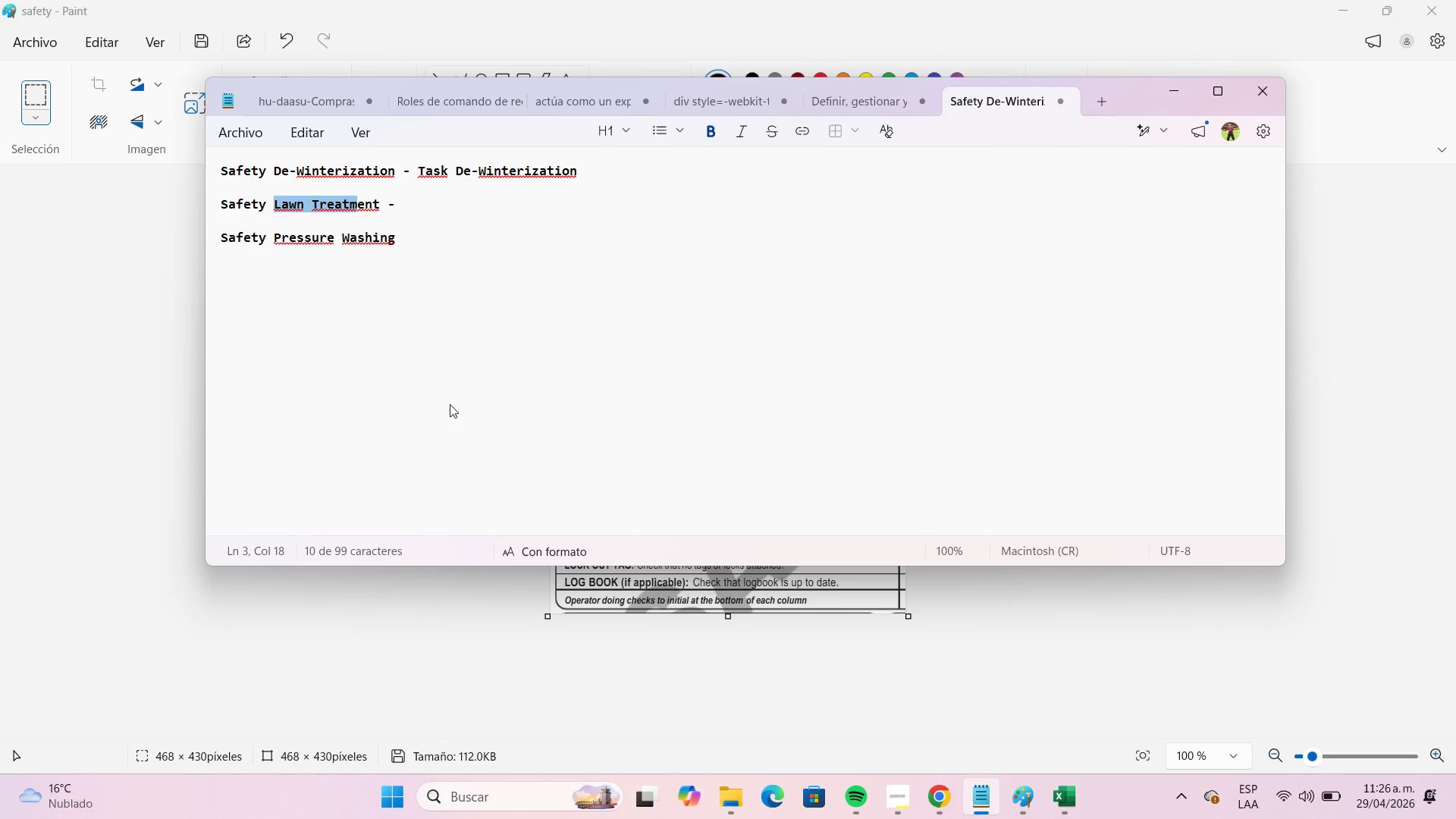 
key(Shift+ArrowRight)
 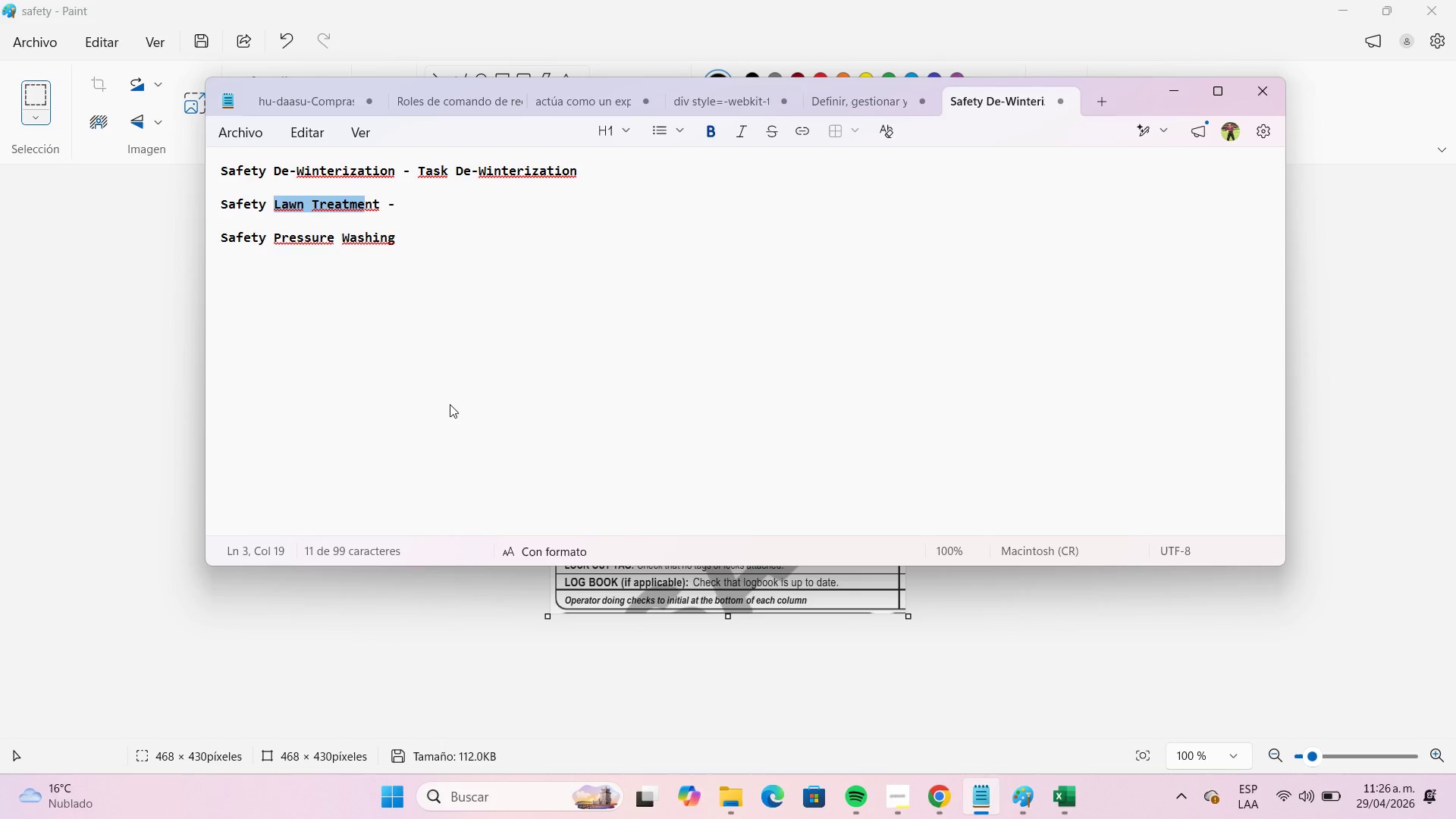 
key(Shift+ArrowRight)
 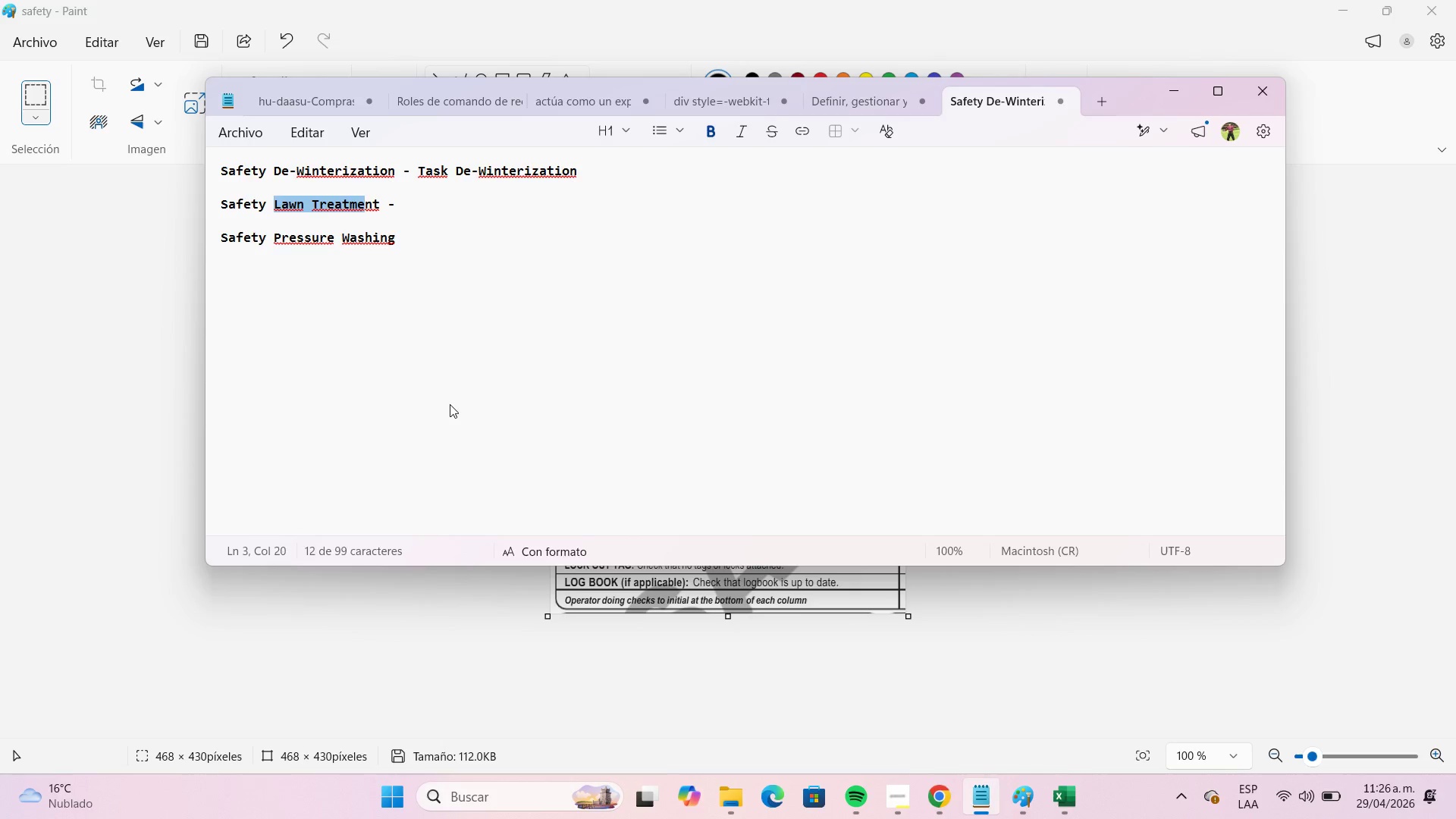 
key(Shift+ArrowRight)
 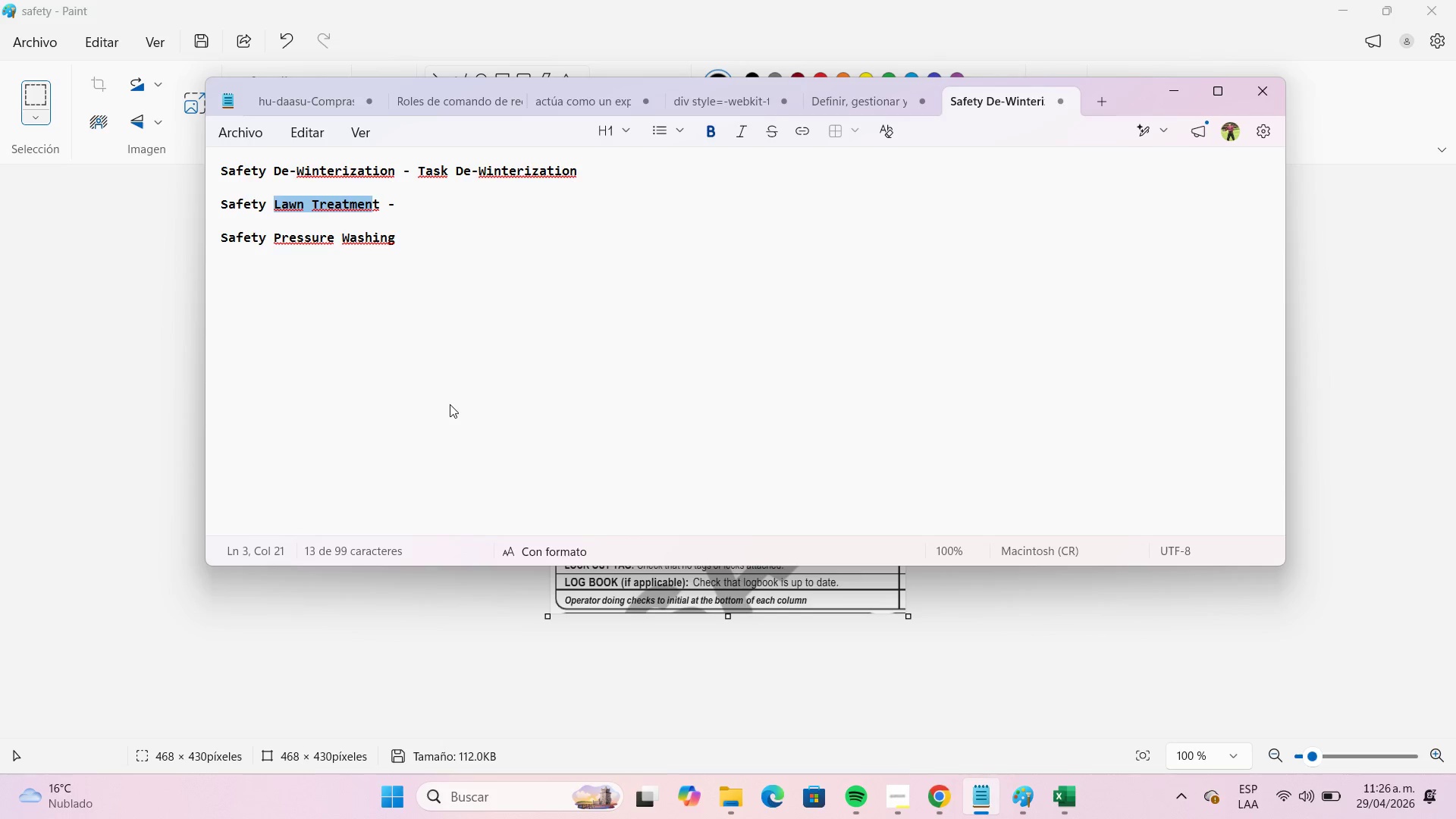 
key(Shift+ArrowRight)
 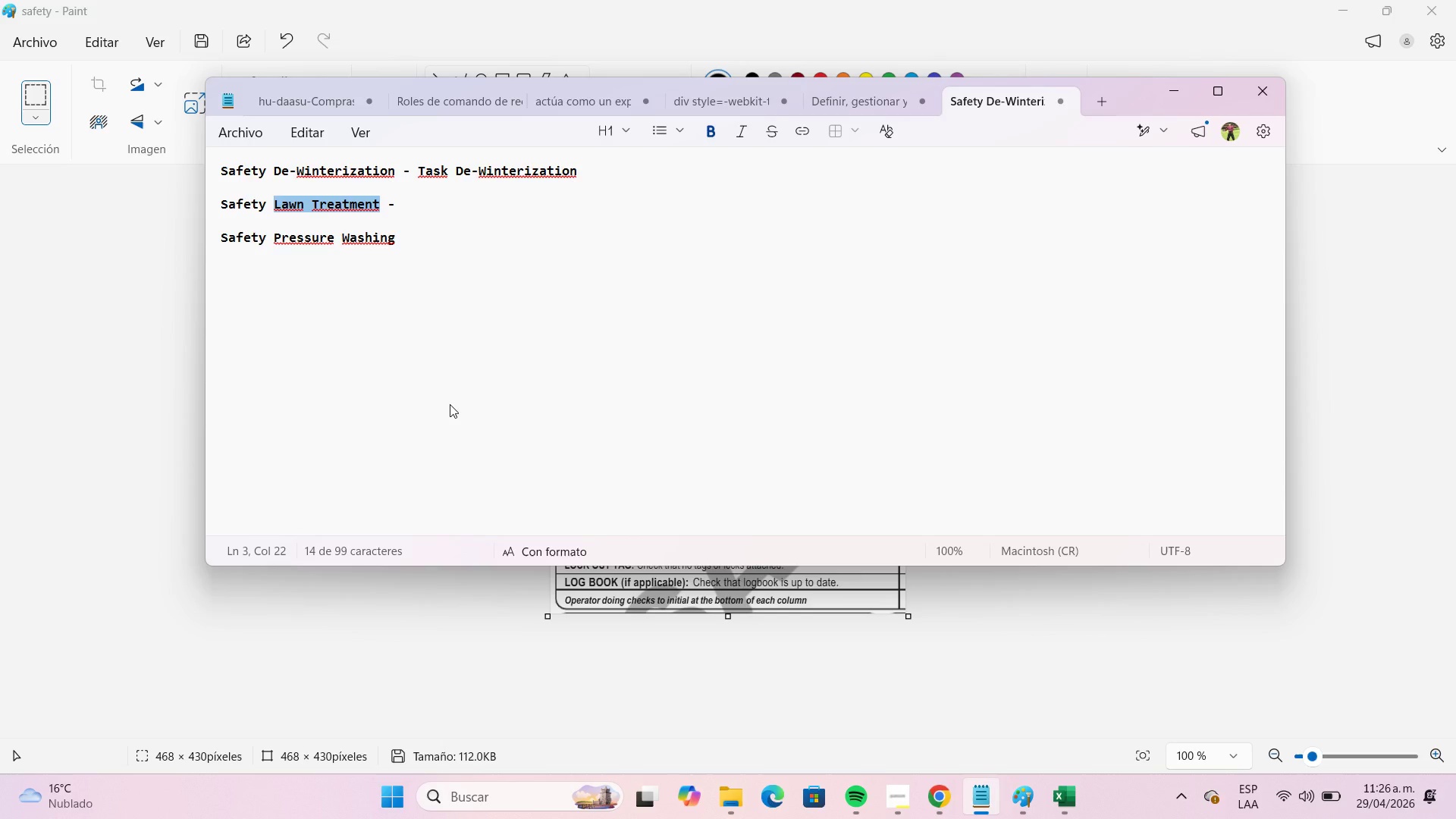 
key(Control+C)
 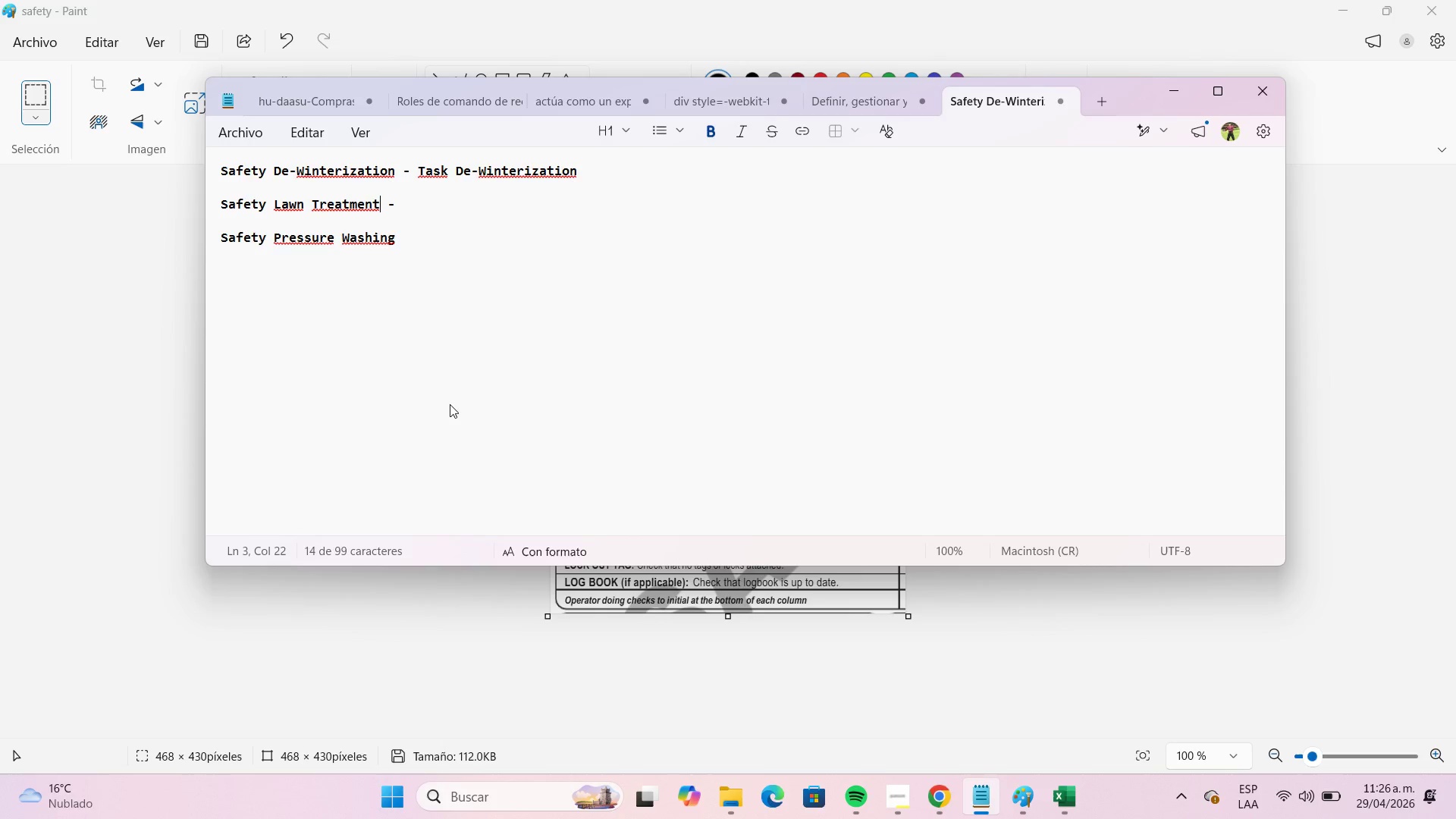 
key(ArrowRight)
 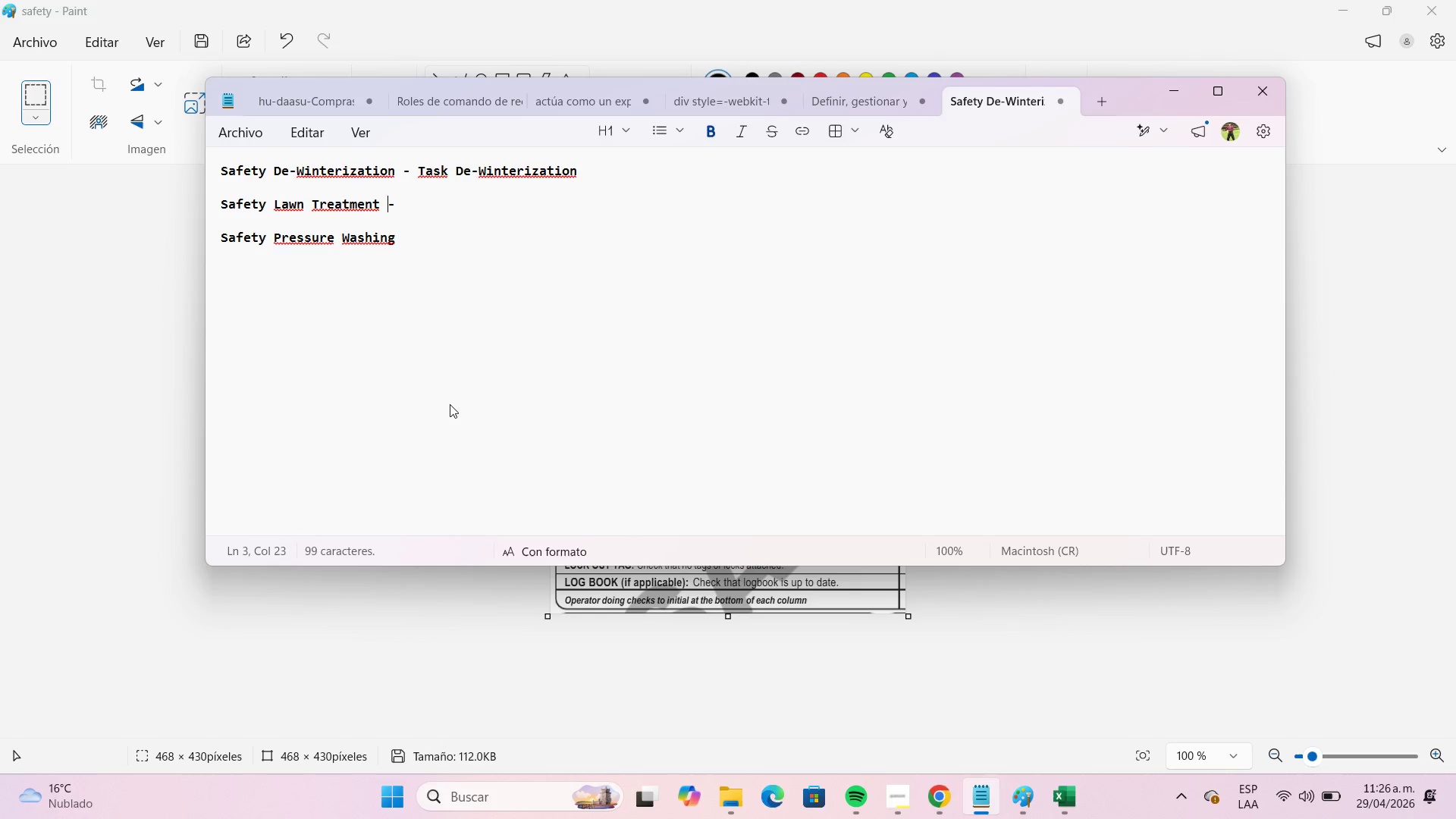 
key(ArrowRight)
 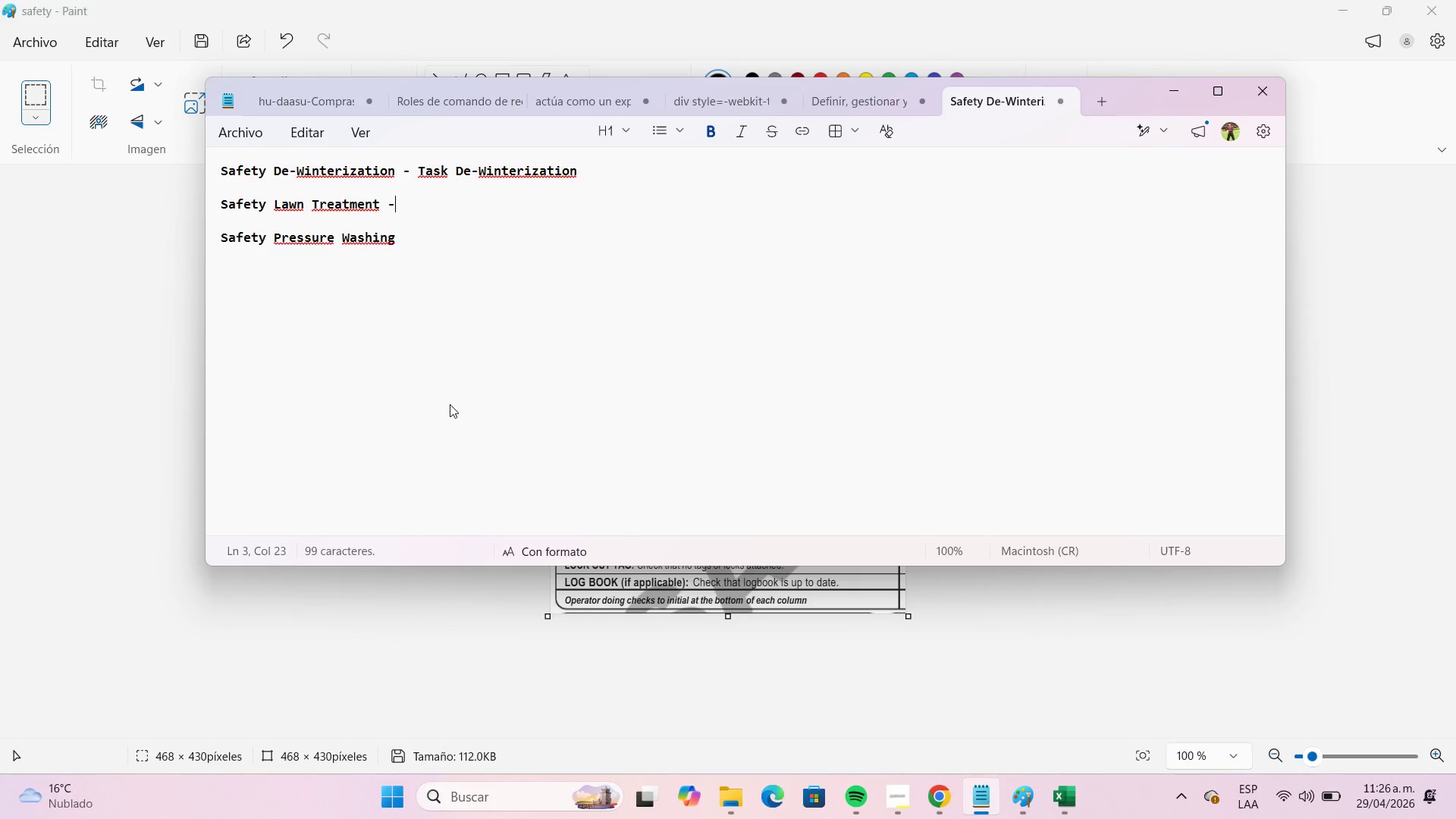 
key(ArrowRight)
 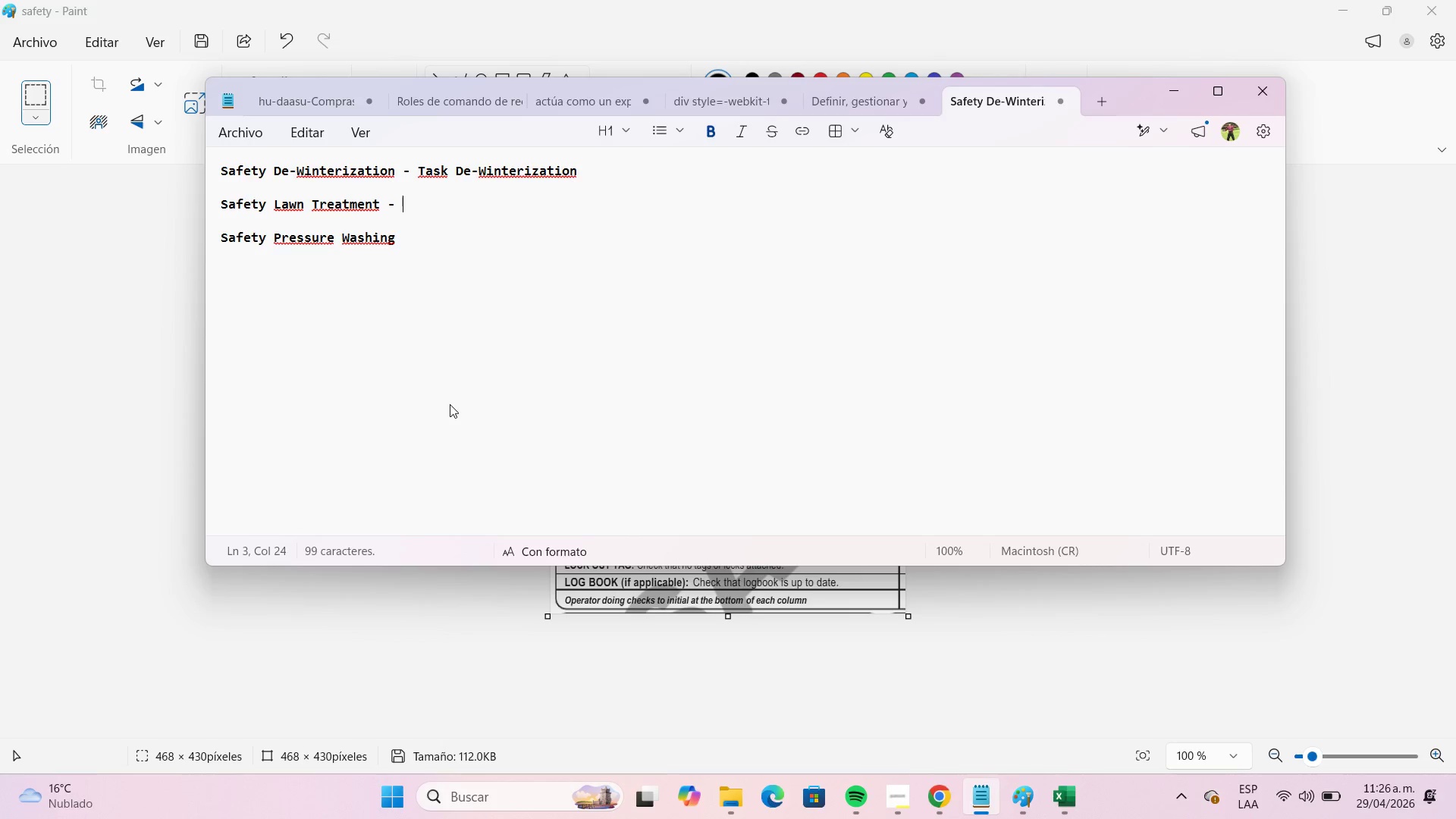 
key(ArrowRight)
 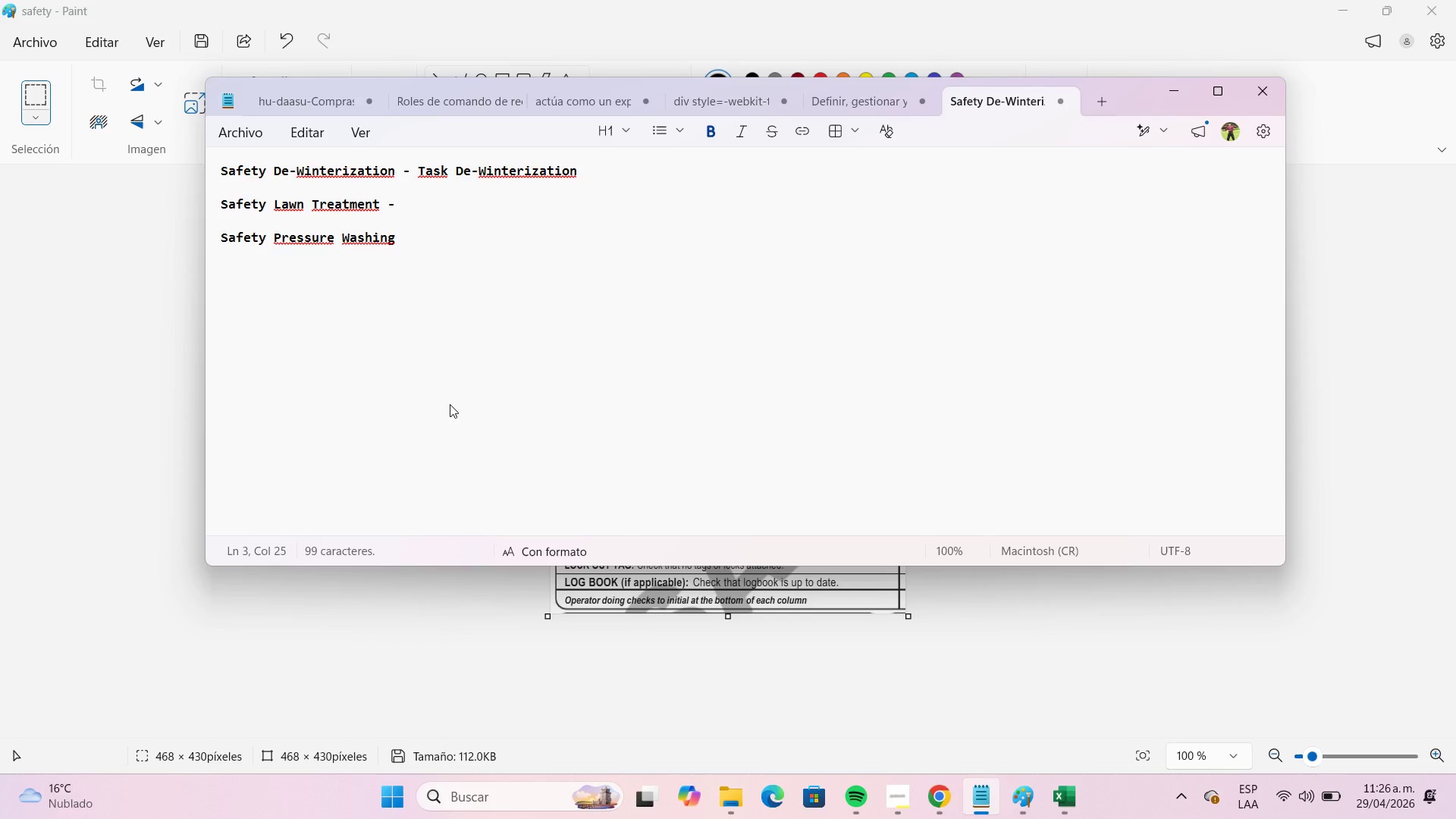 
type(Task )
 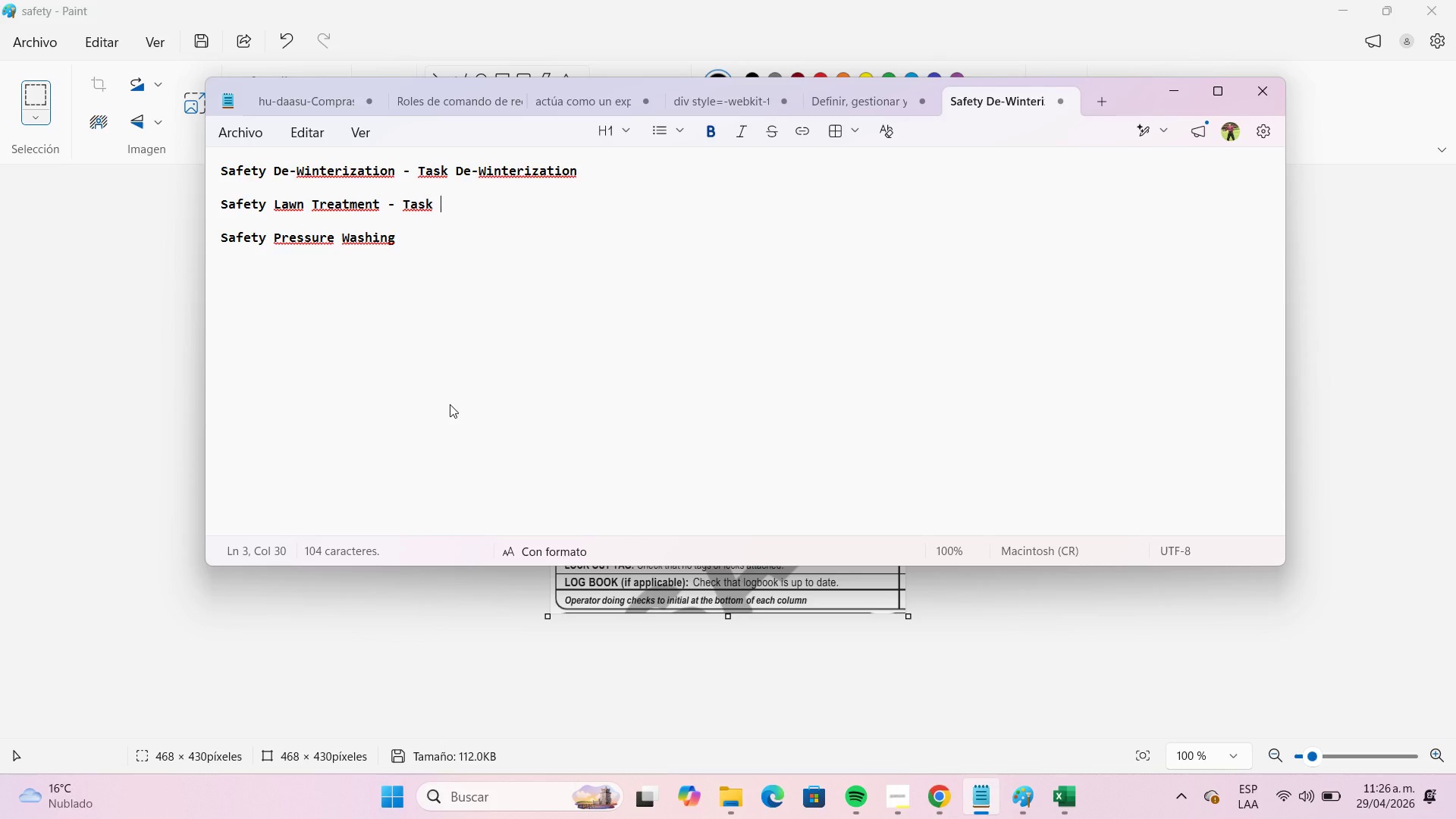 
key(Control+V)
 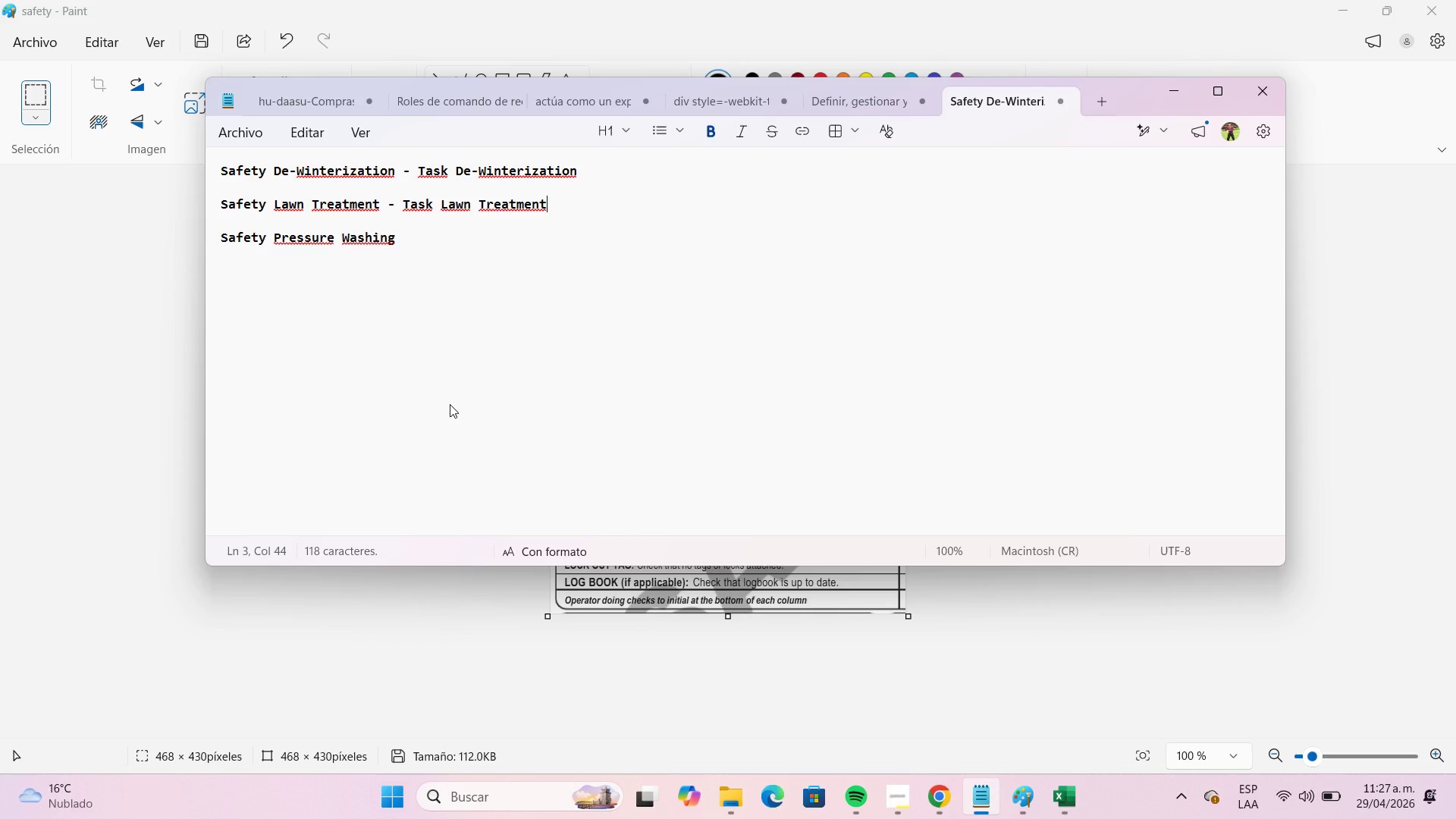 
key(ArrowDown)
 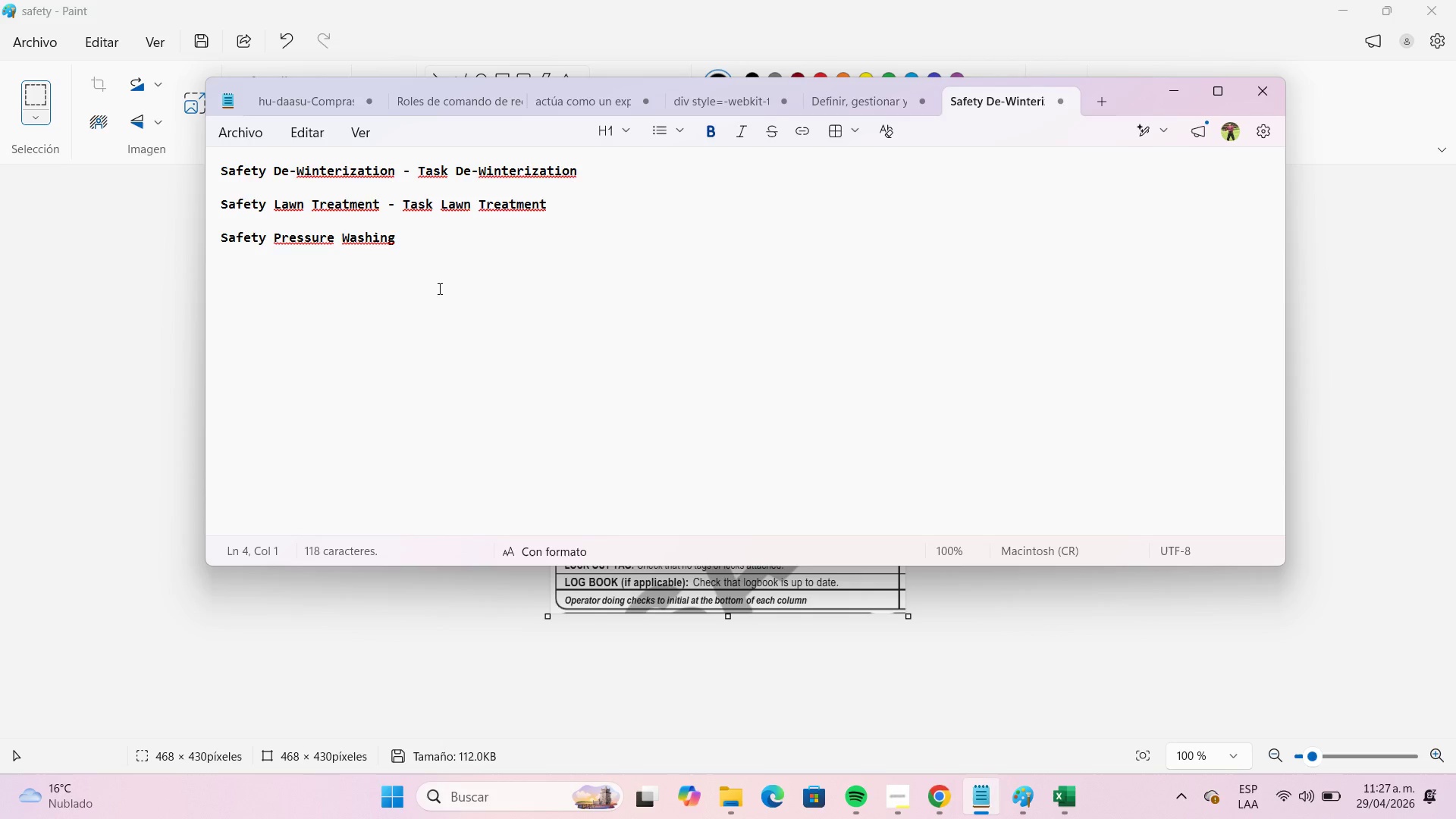 
left_click([417, 243])
 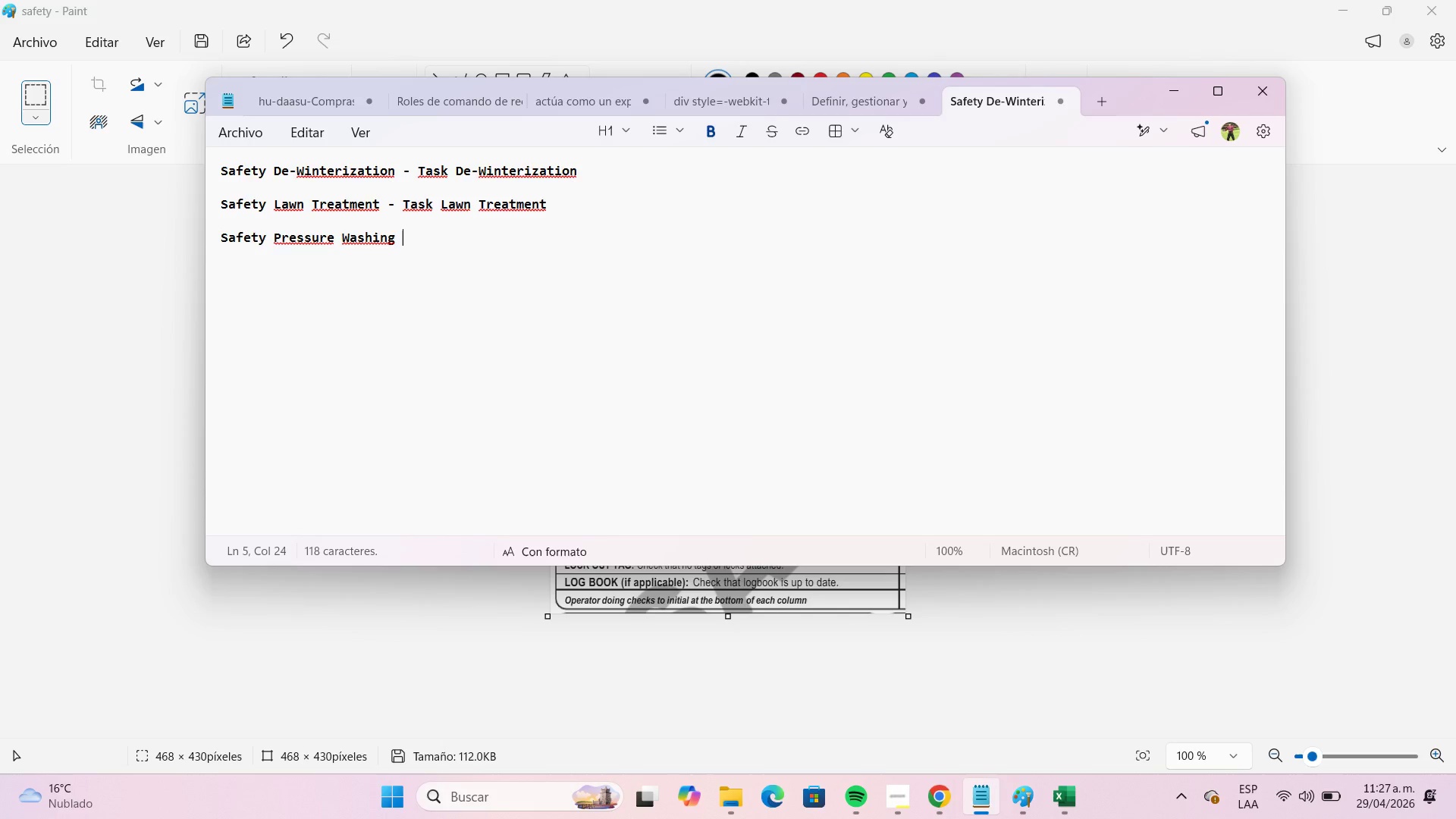 
type( - Task)
 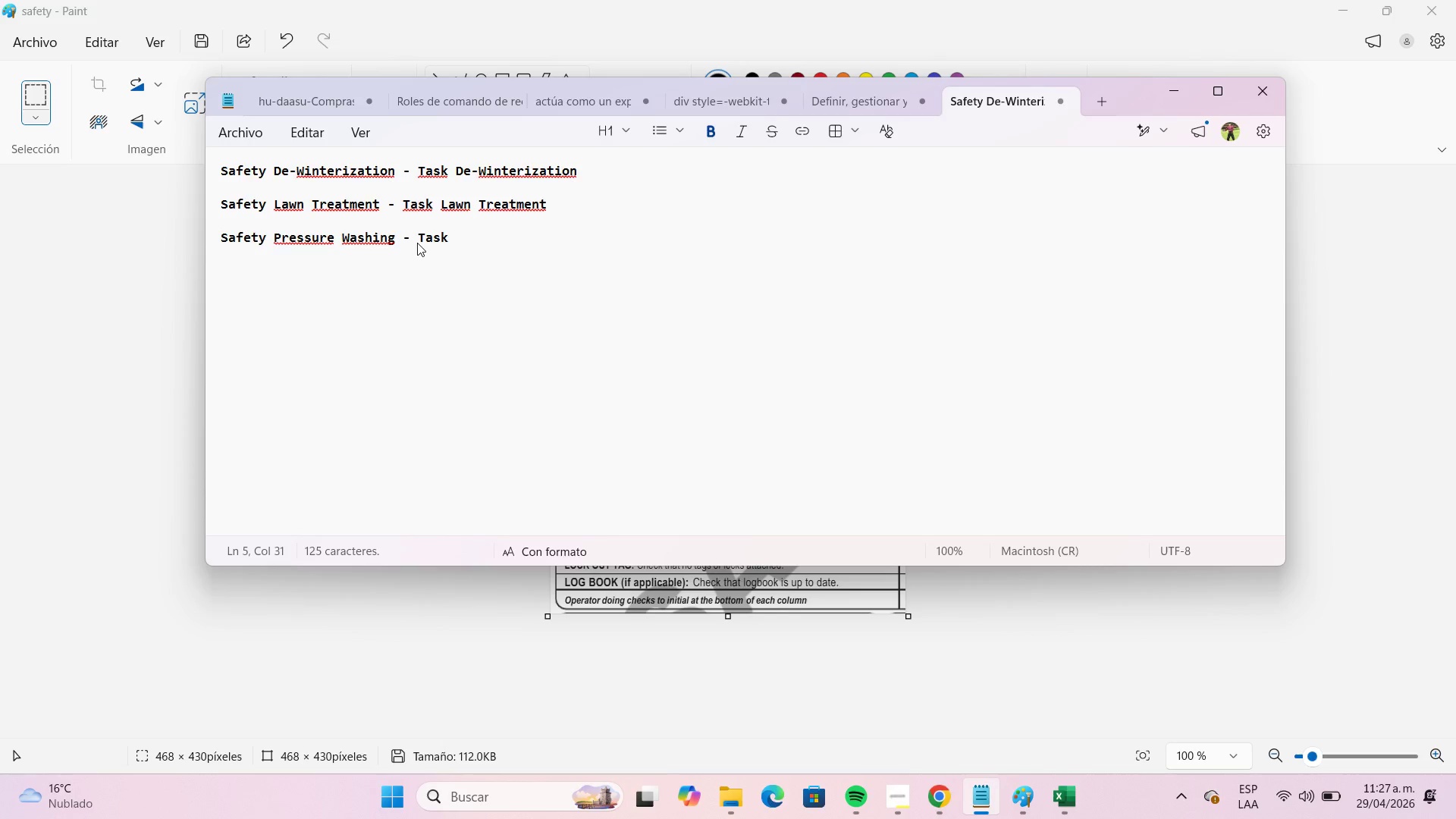 
key(ArrowLeft)
 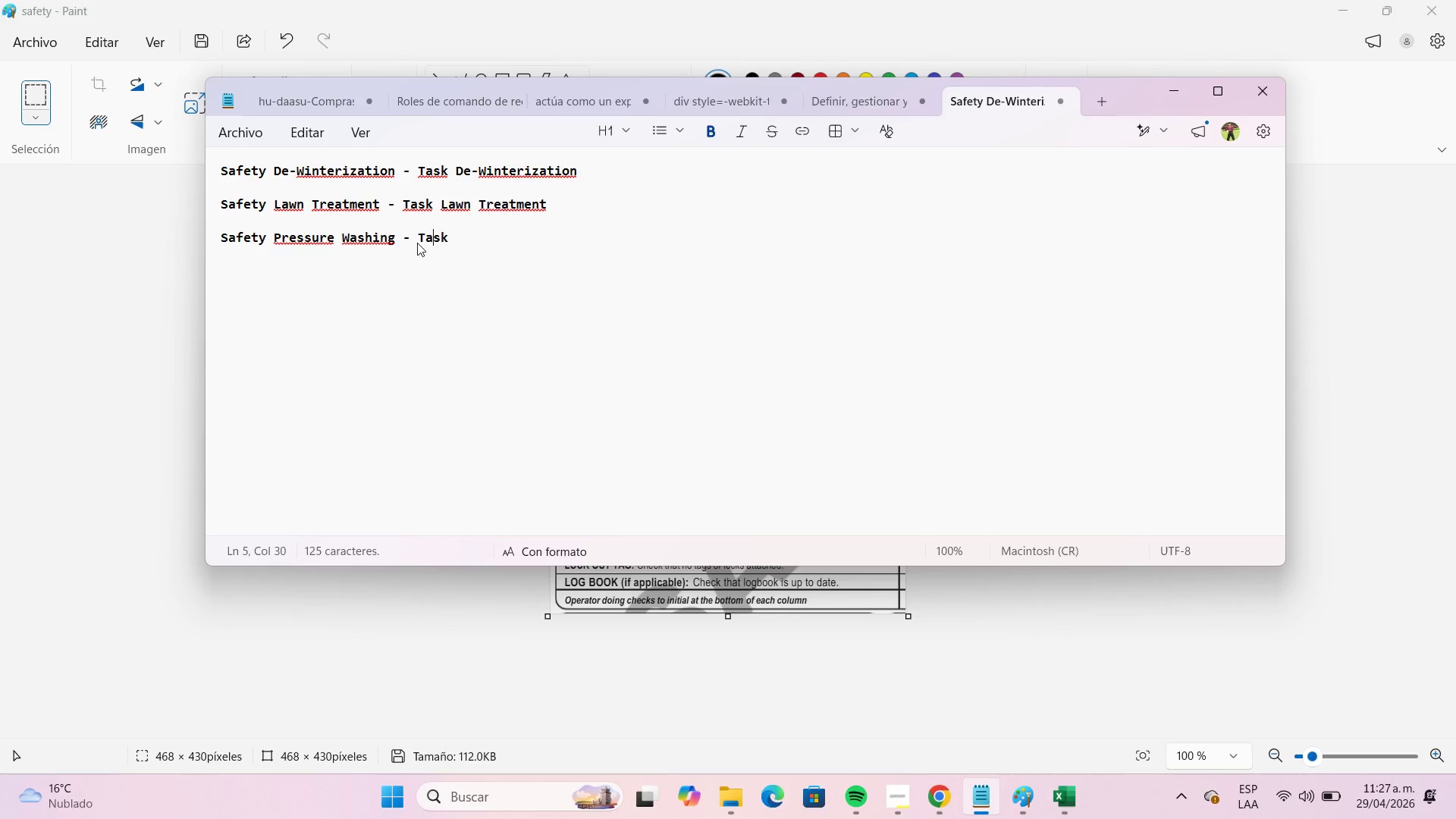 
key(ArrowLeft)
 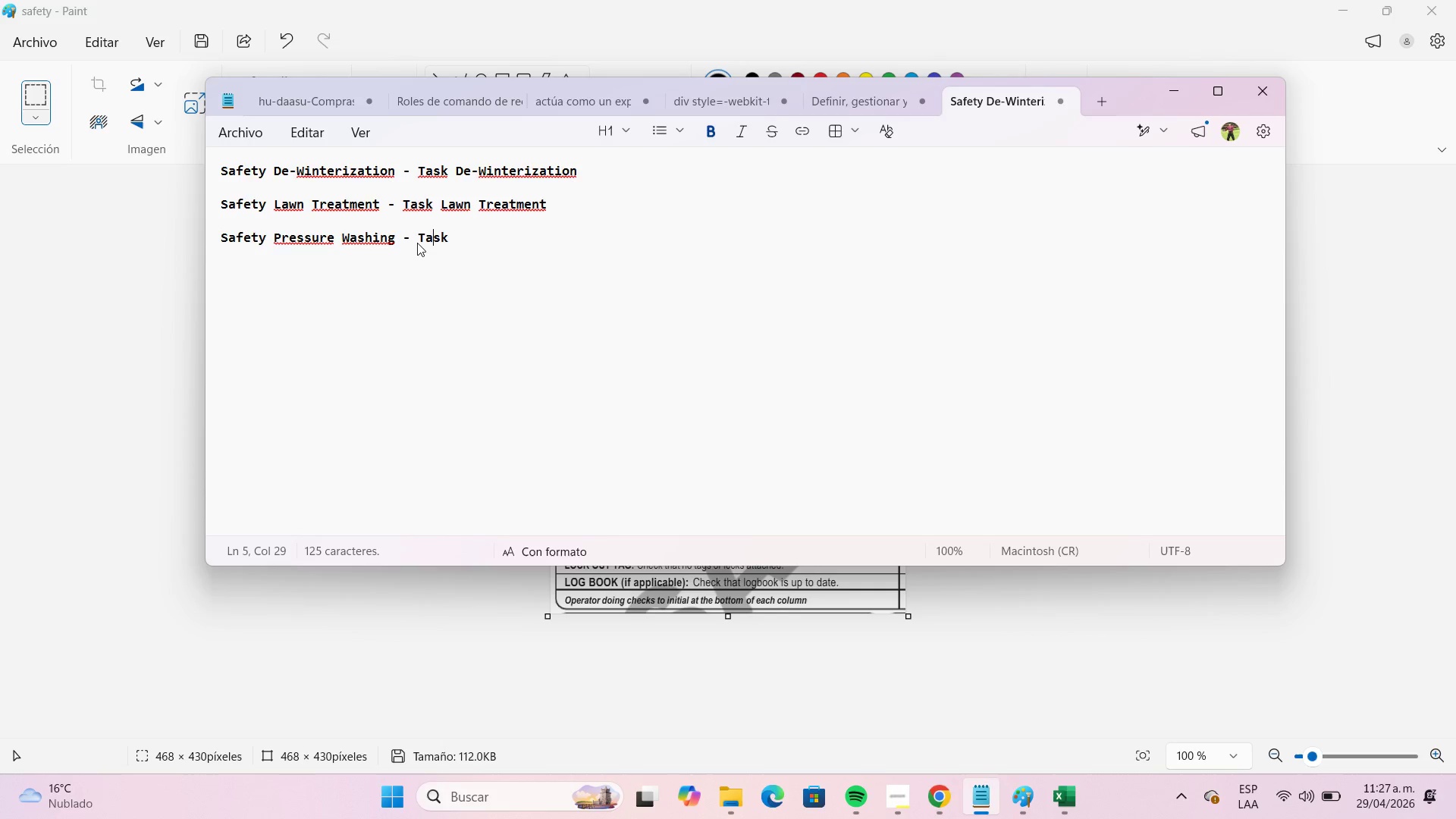 
key(ArrowLeft)
 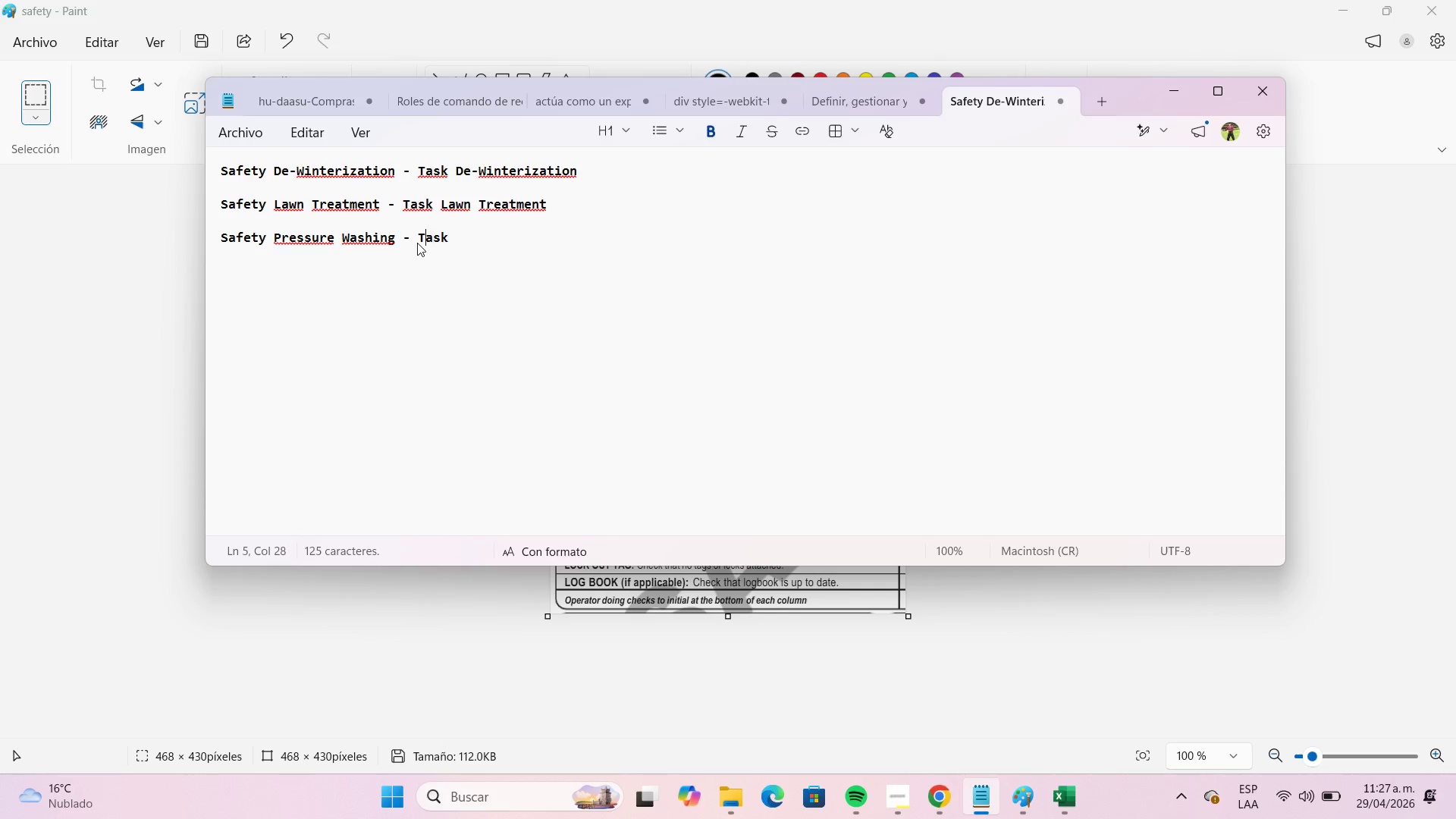 
key(ArrowLeft)
 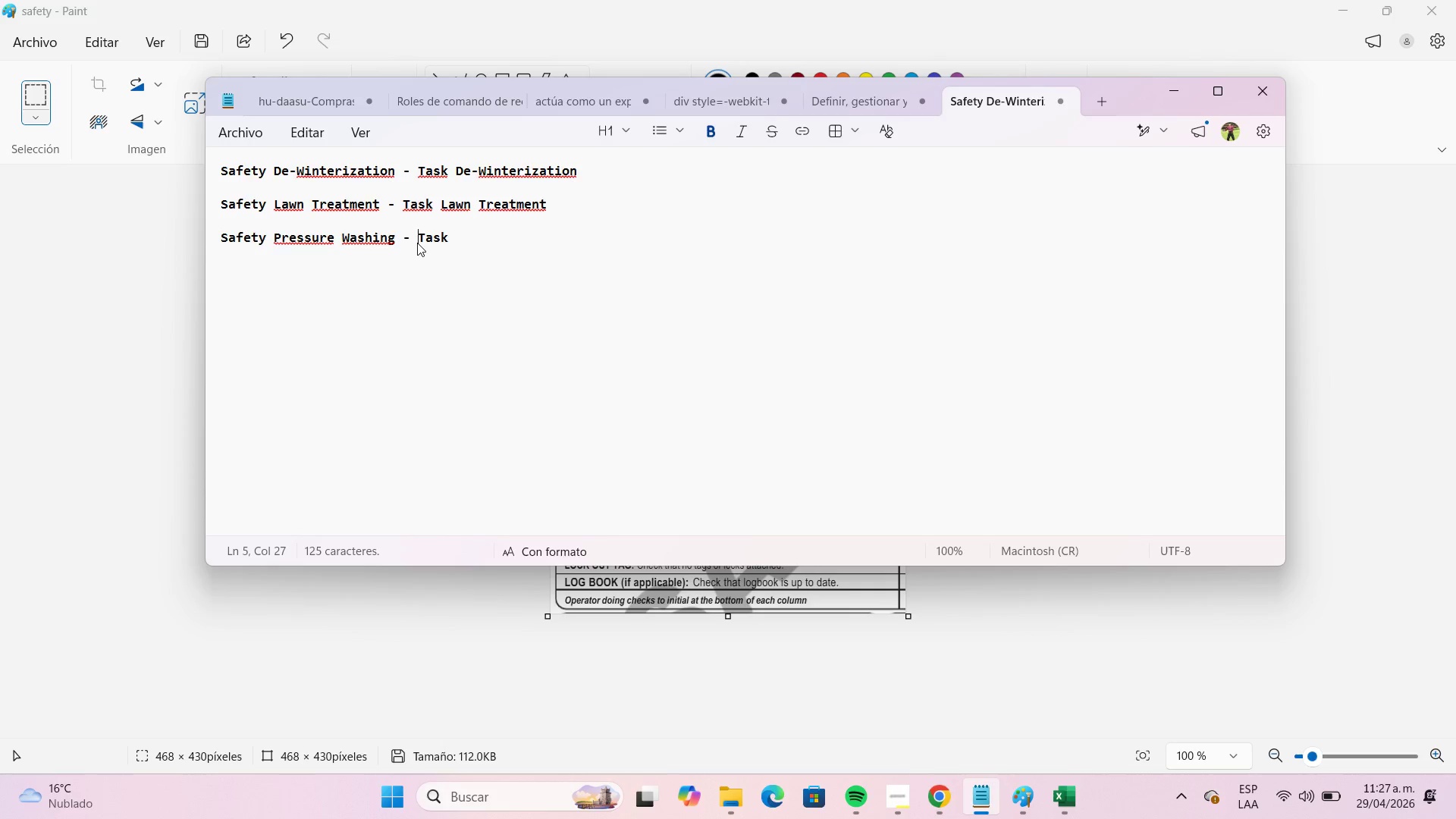 
key(ArrowLeft)
 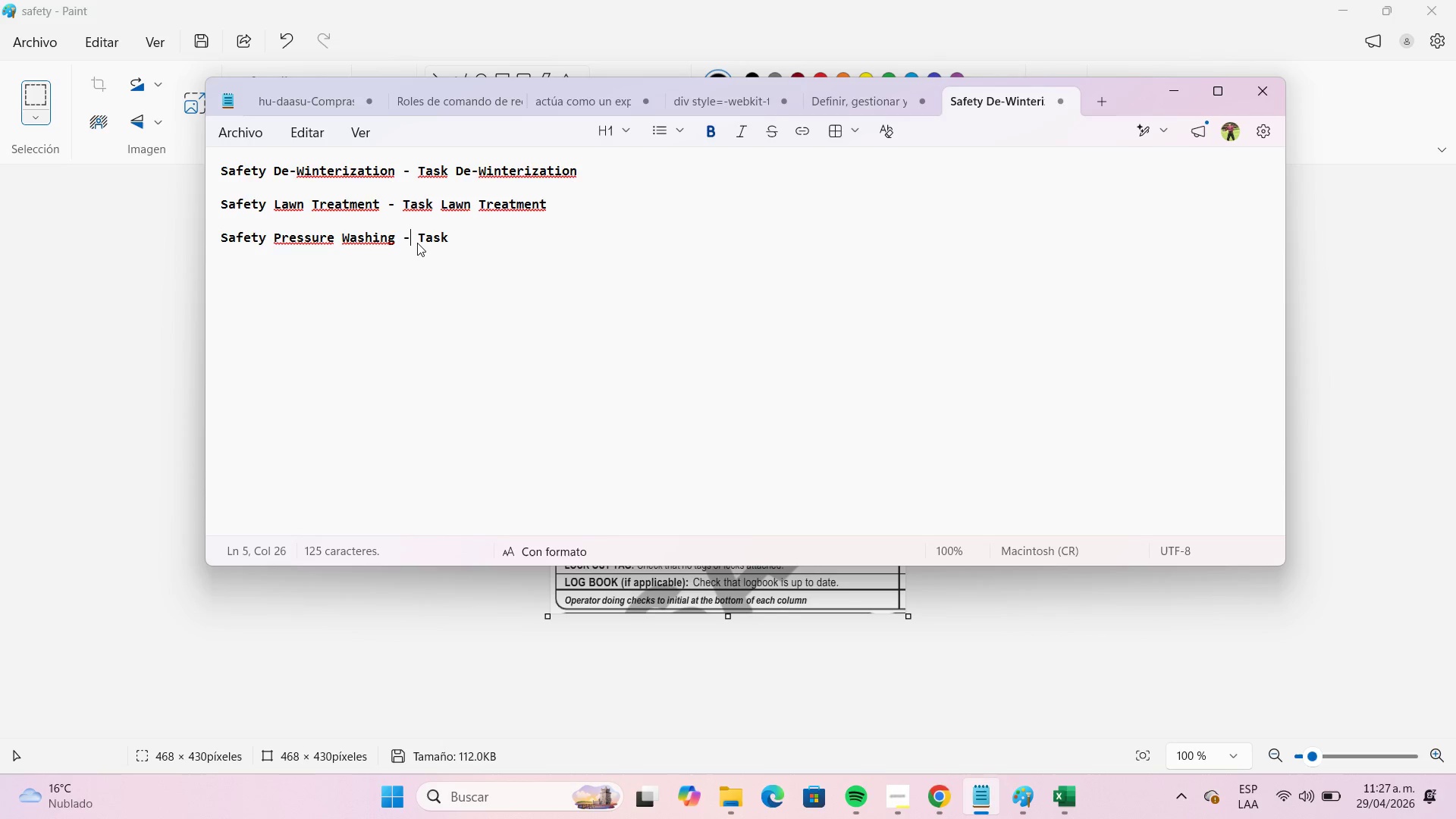 
key(ArrowLeft)
 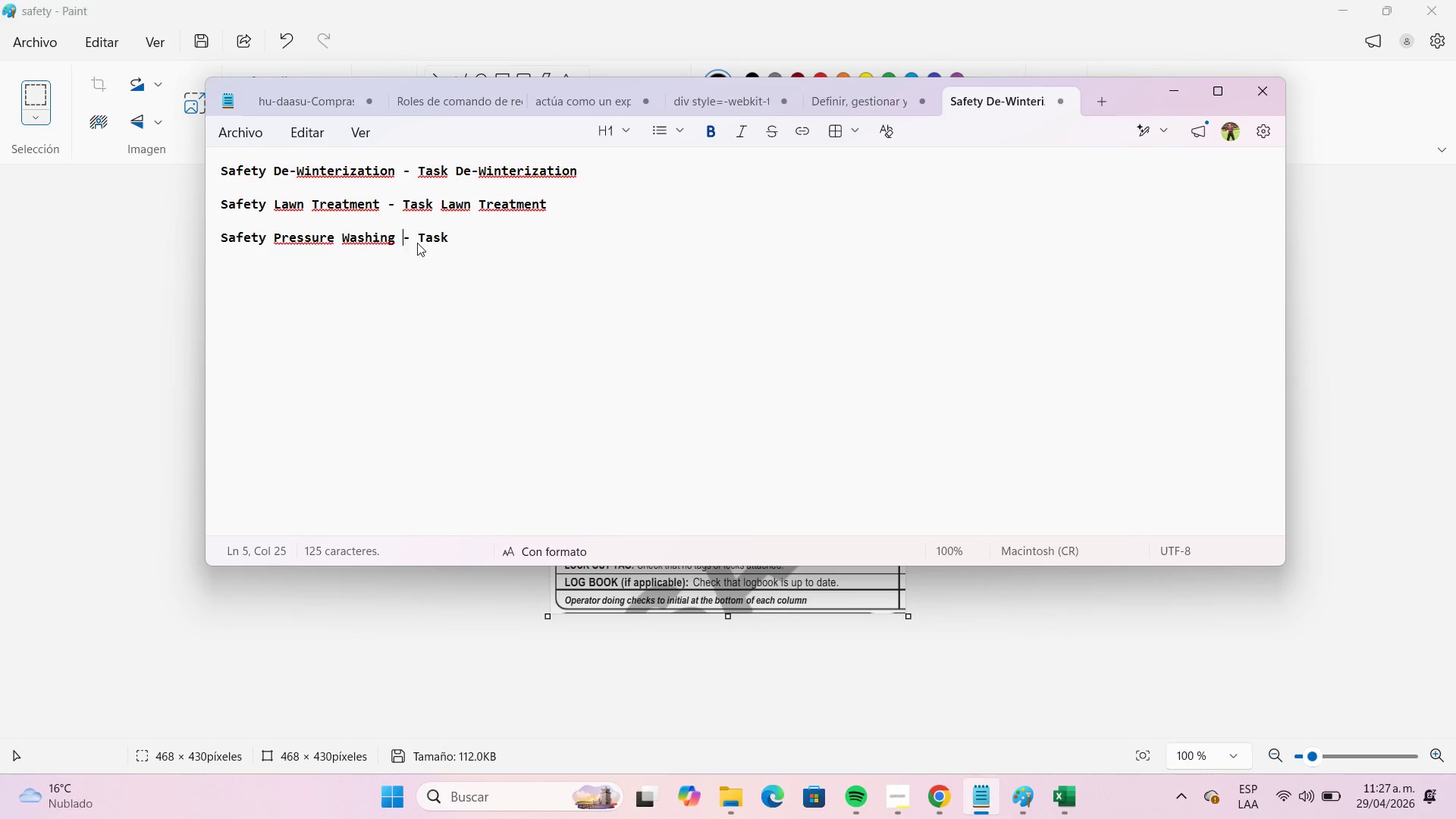 
key(ArrowLeft)
 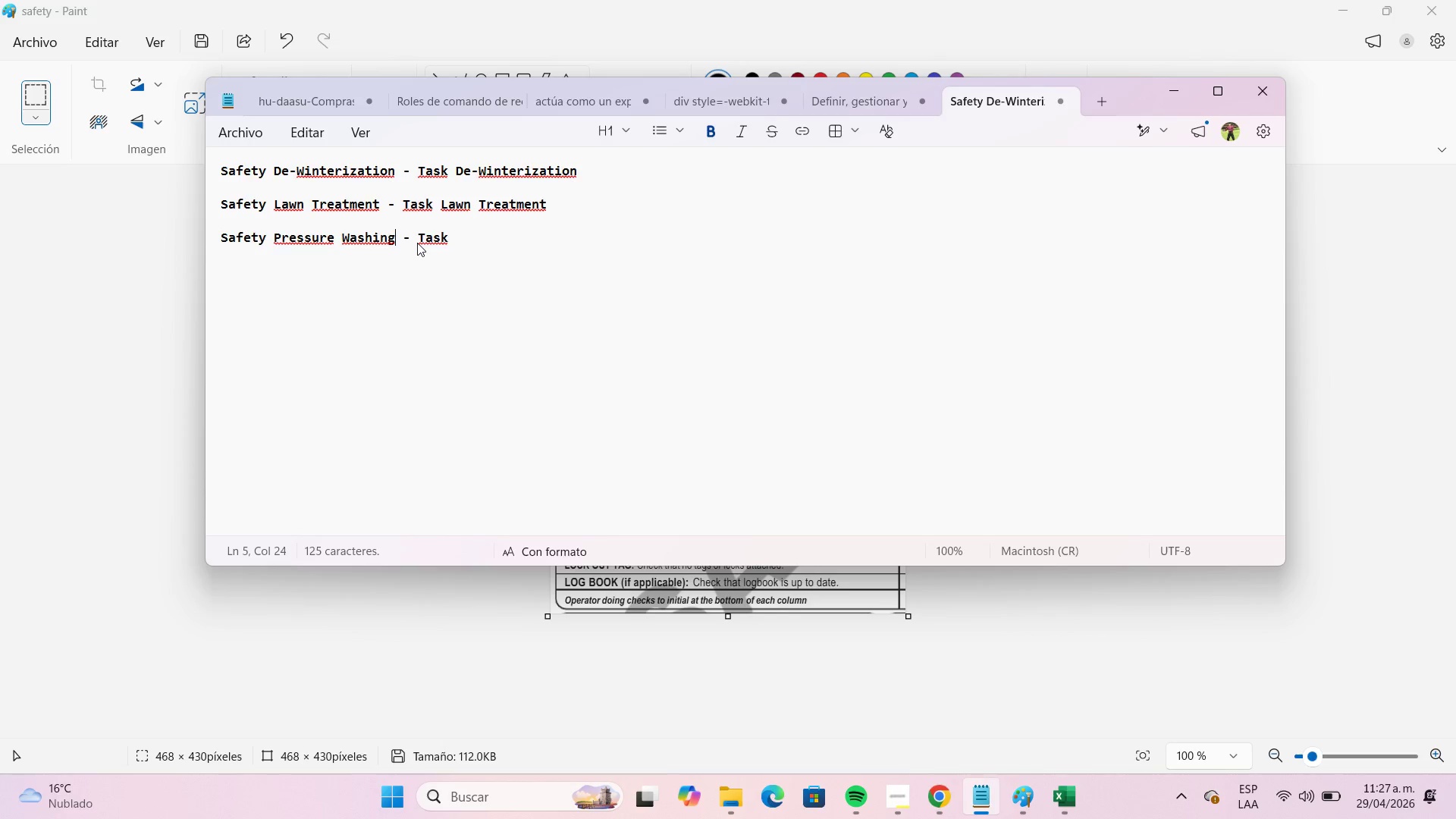 
key(Shift+ArrowLeft)
 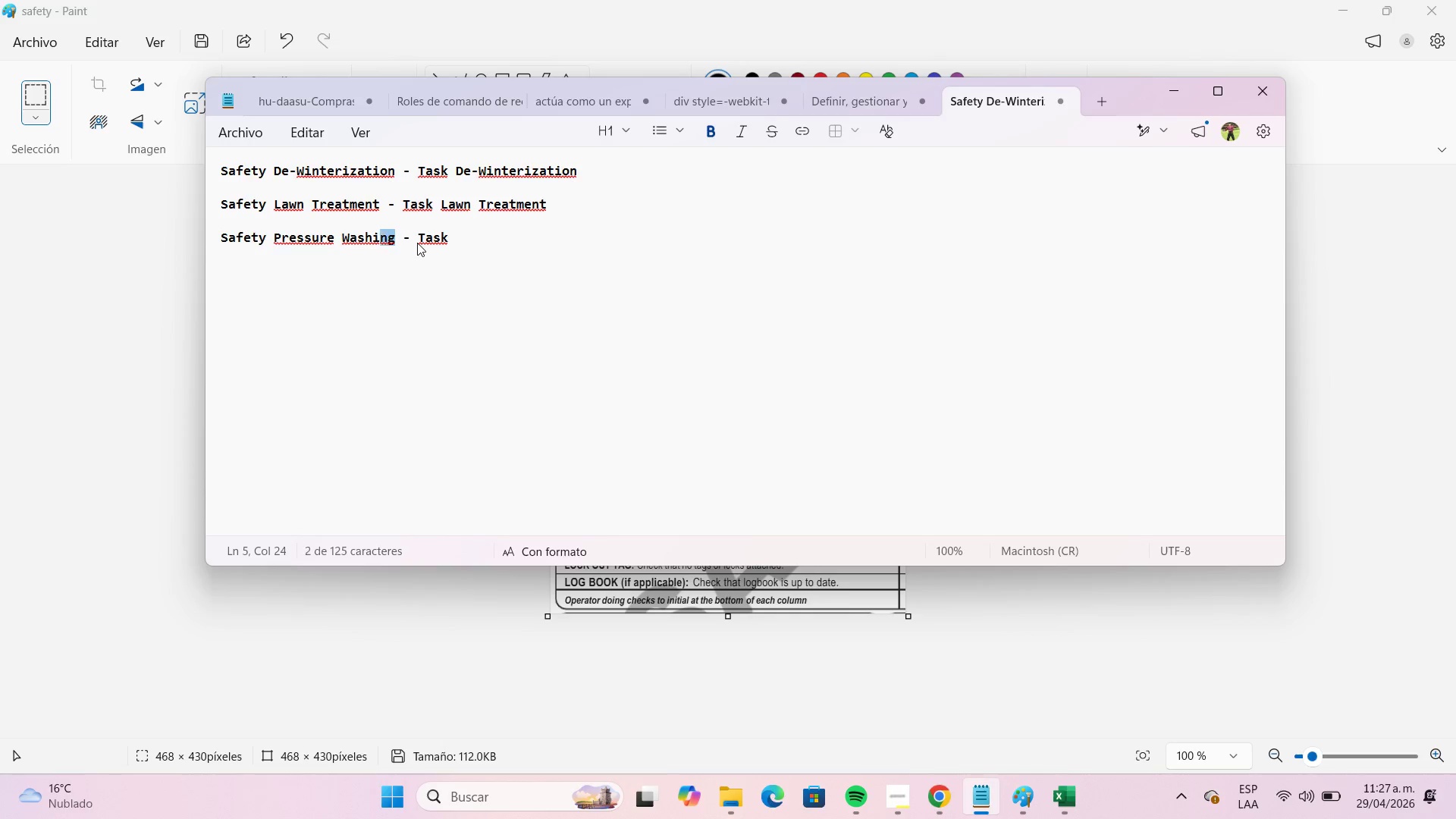 
key(Shift+ArrowLeft)
 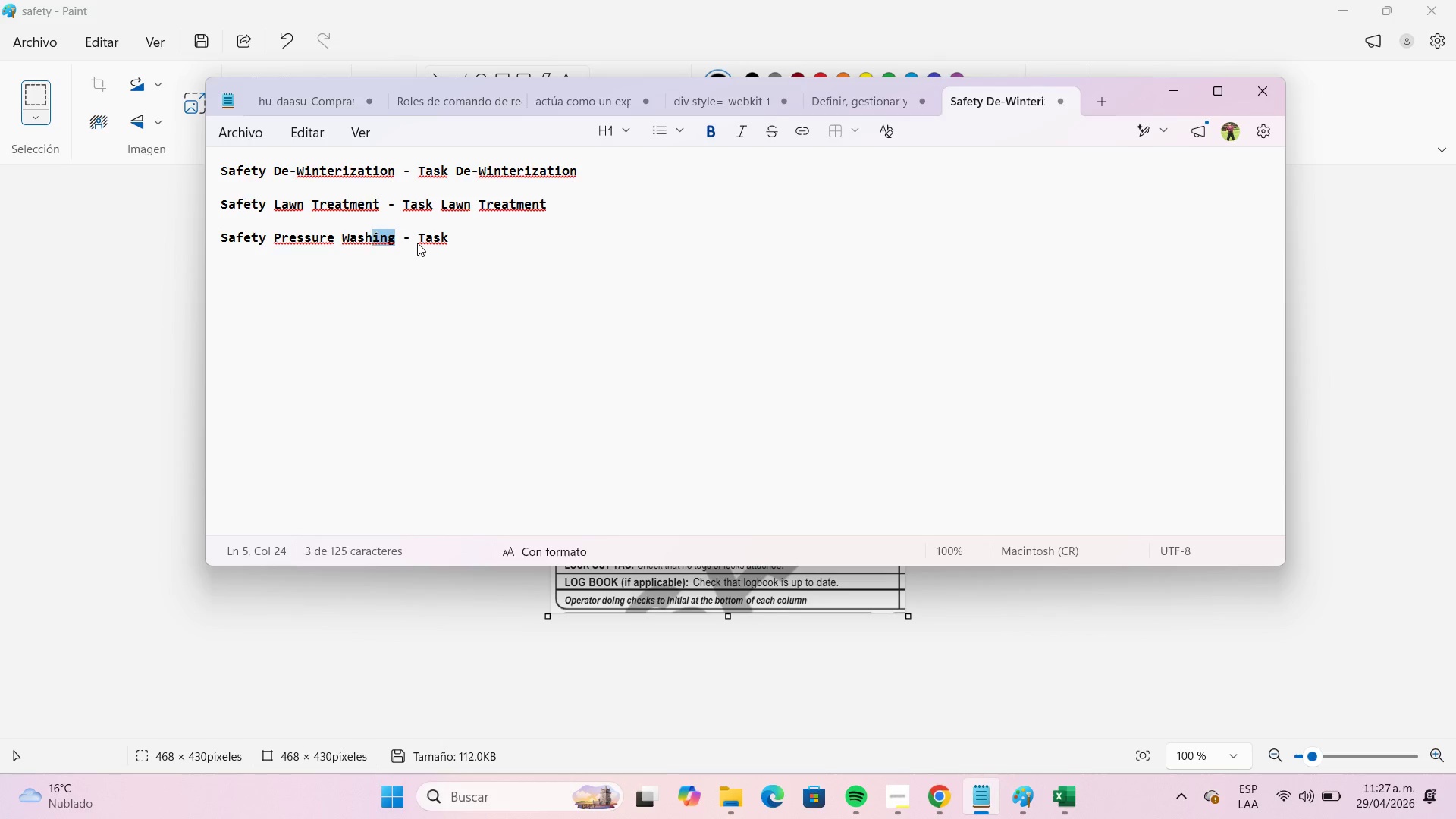 
key(Shift+ArrowLeft)
 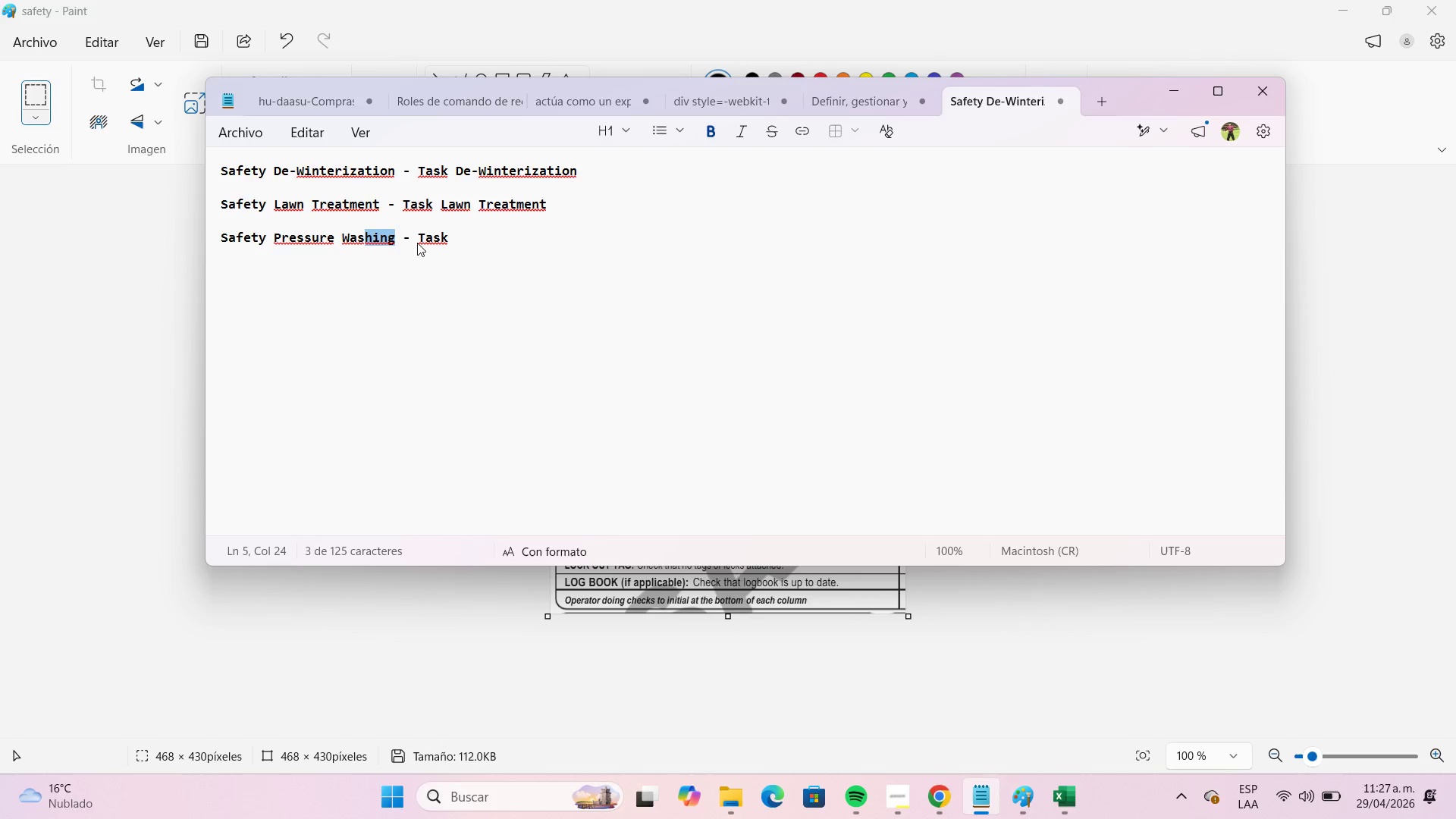 
key(Shift+ArrowLeft)
 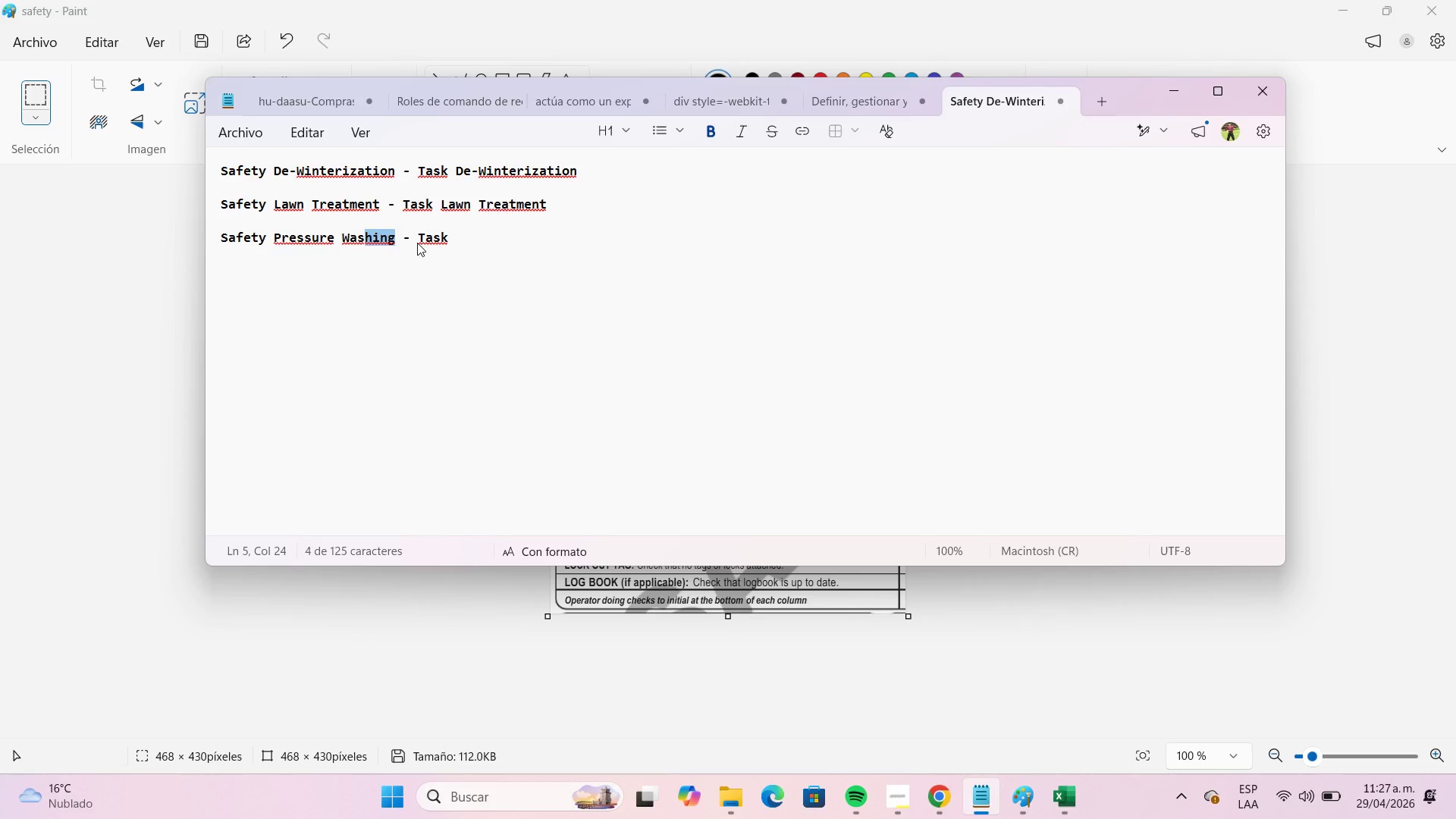 
key(Shift+ArrowLeft)
 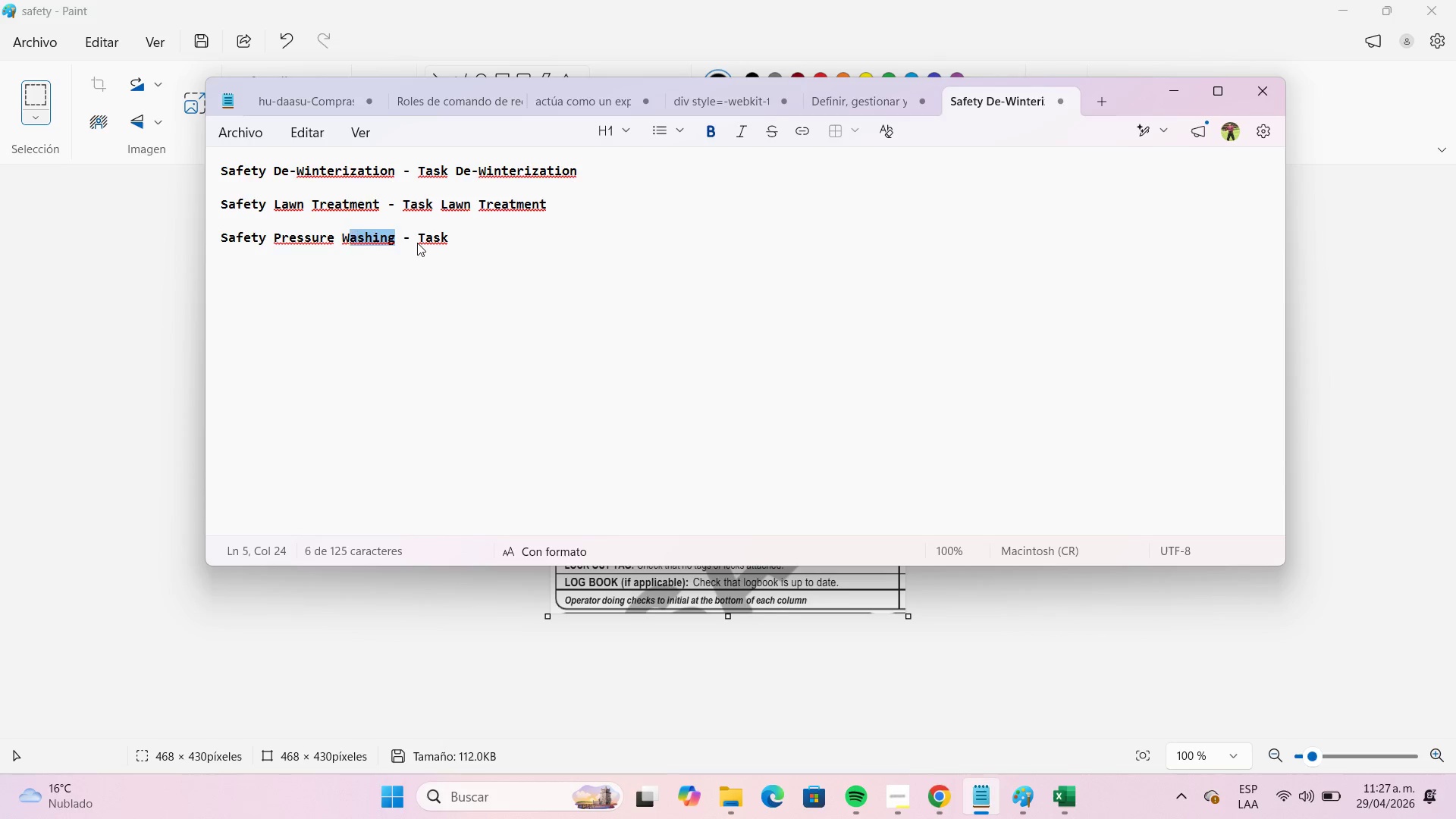 
key(Shift+ArrowLeft)
 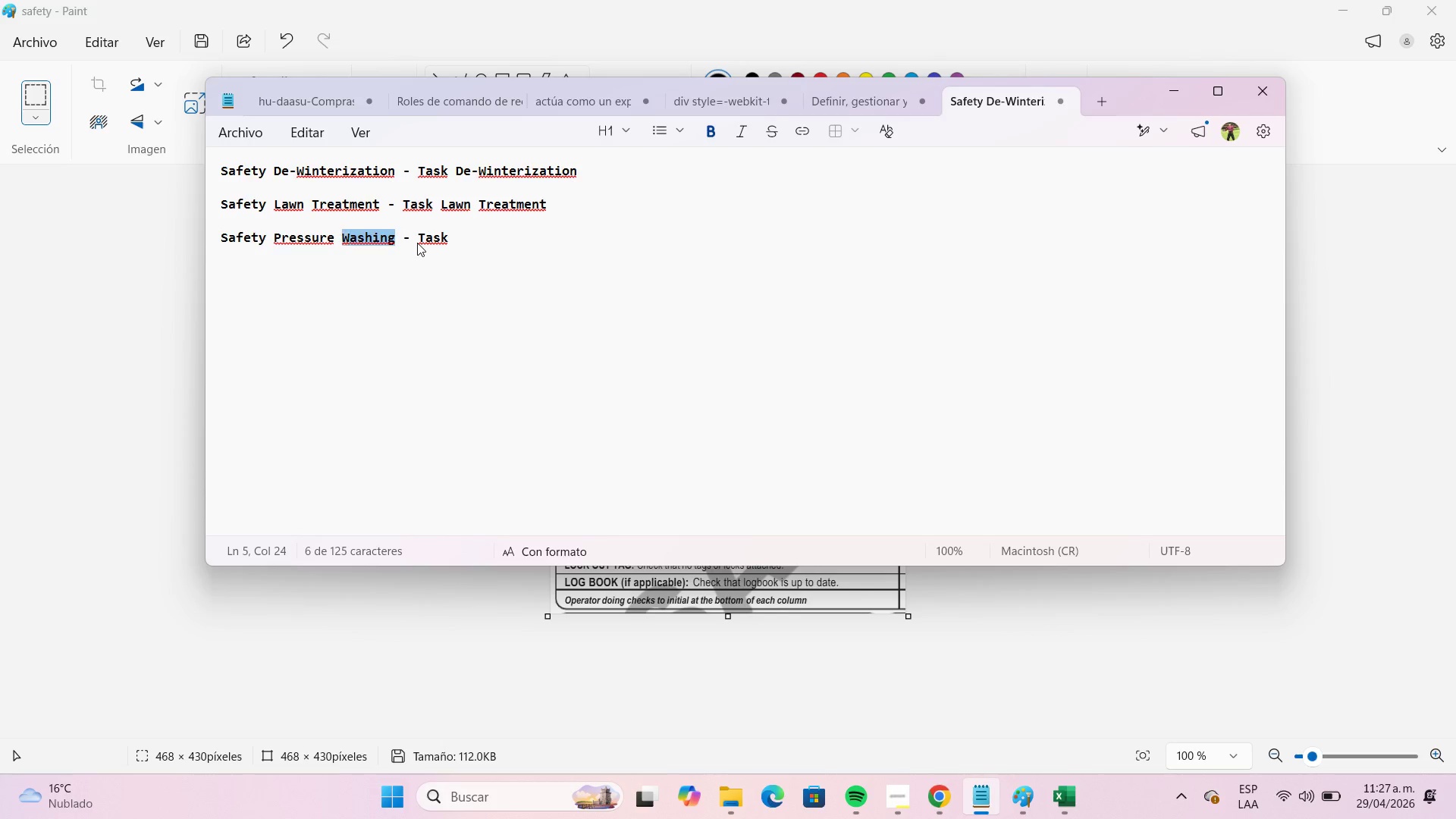 
key(Shift+ArrowLeft)
 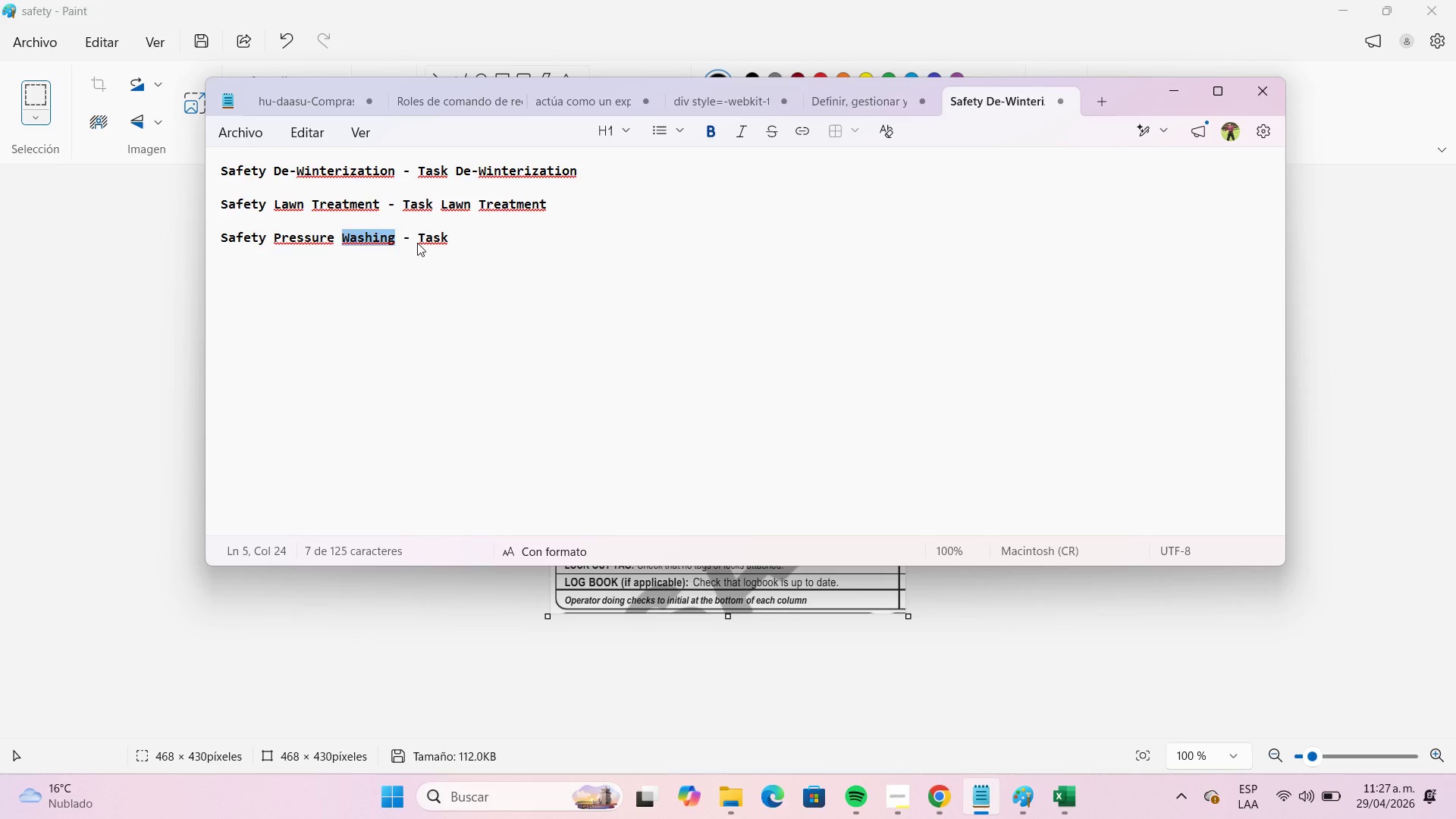 
key(Shift+ArrowLeft)
 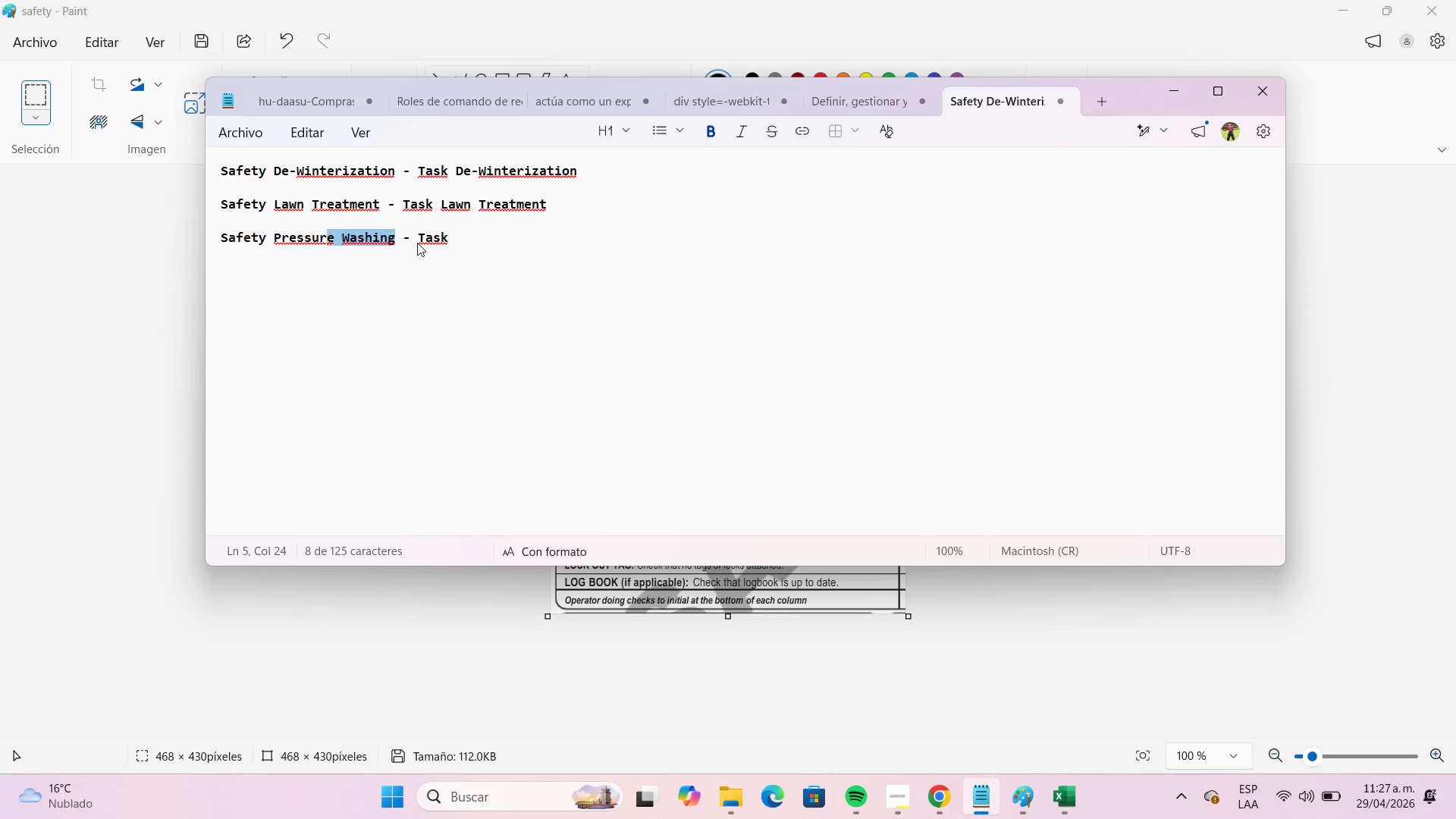 
key(Shift+ArrowLeft)
 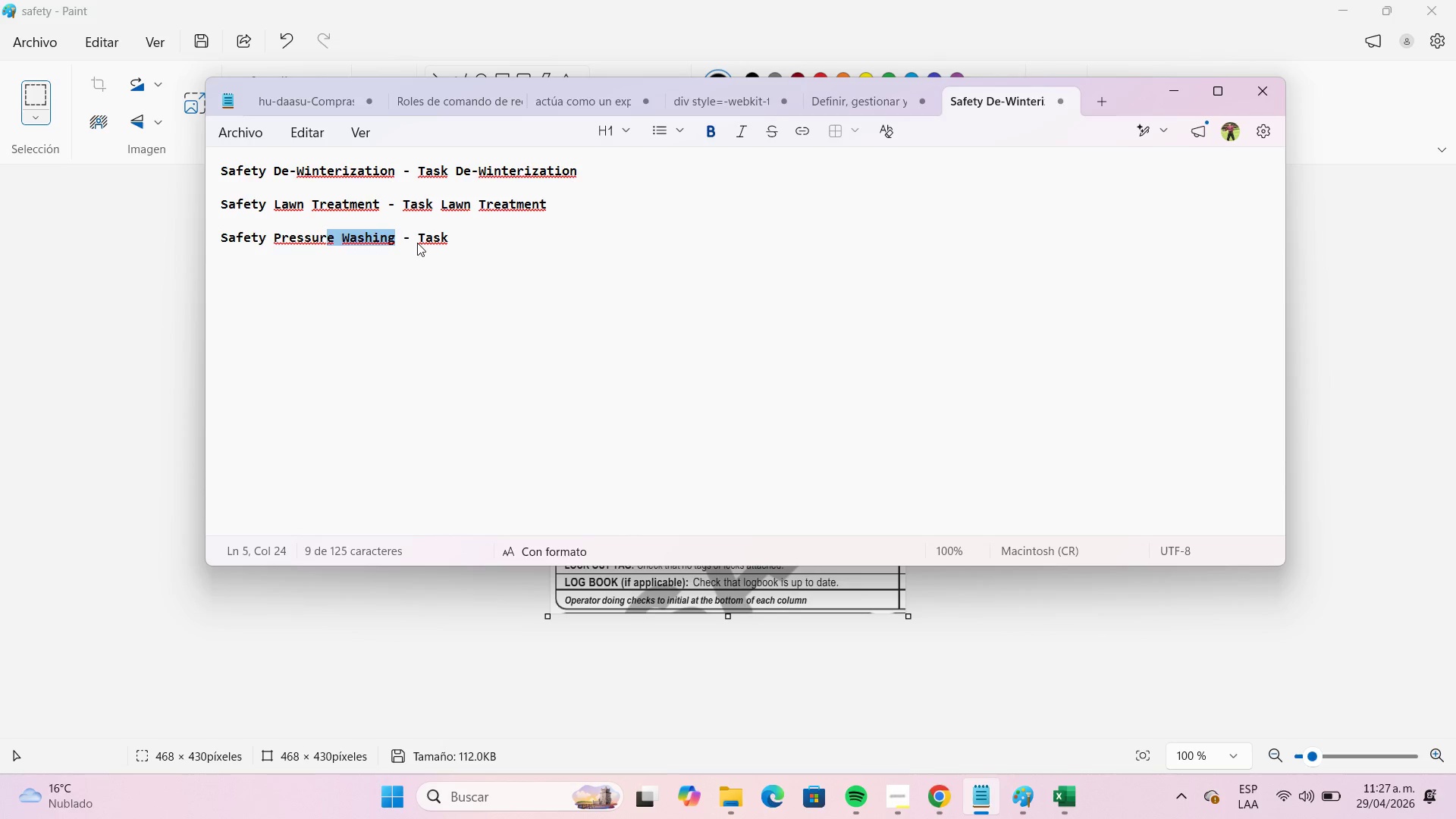 
key(Shift+ArrowLeft)
 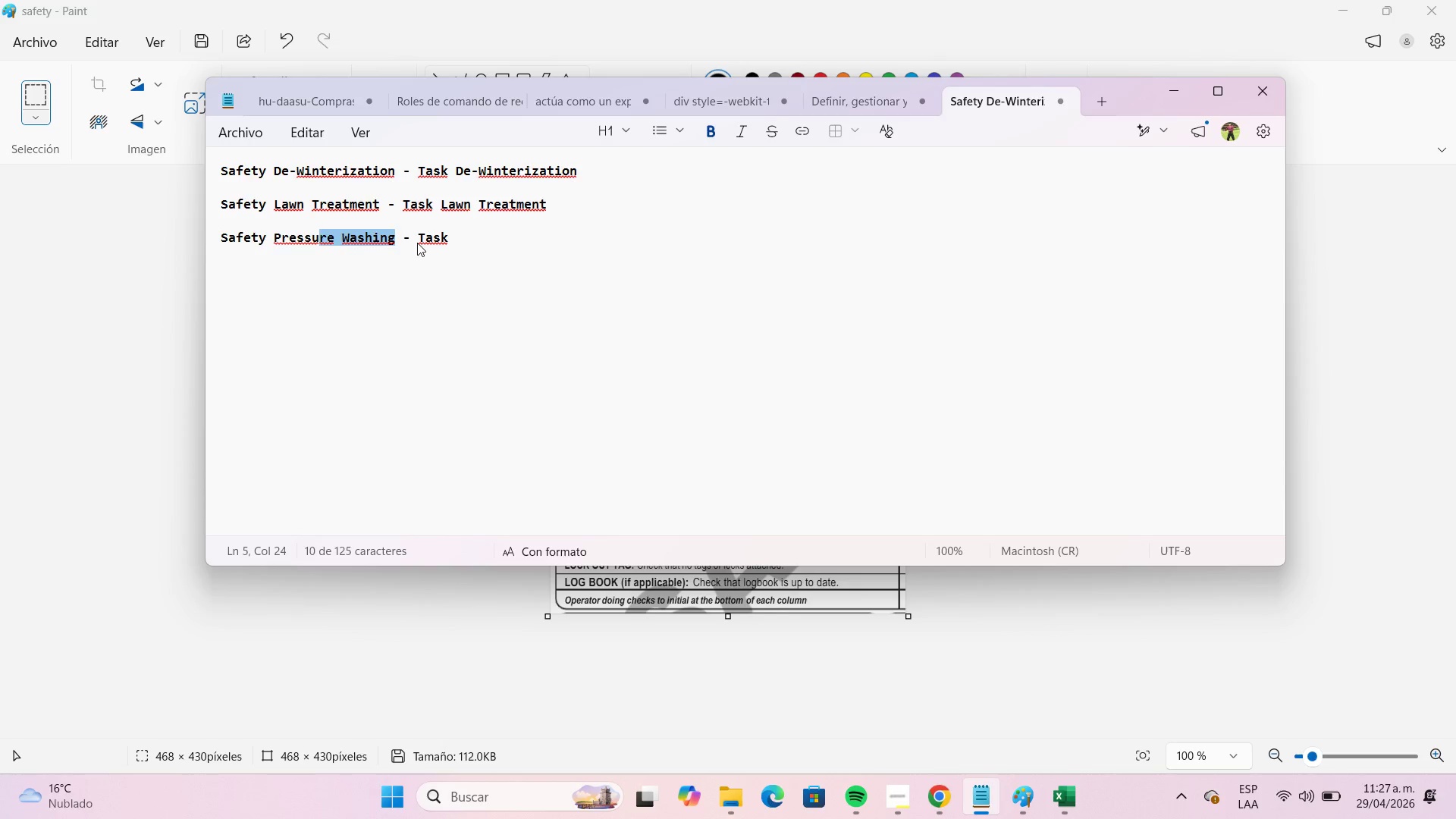 
key(Shift+ArrowLeft)
 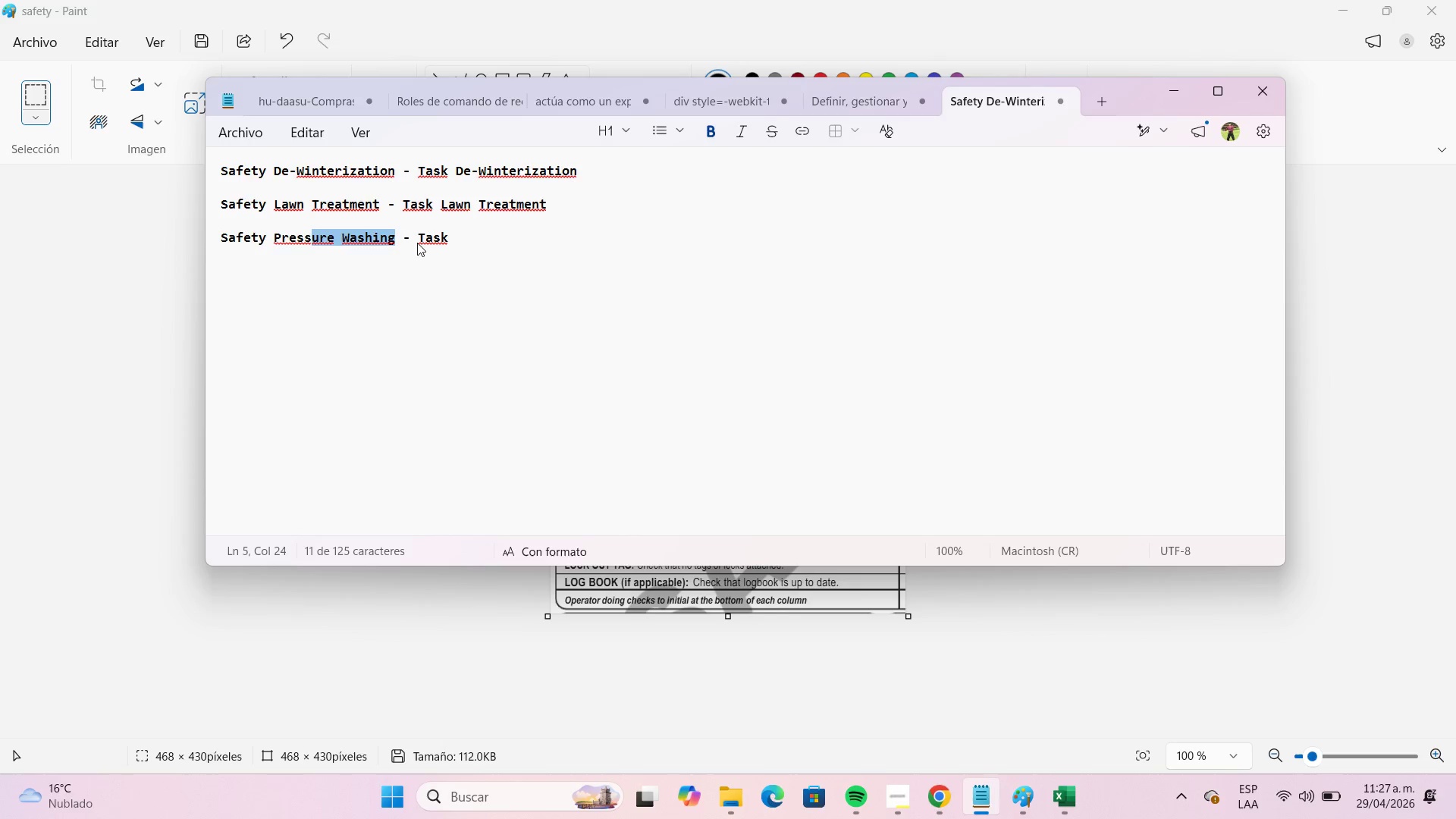 
key(Shift+ArrowLeft)
 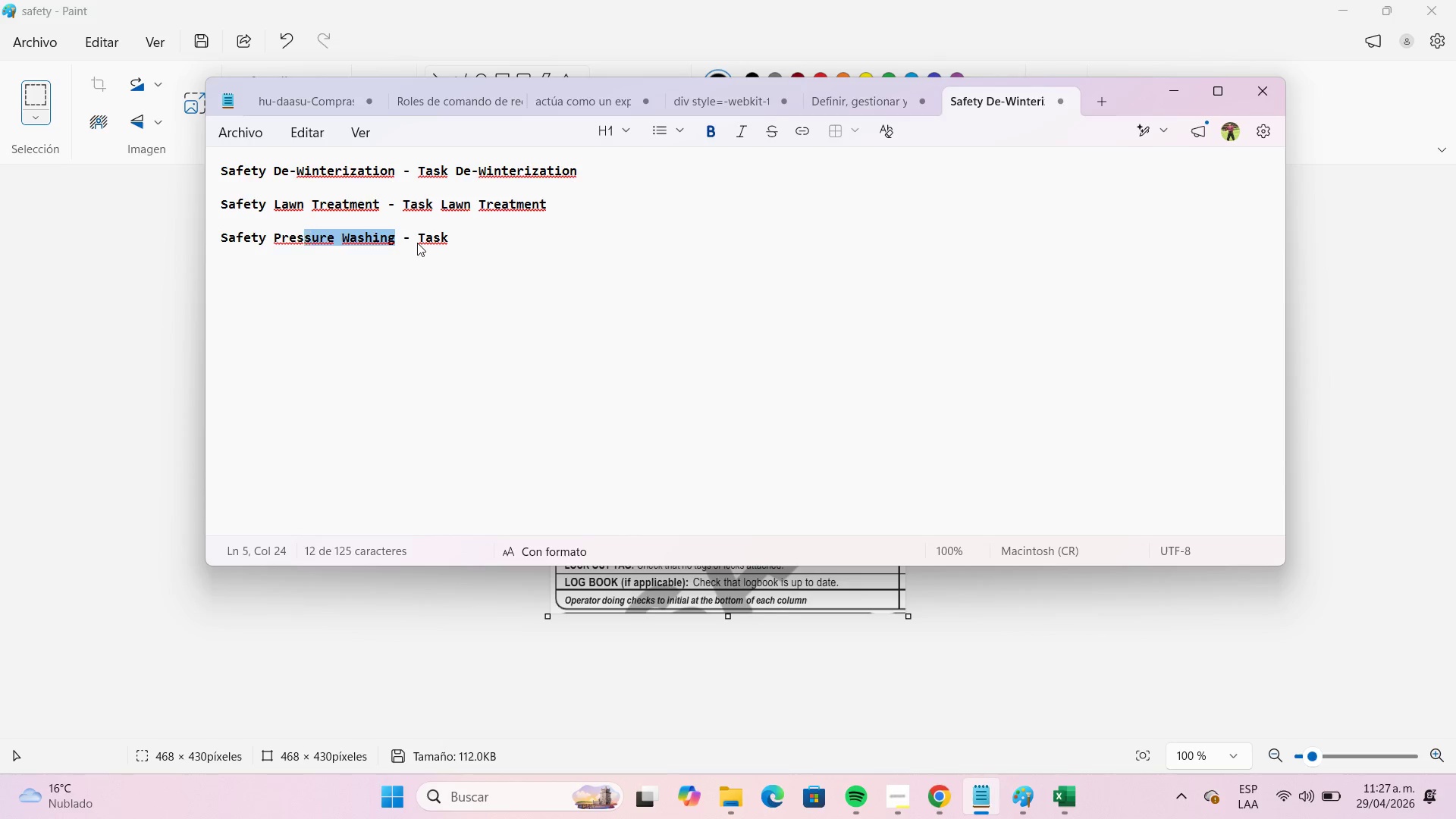 
key(Shift+ArrowLeft)
 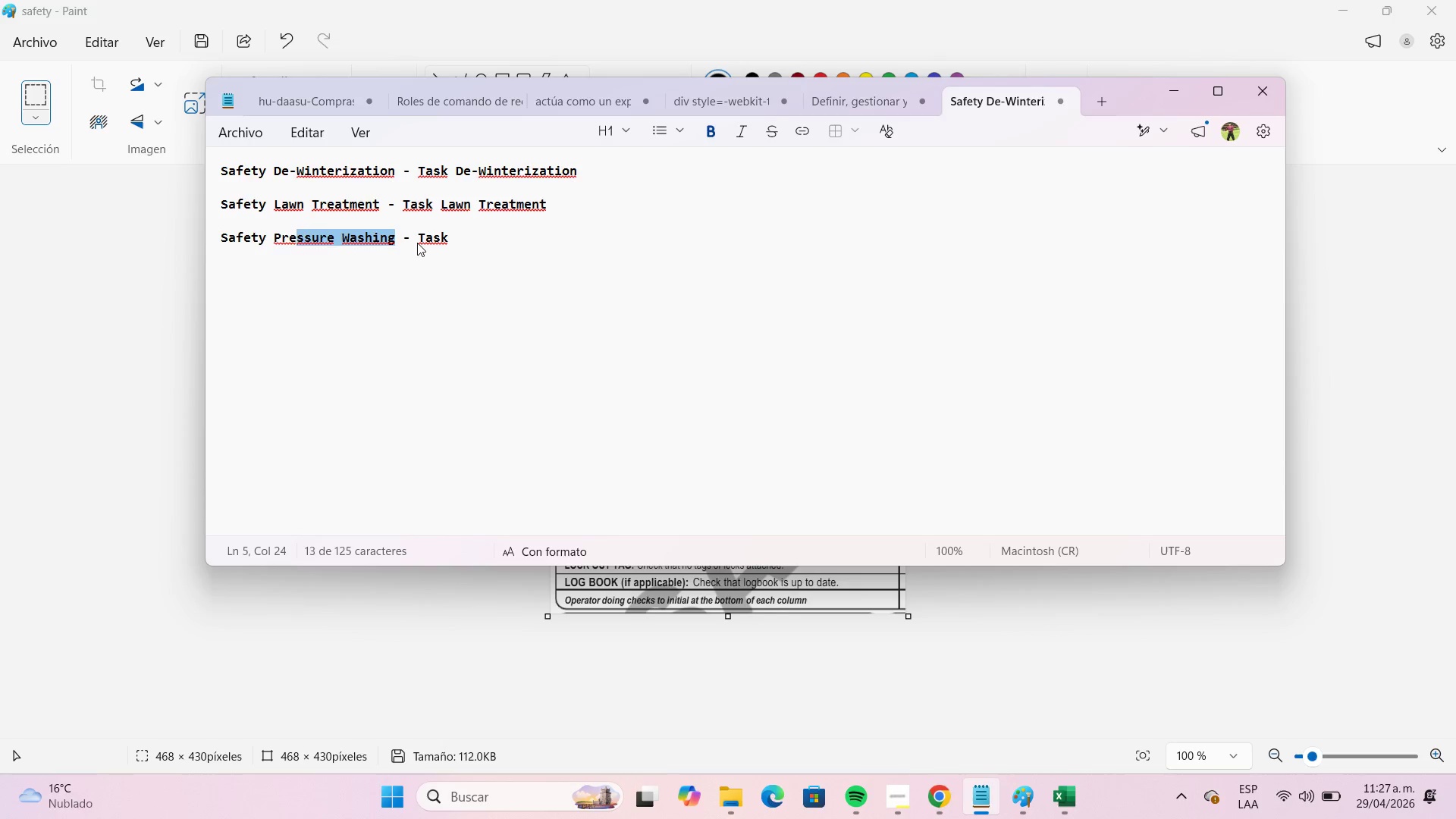 
key(Shift+ArrowLeft)
 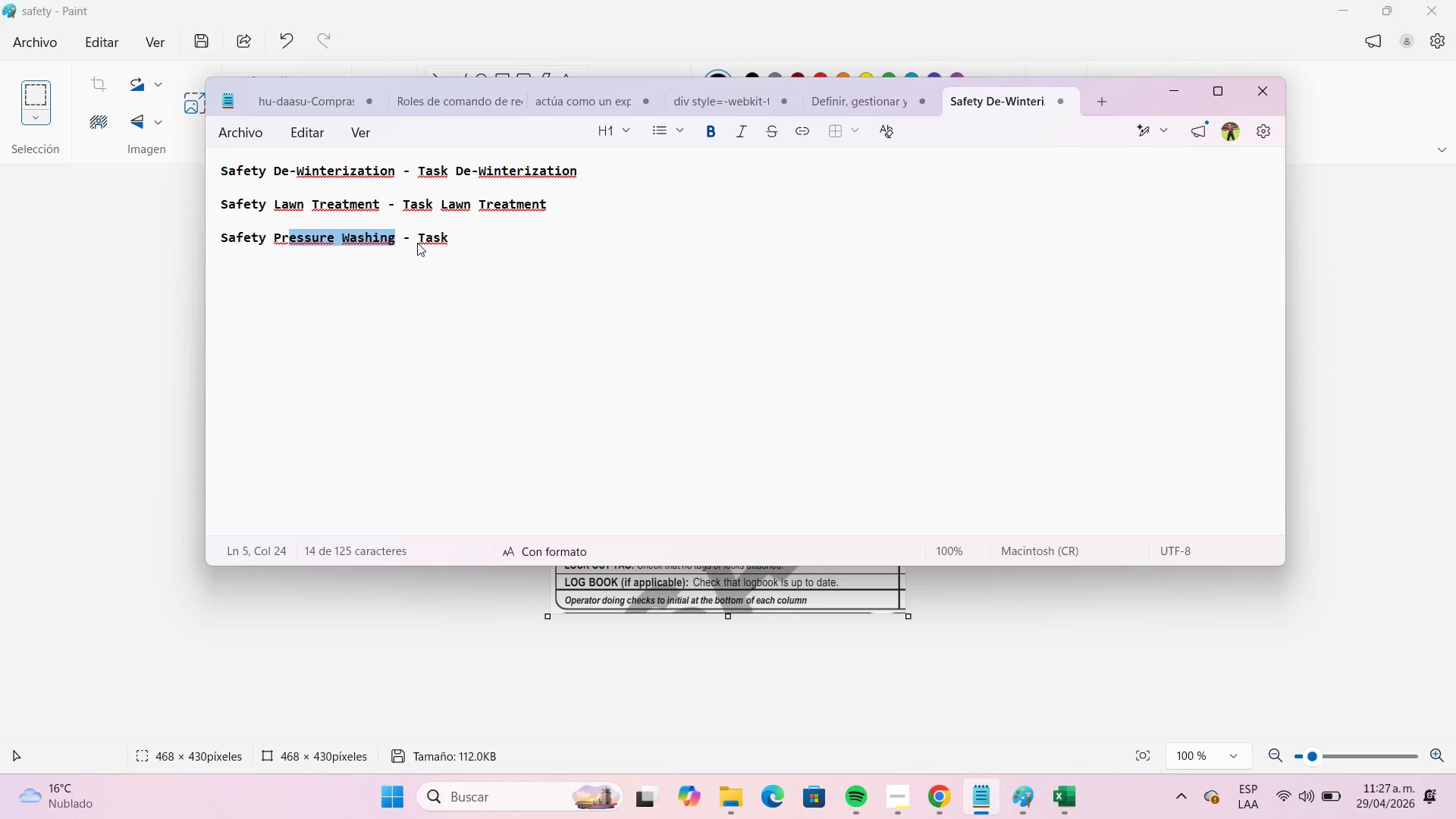 
key(Shift+ArrowLeft)
 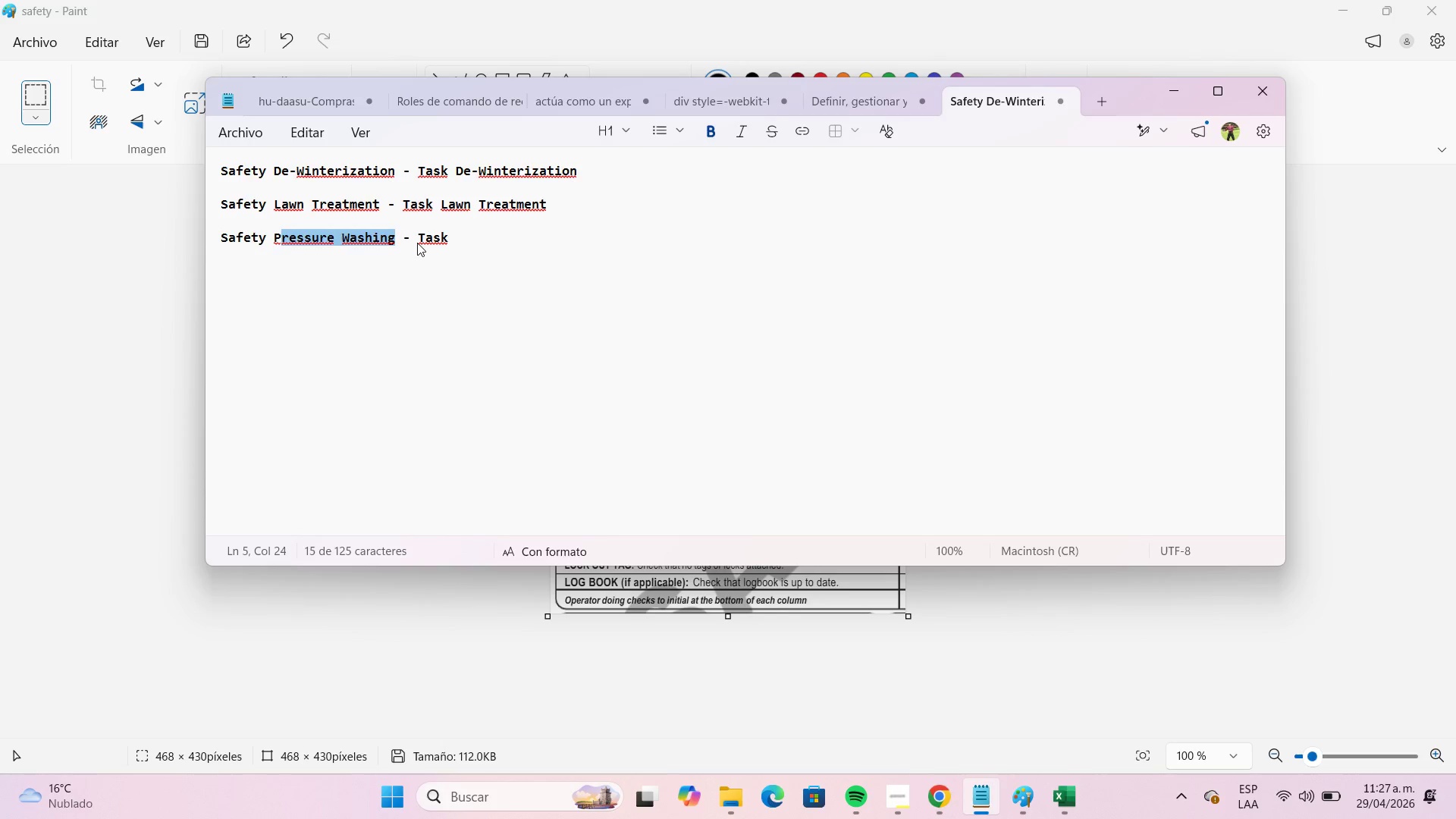 
key(Shift+ArrowLeft)
 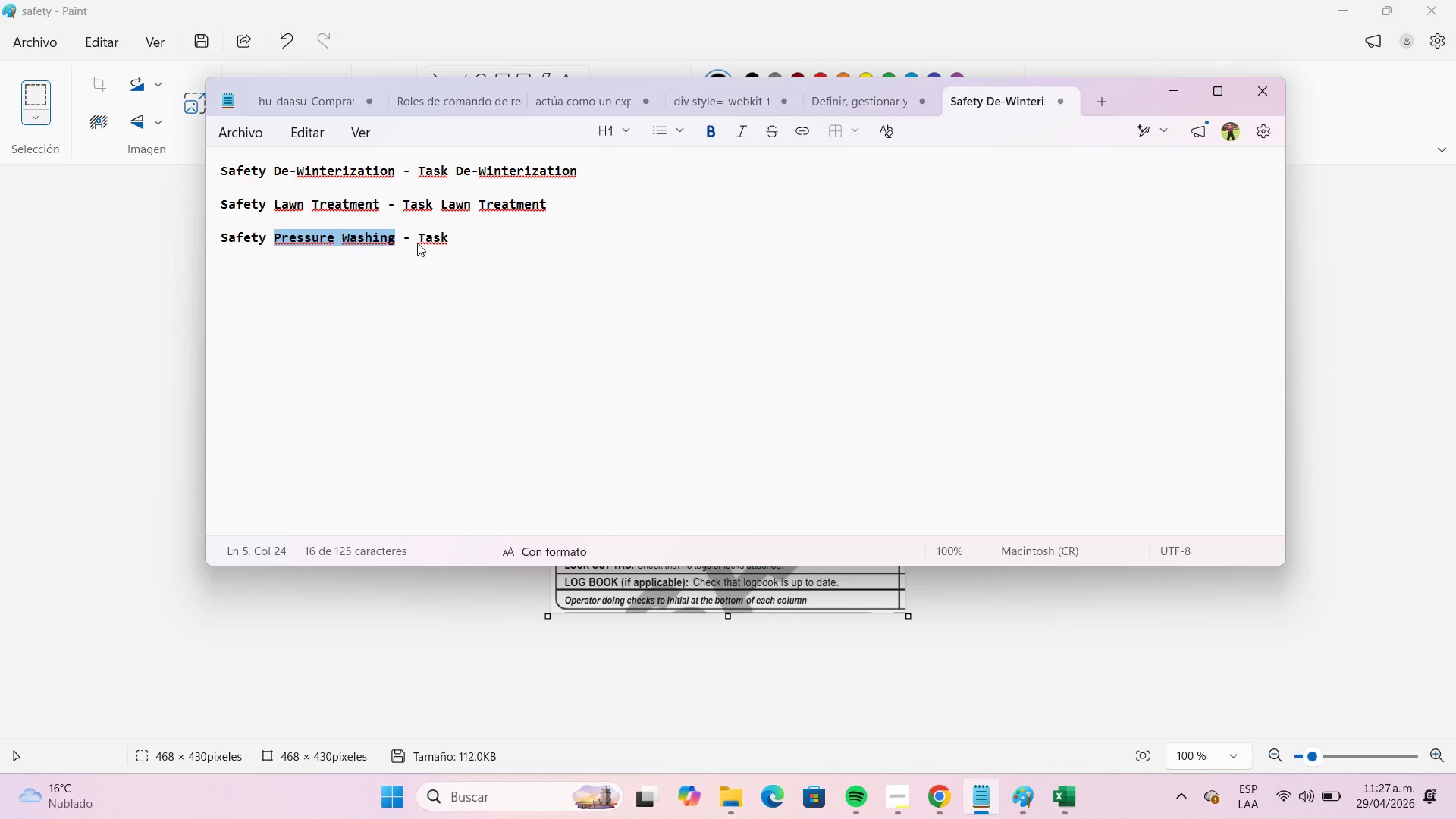 
key(Control+C)
 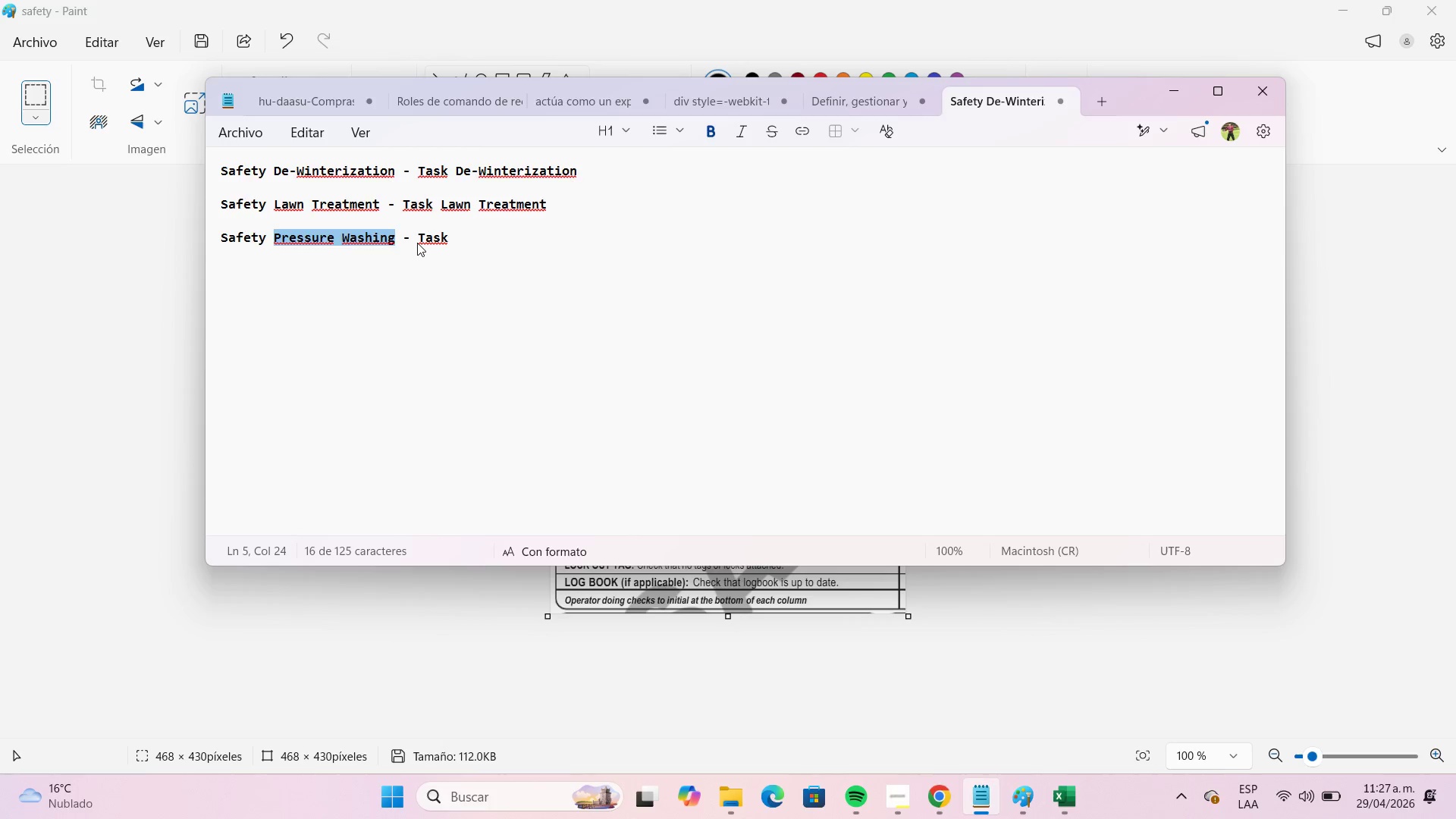 
key(ArrowRight)
 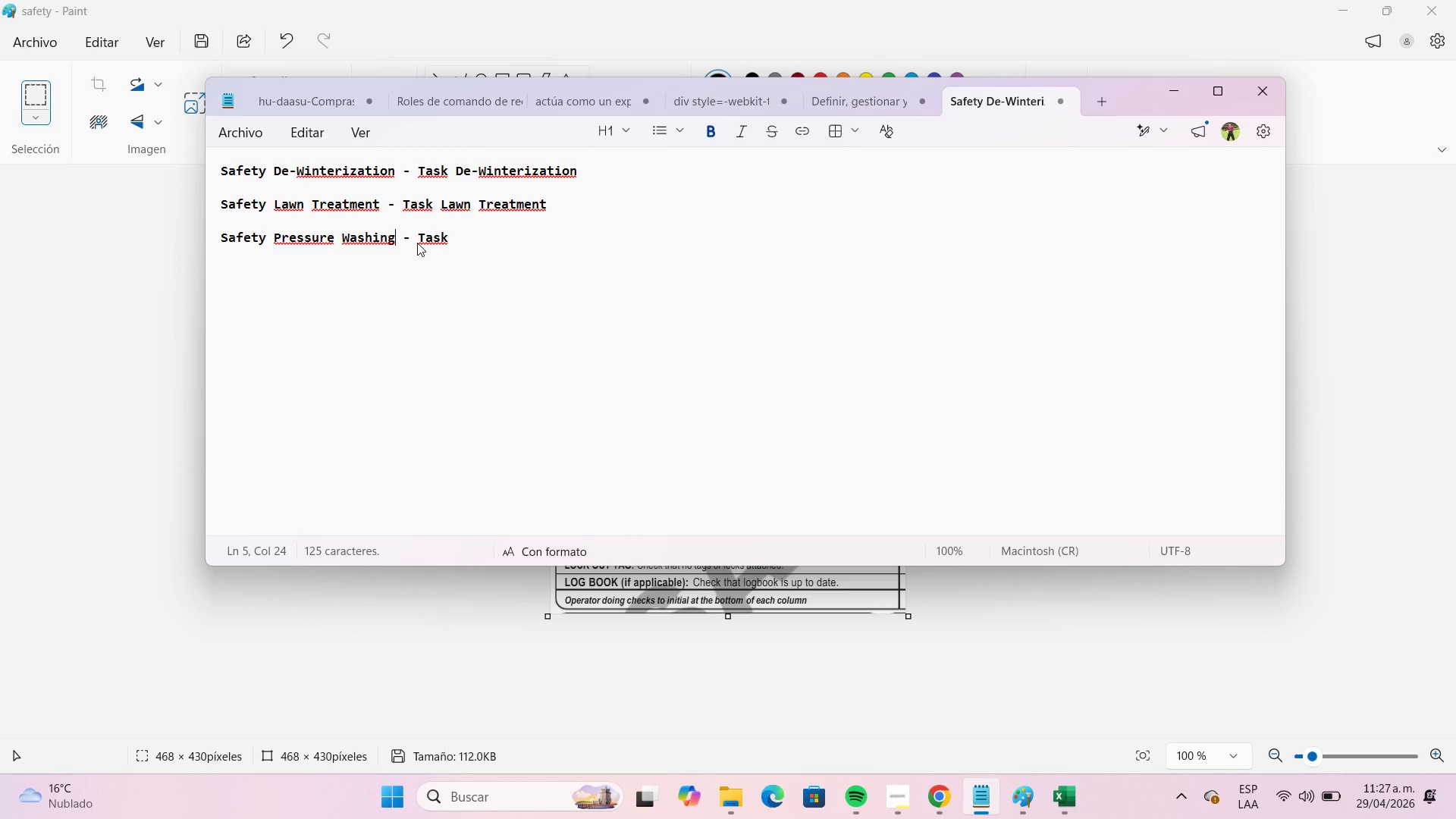 
key(ArrowRight)
 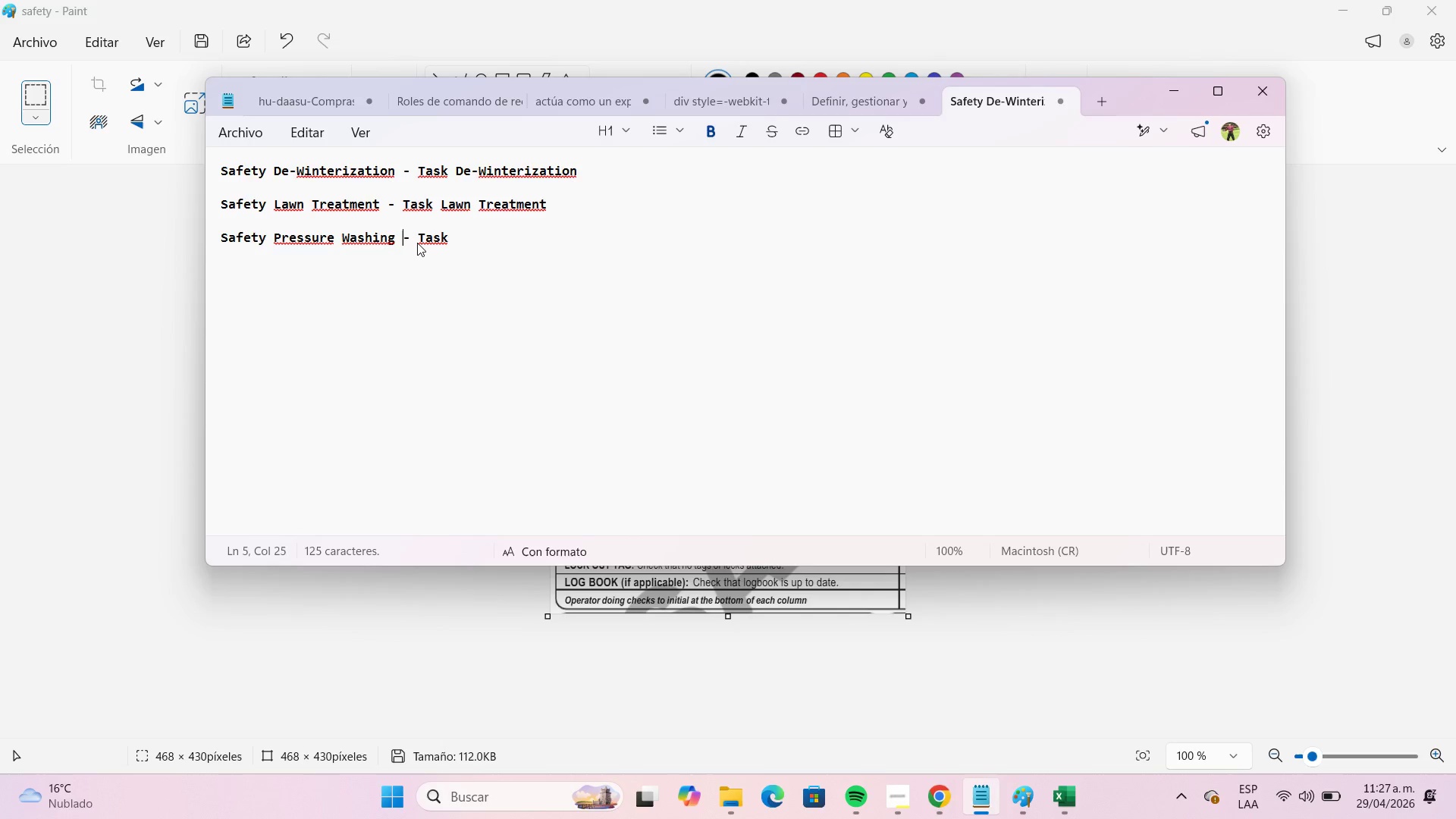 
key(ArrowRight)
 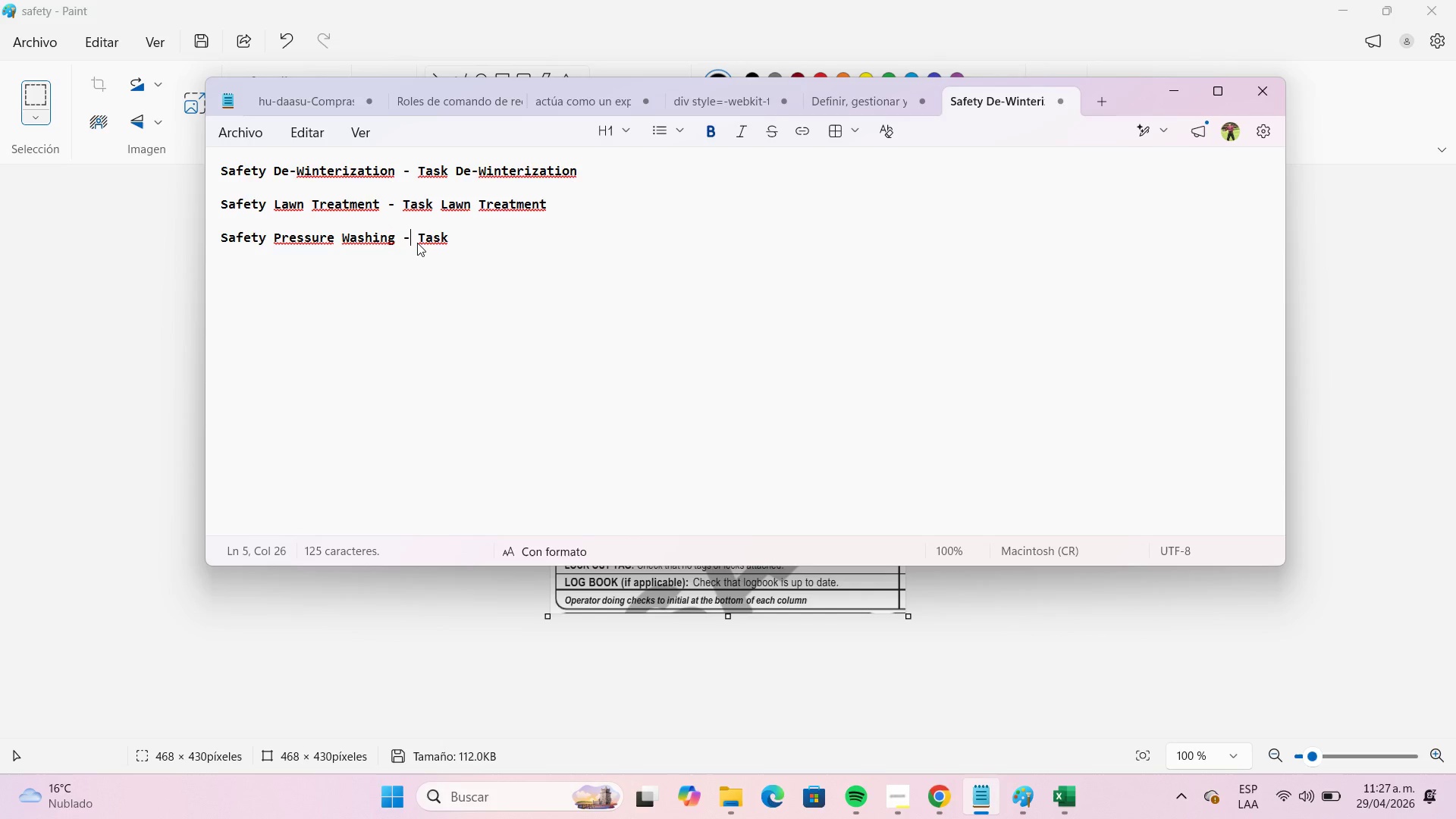 
key(ArrowRight)
 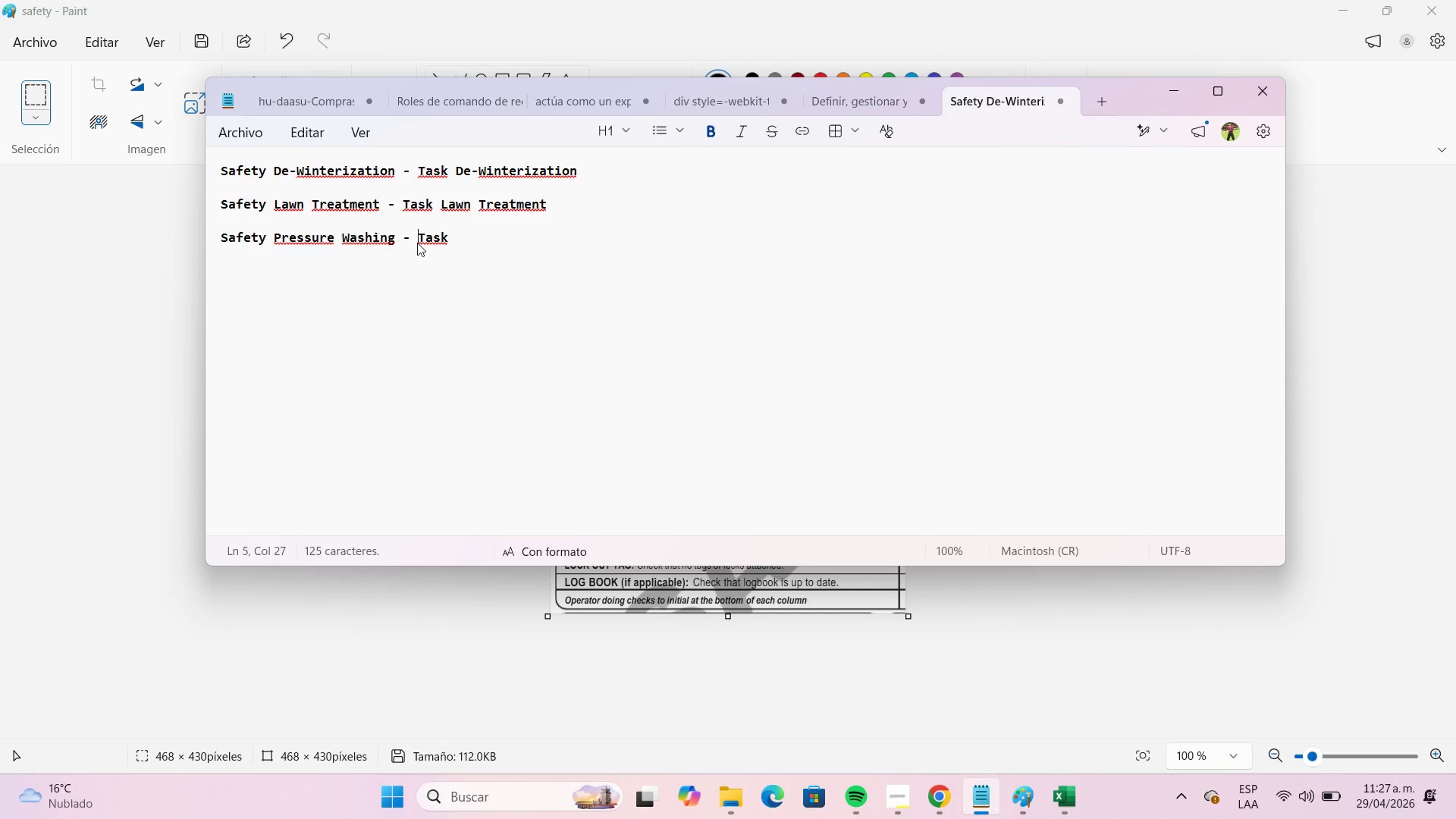 
key(ArrowRight)
 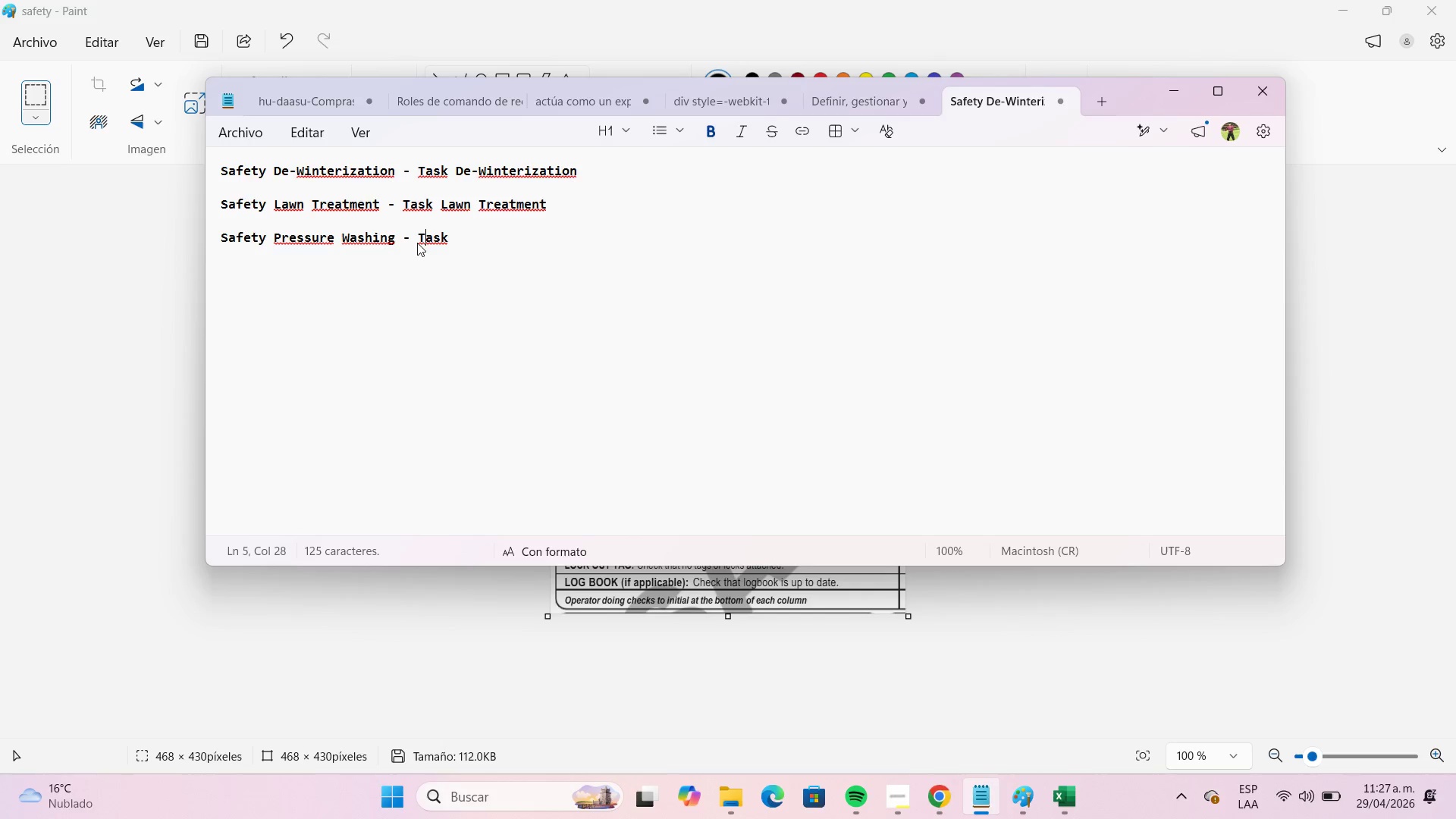 
key(ArrowRight)
 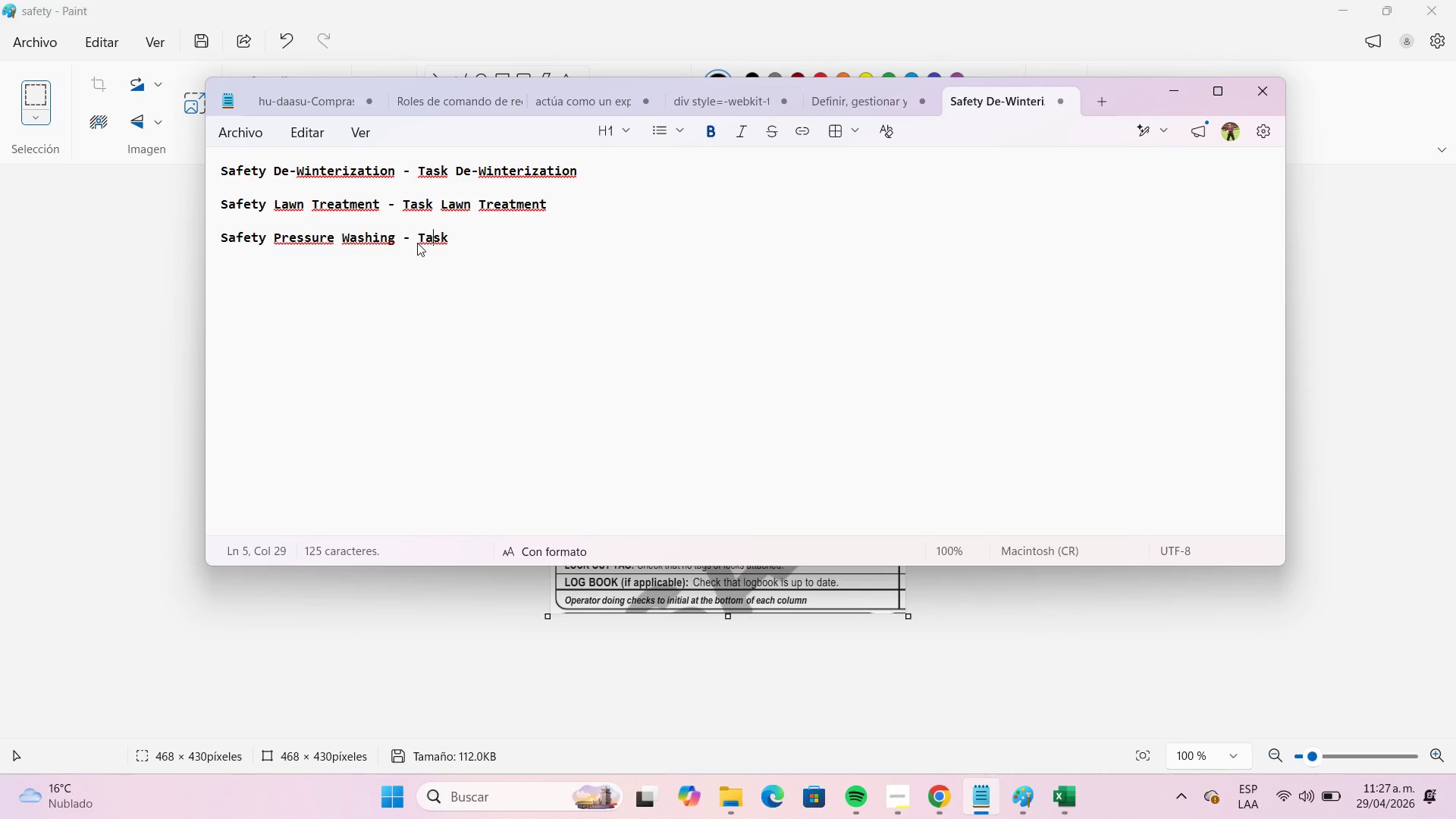 
key(ArrowRight)
 